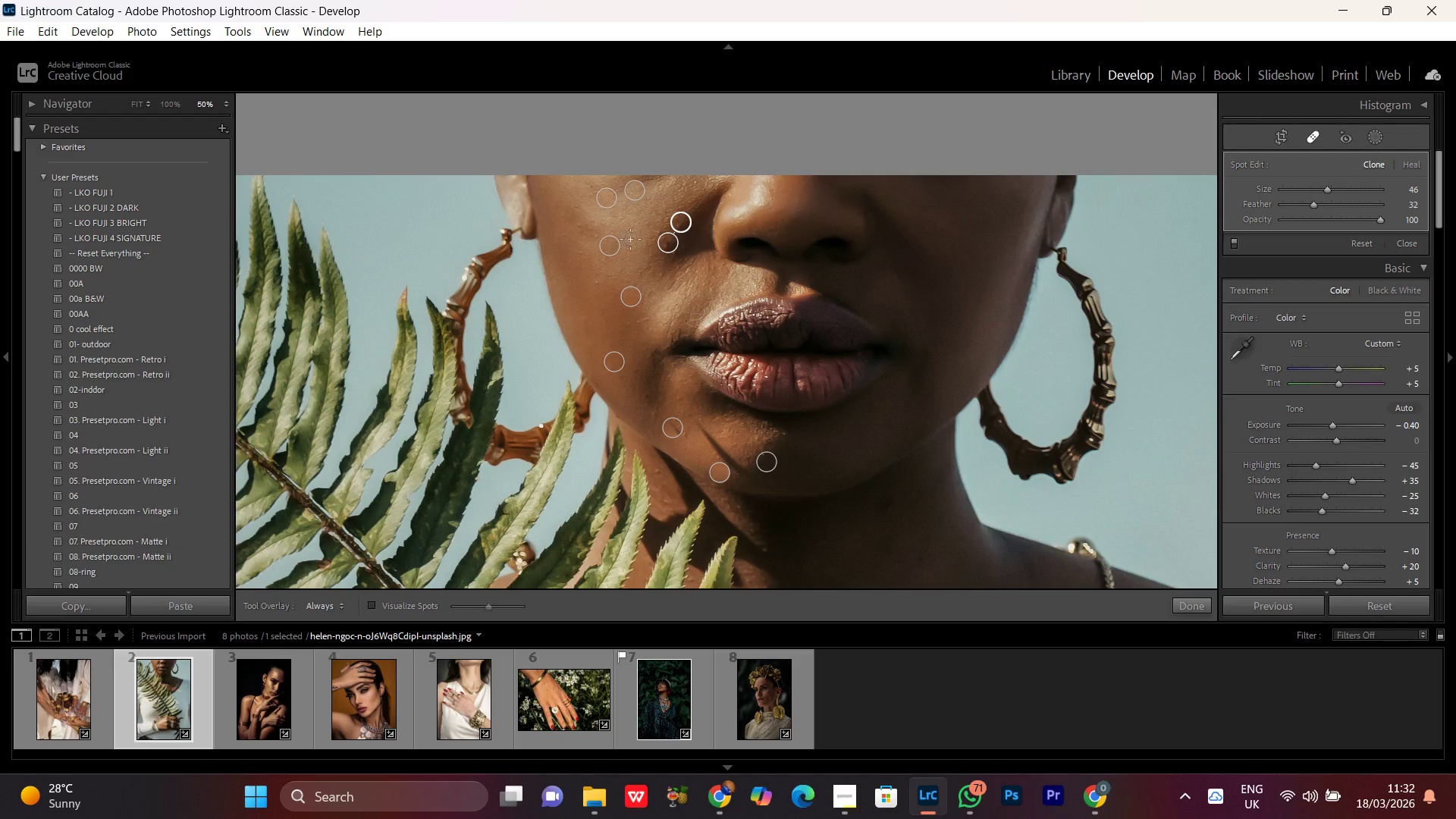 
wait(5.61)
 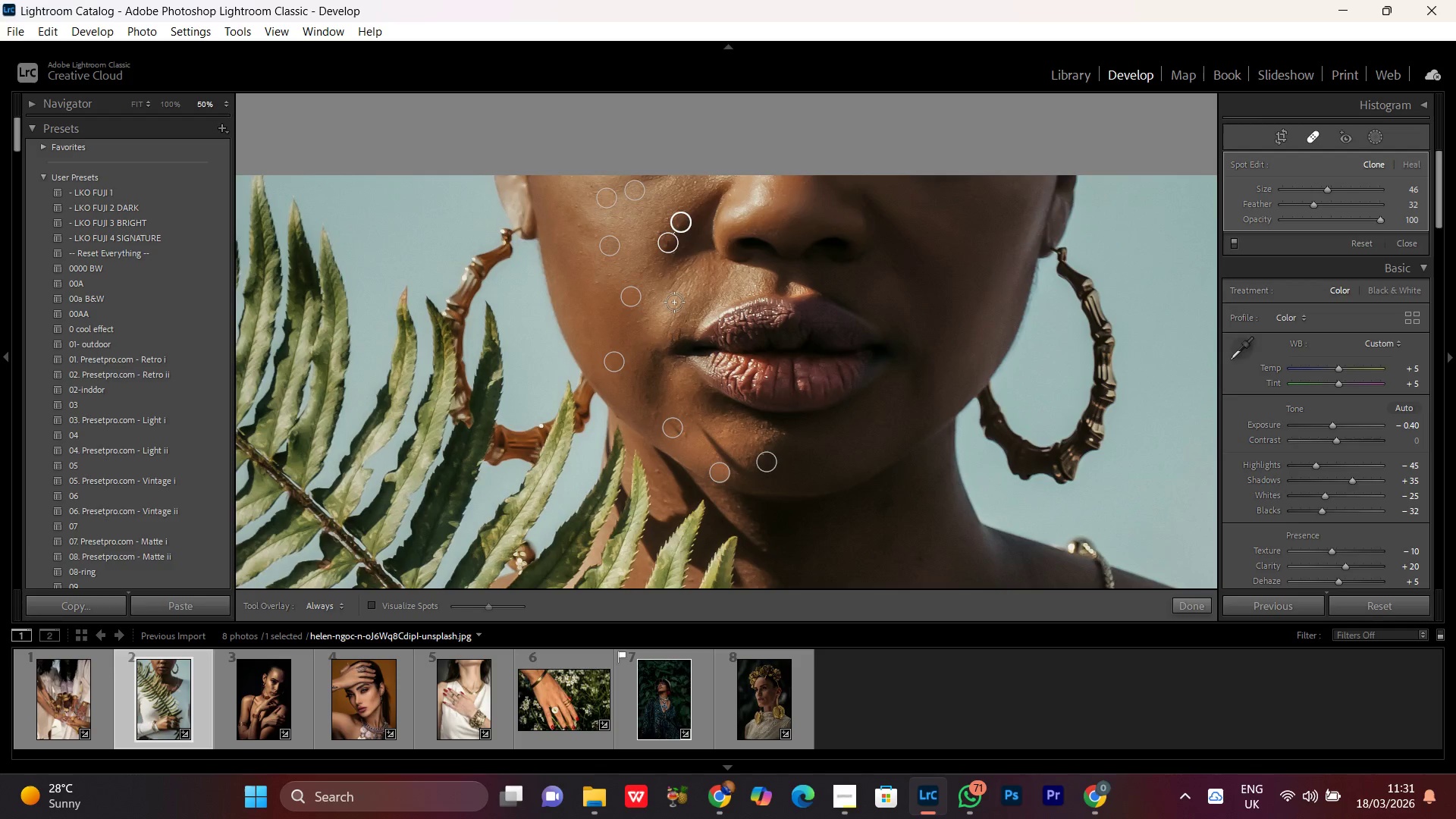 
left_click([574, 256])
 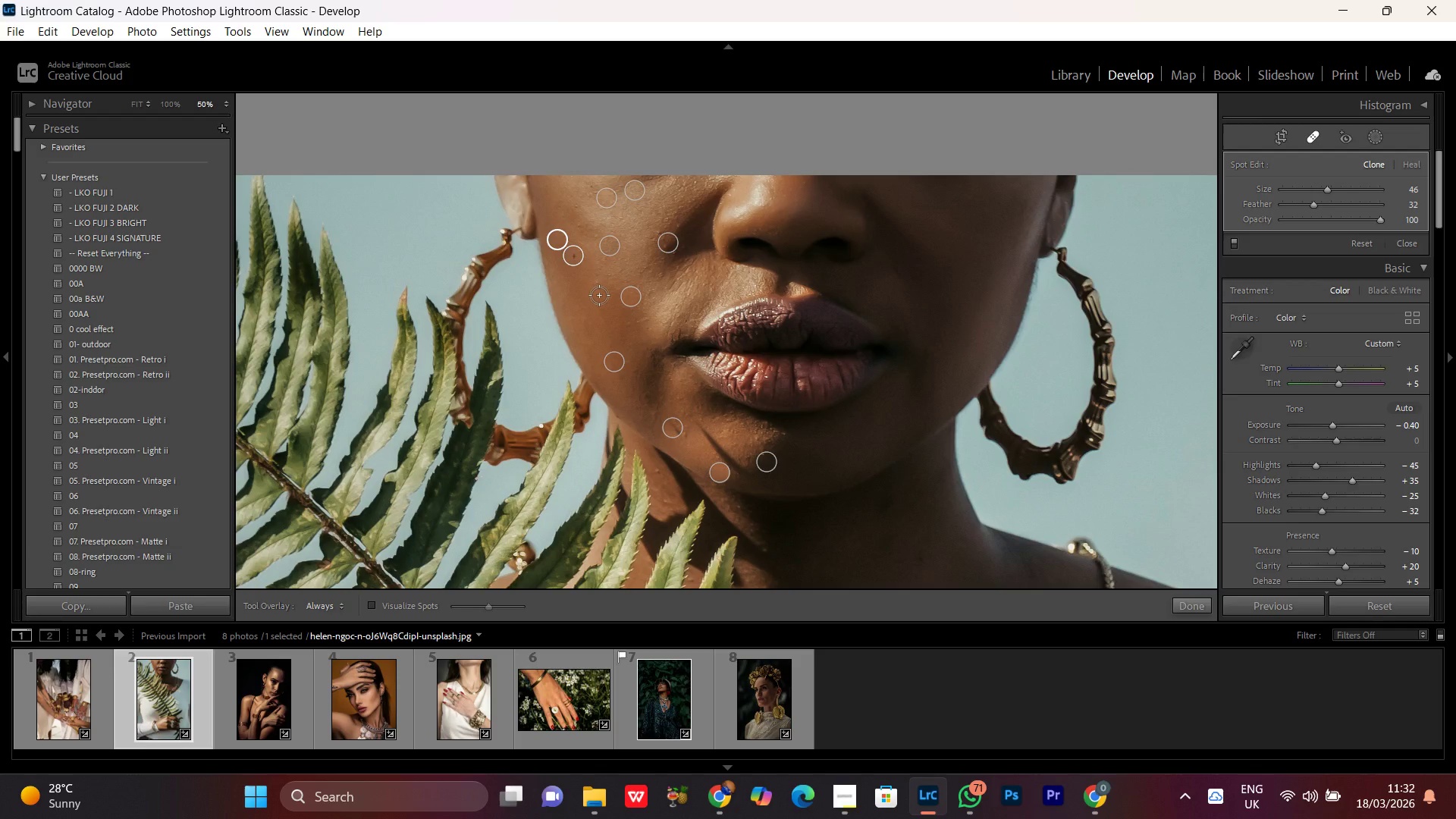 
left_click([598, 297])
 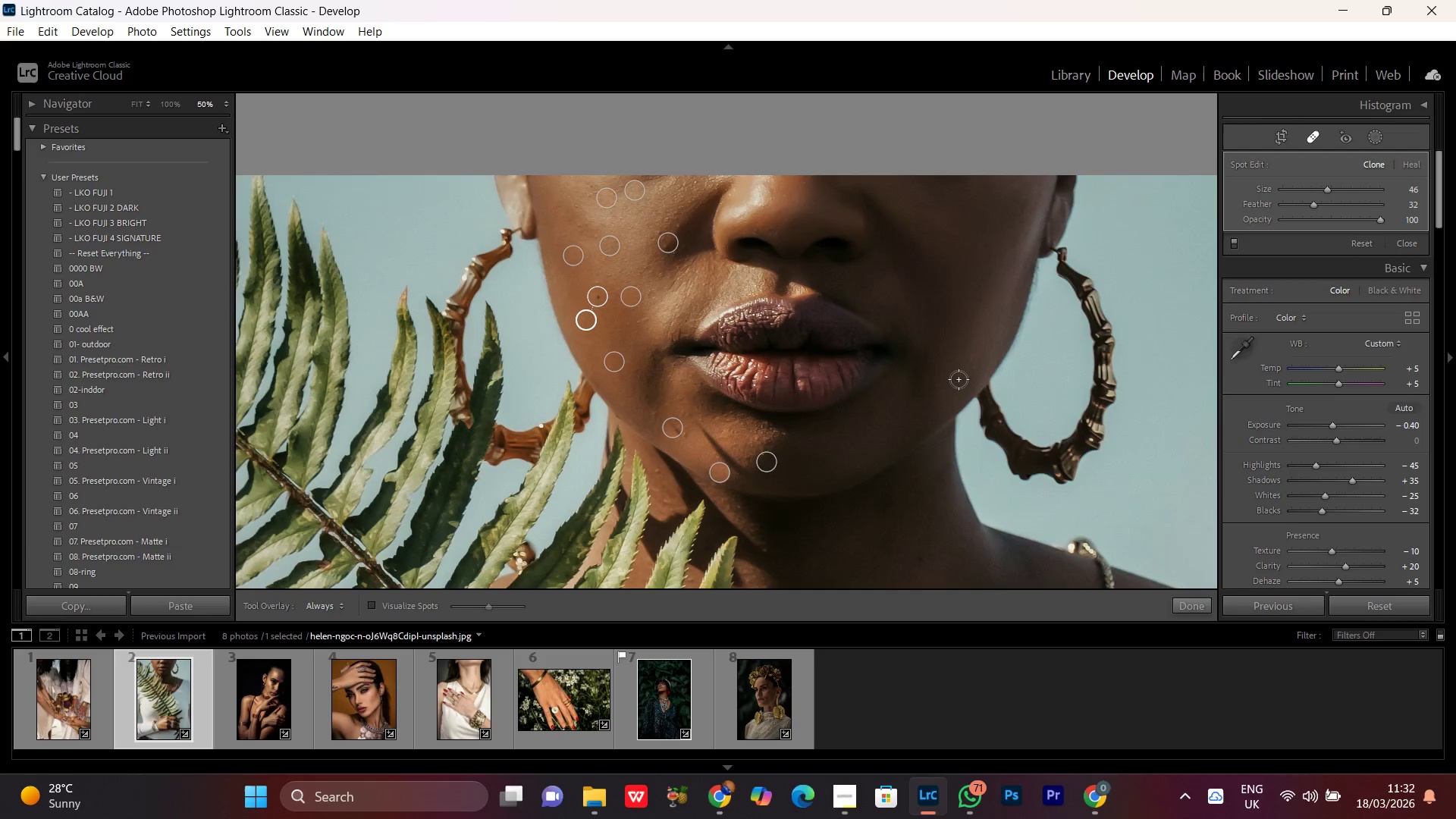 
hold_key(key=Space, duration=1.2)
 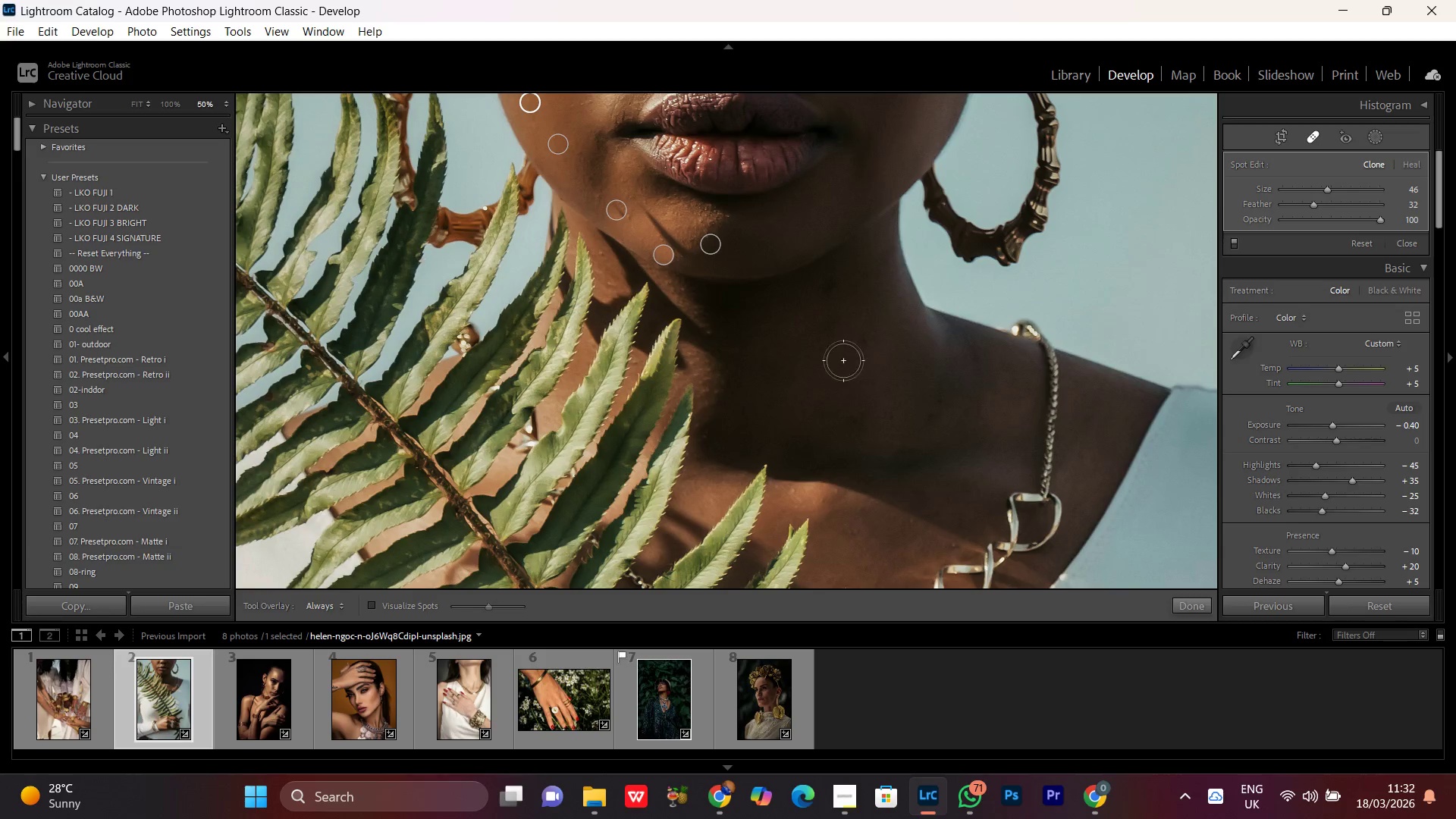 
left_click_drag(start_coordinate=[879, 425], to_coordinate=[823, 207])
 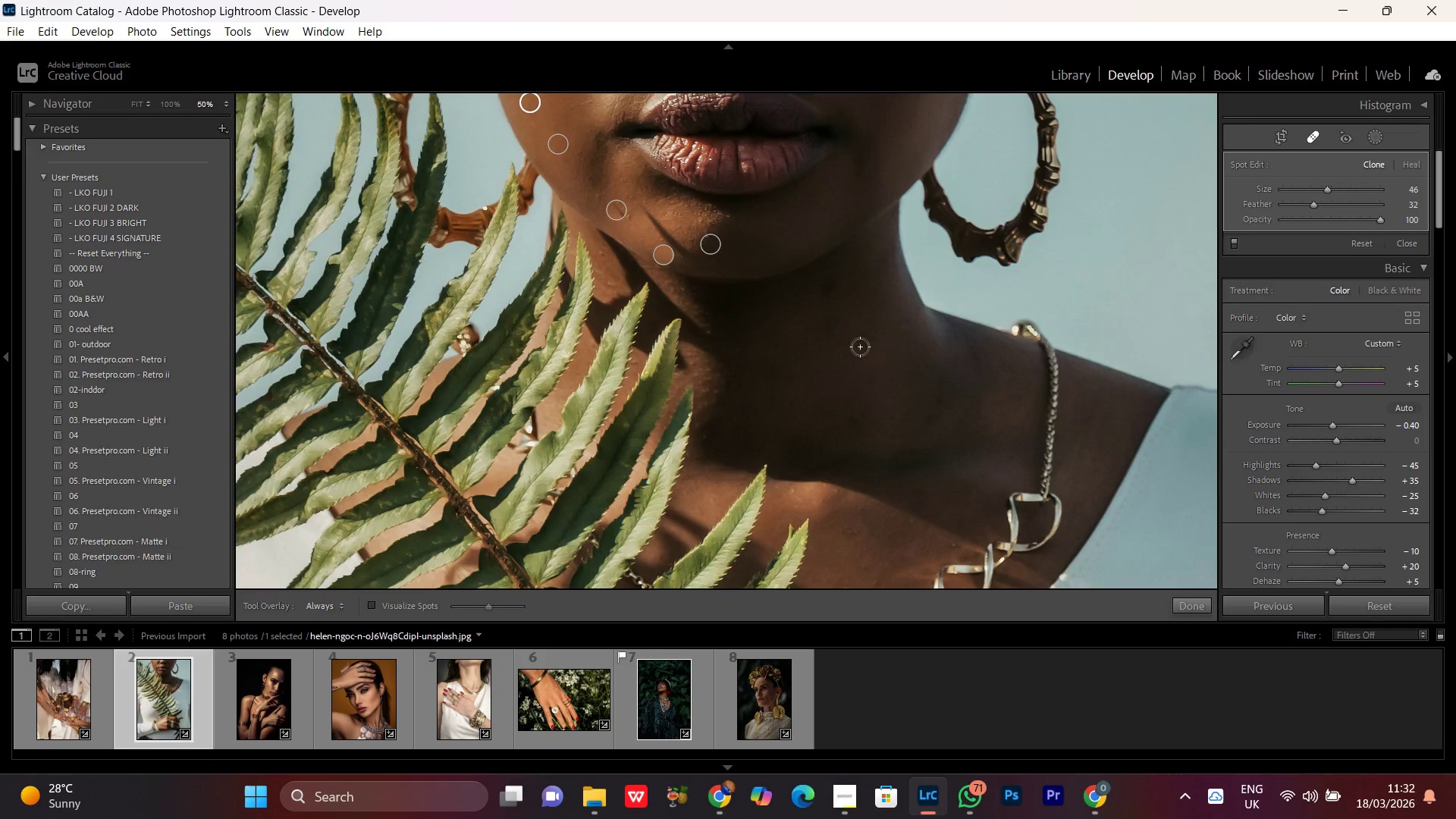 
wait(5.45)
 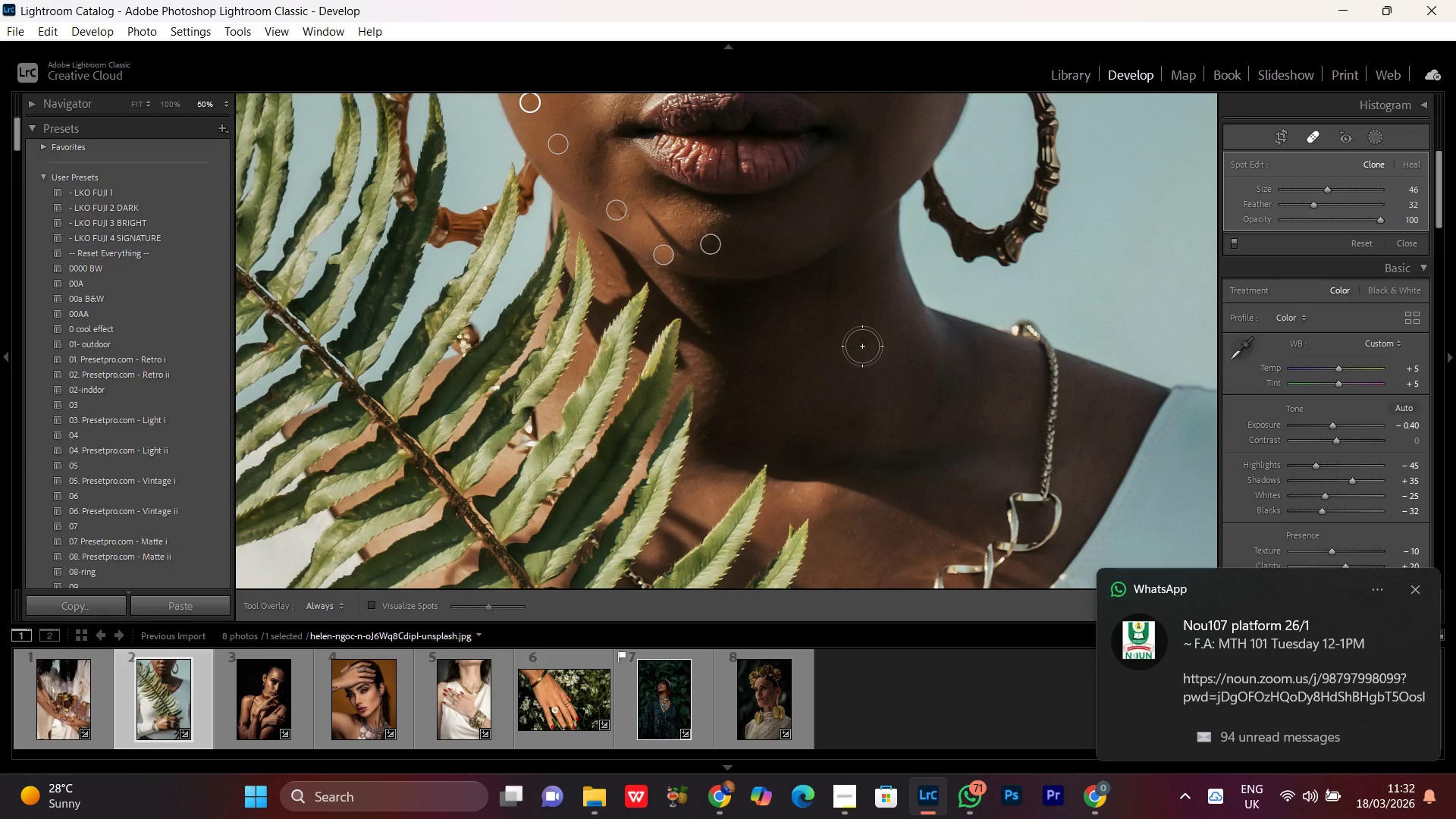 
left_click([862, 346])
 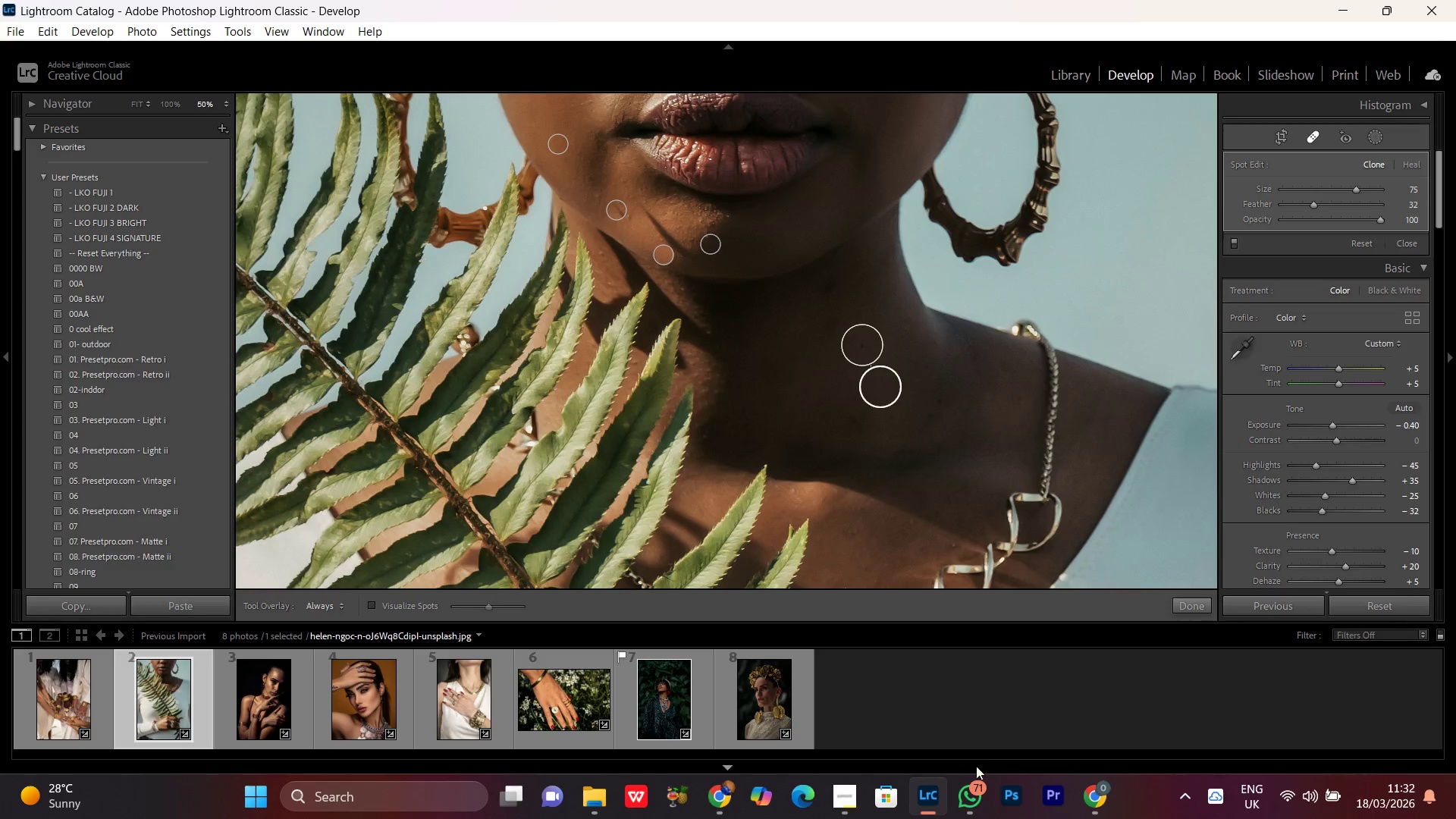 
scroll: coordinate [862, 346], scroll_direction: up, amount: 29.0
 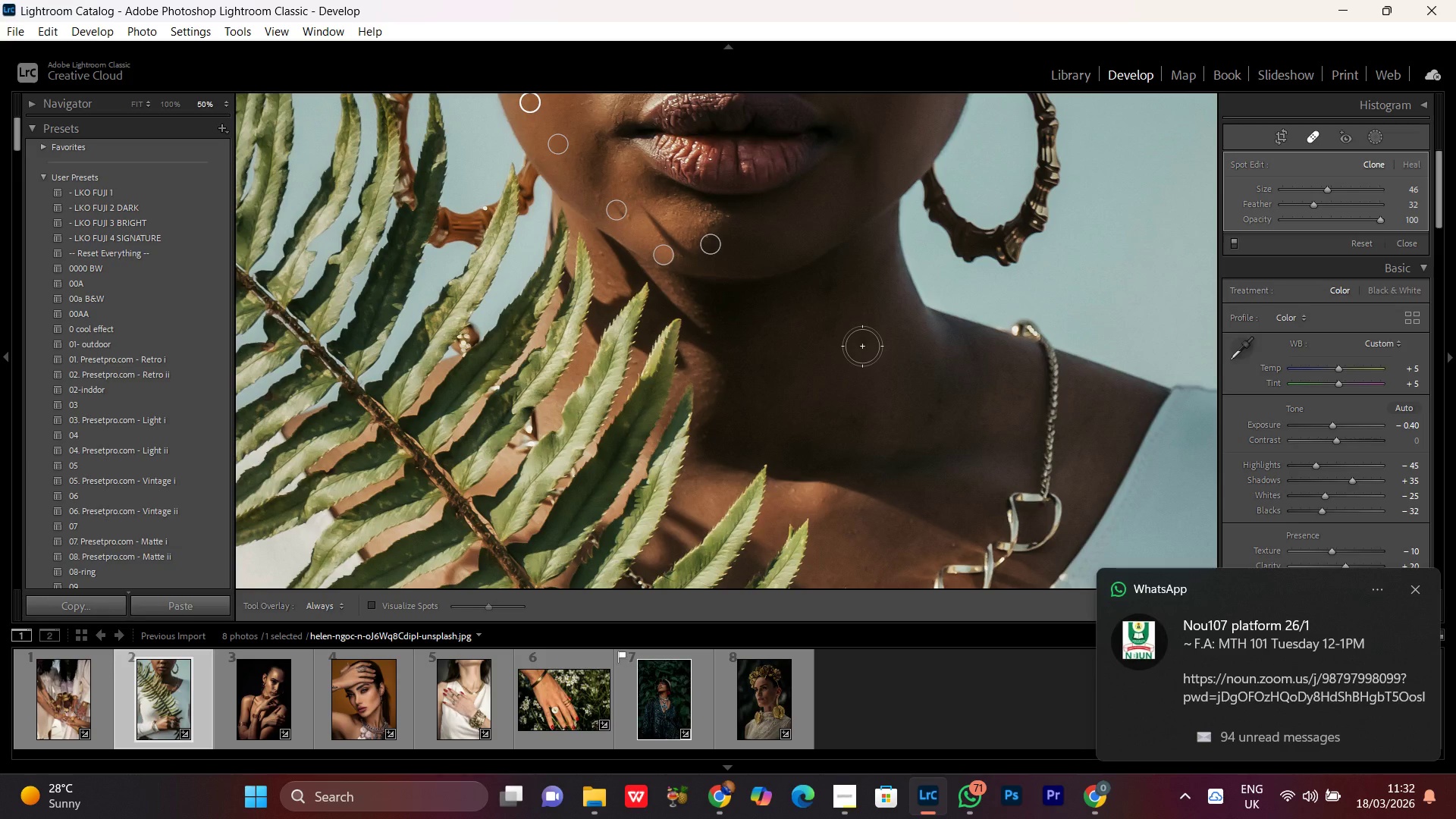 
wait(7.13)
 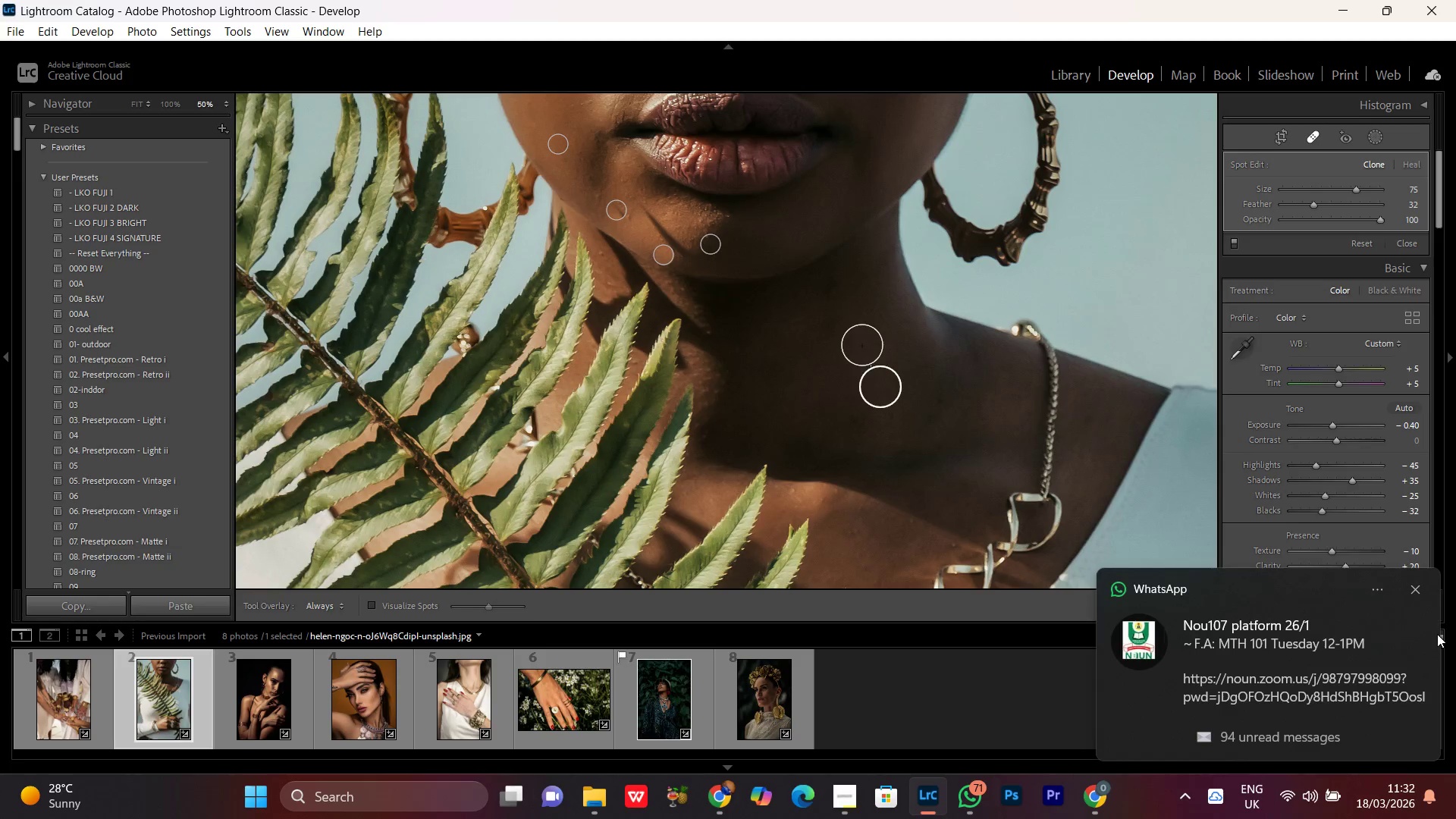 
left_click([976, 714])
 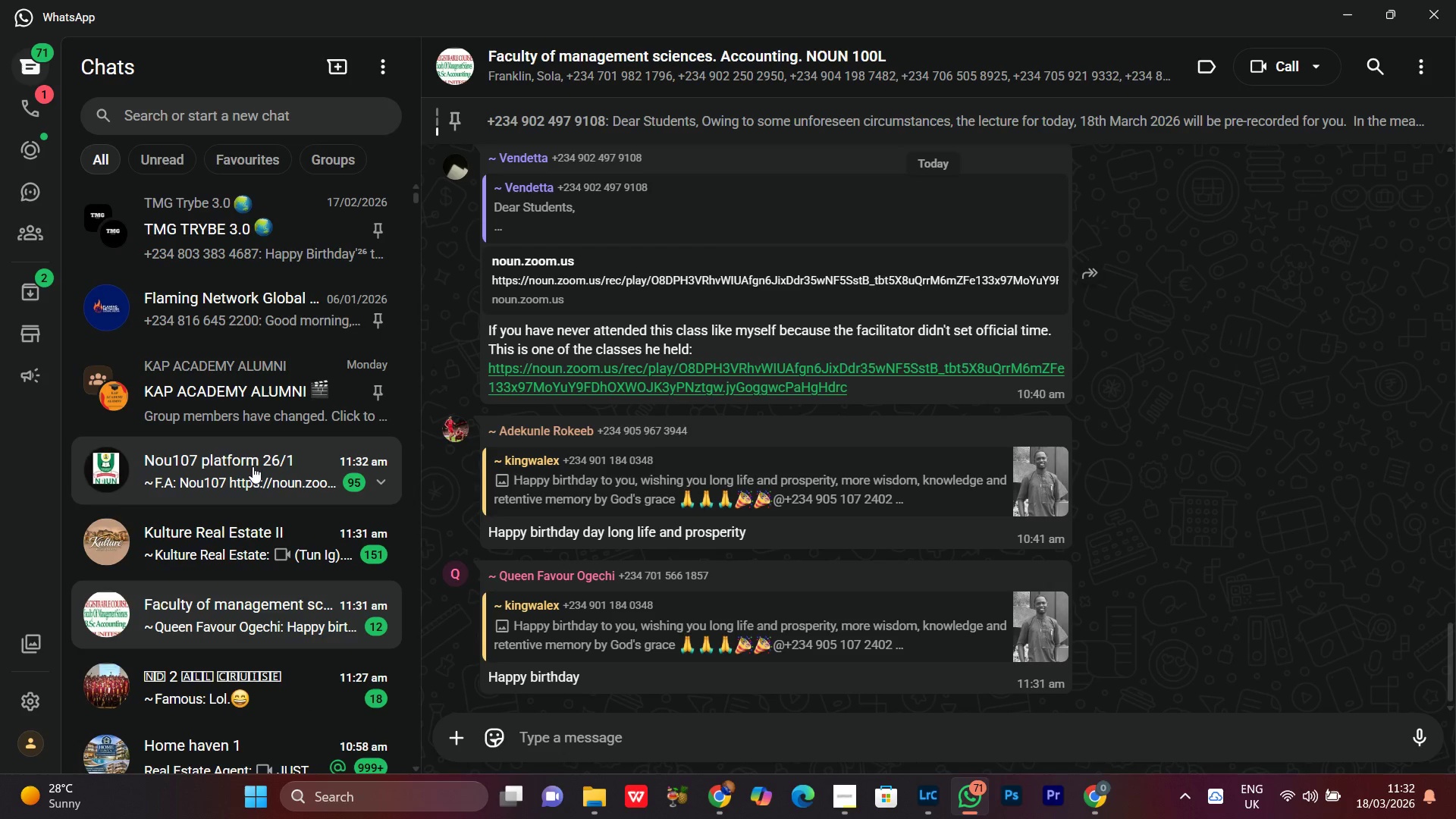 
left_click([253, 466])
 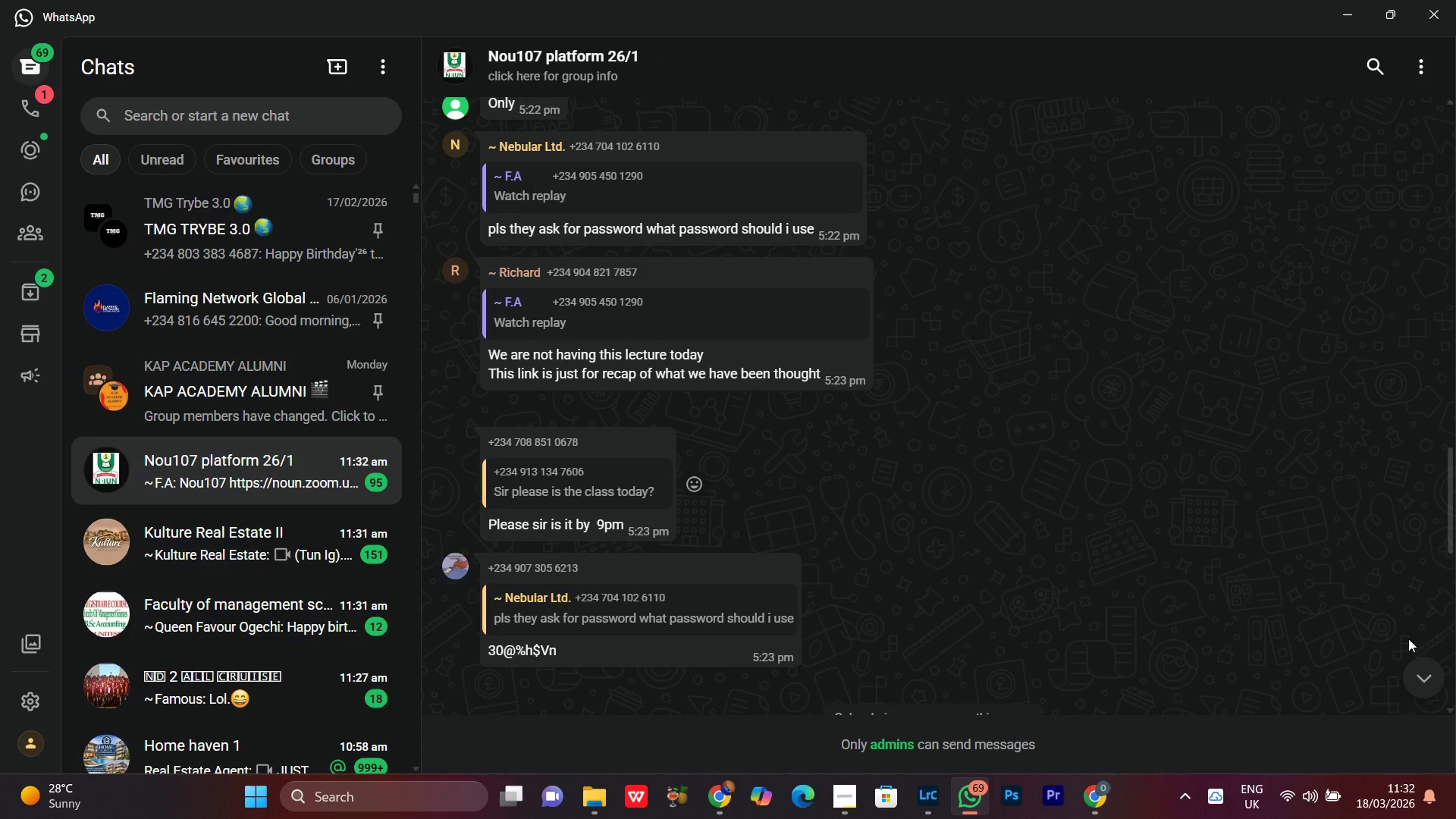 
left_click([1417, 672])
 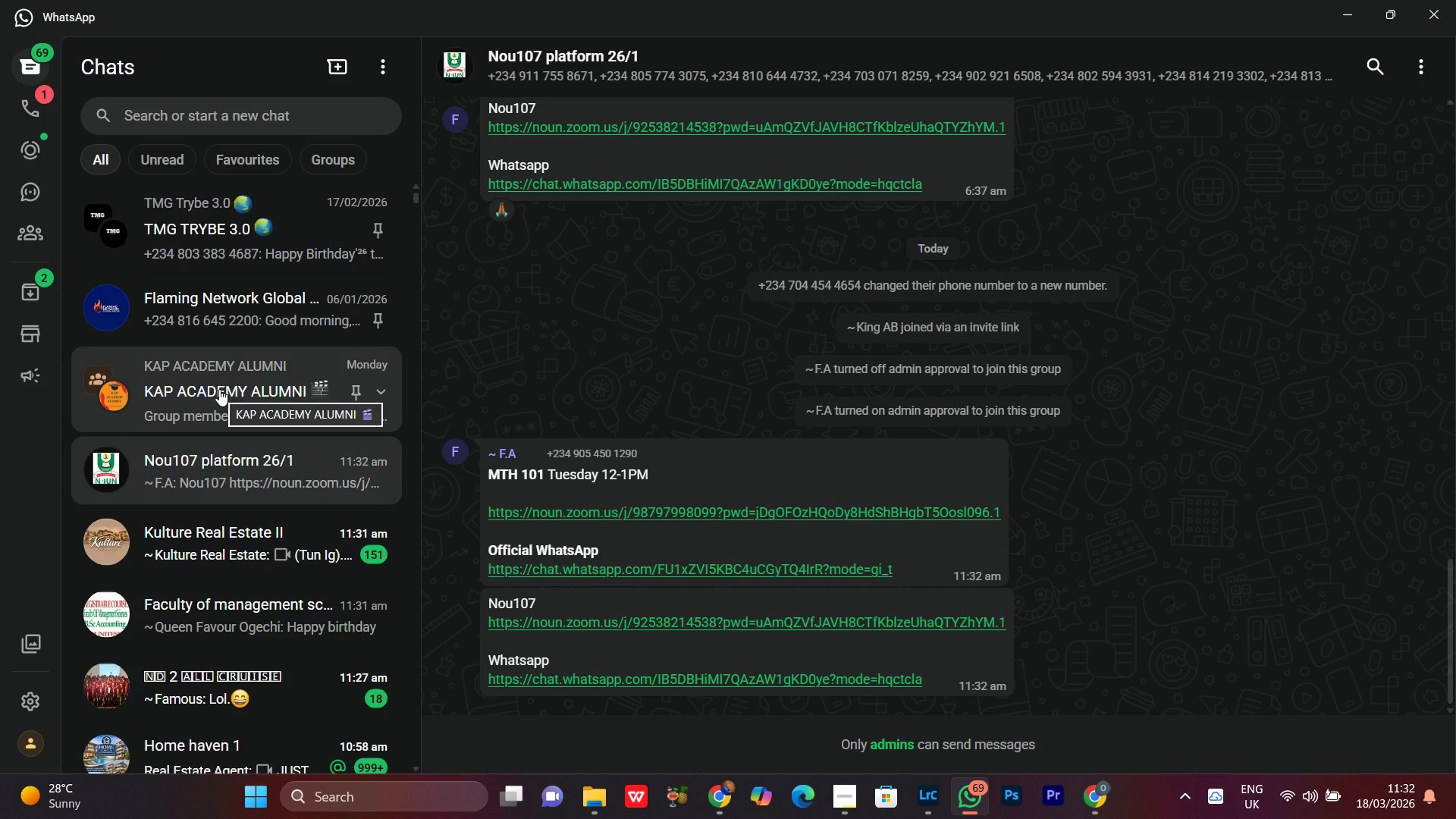 
wait(6.74)
 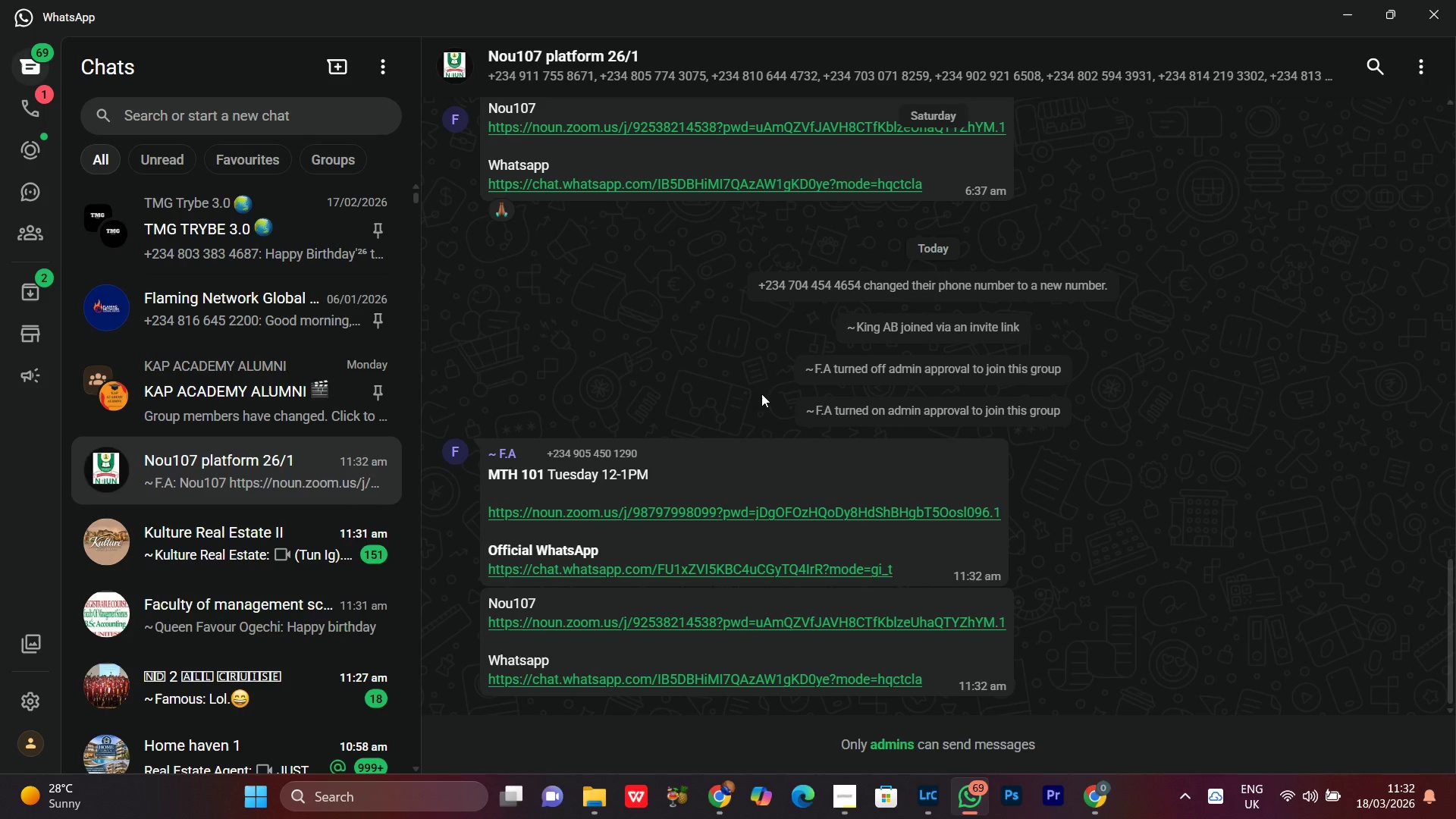 
left_click([219, 389])
 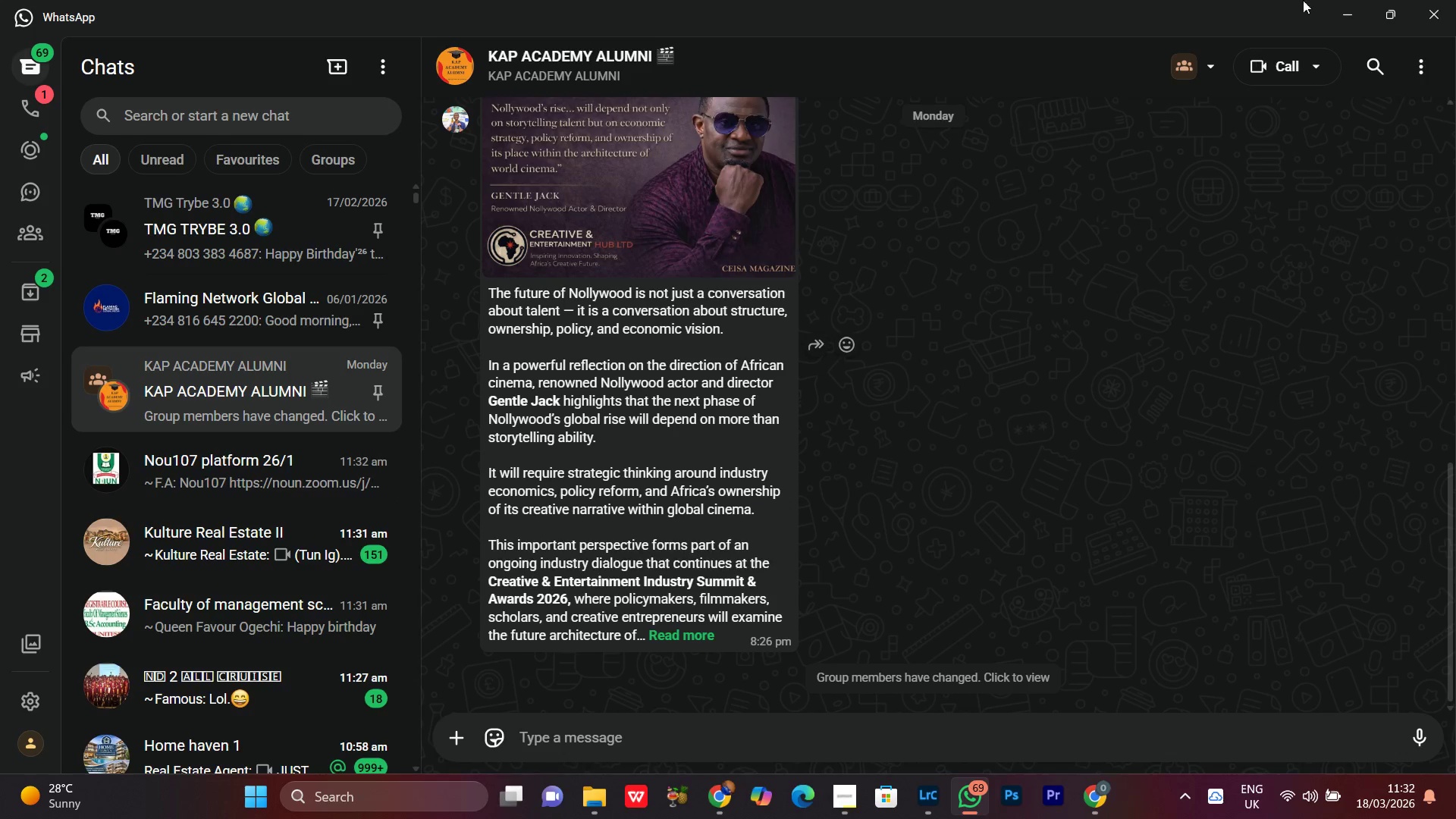 
left_click([1345, 13])
 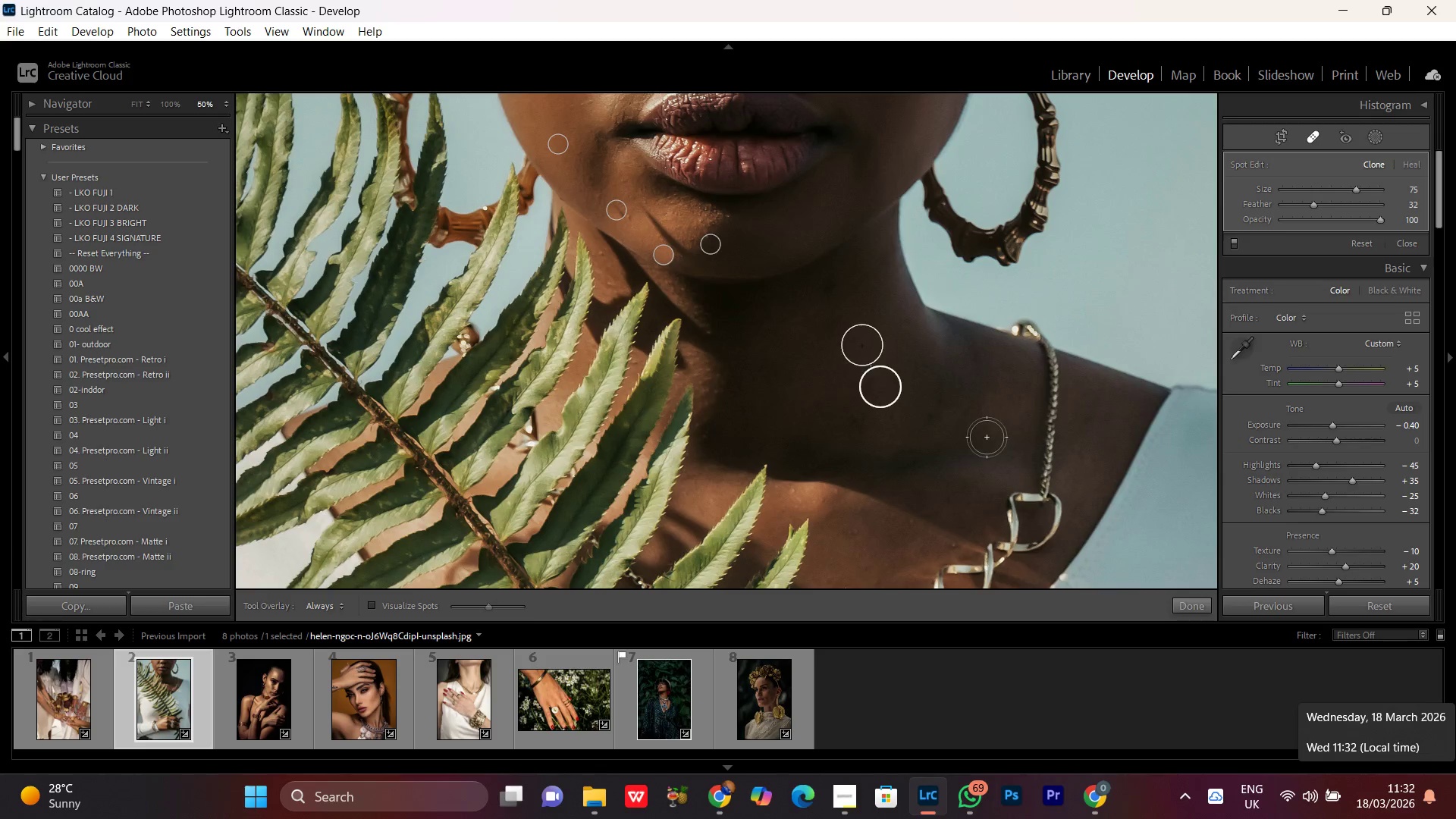 
wait(5.39)
 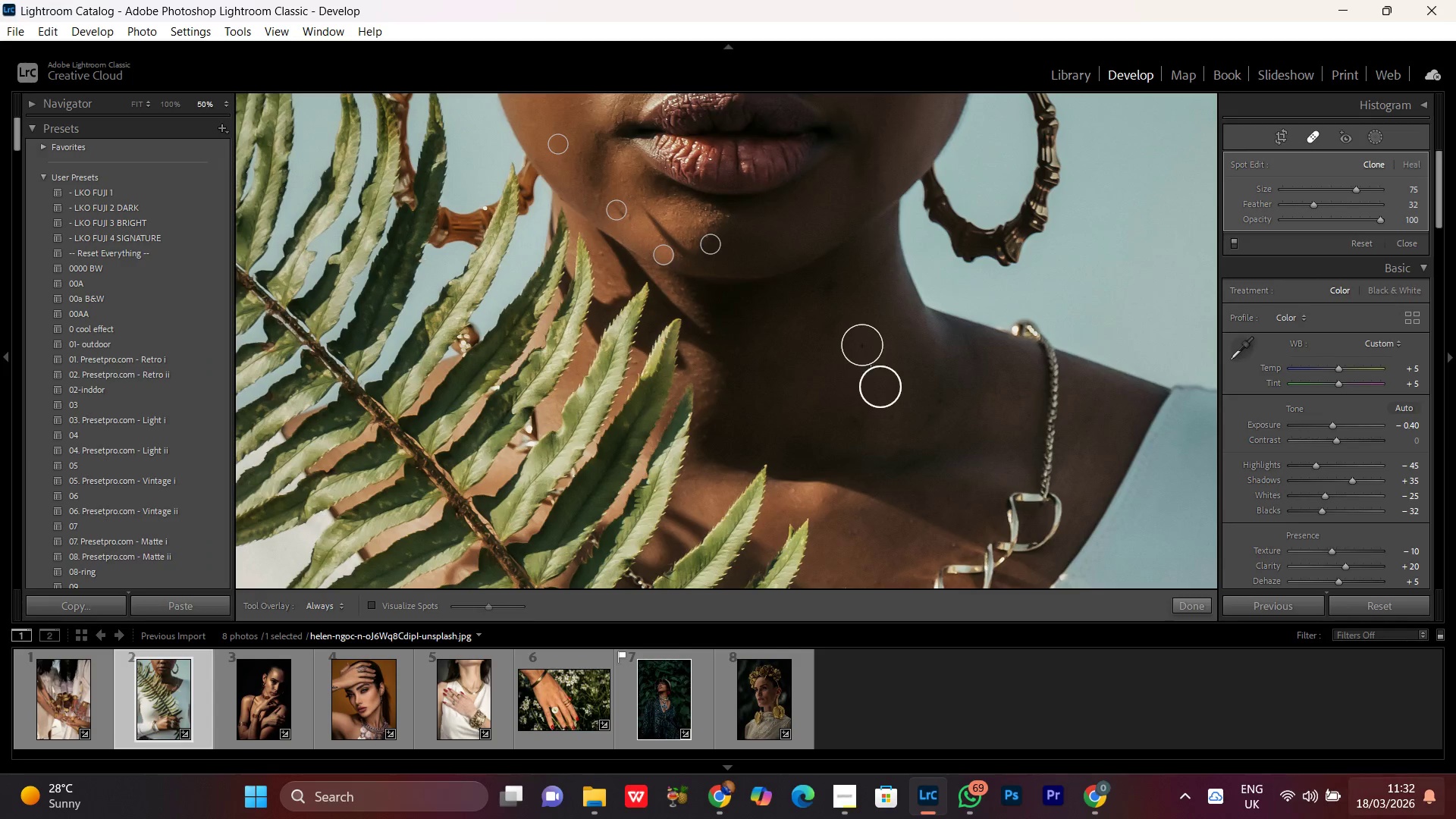 
scroll: coordinate [953, 541], scroll_direction: down, amount: 6.0
 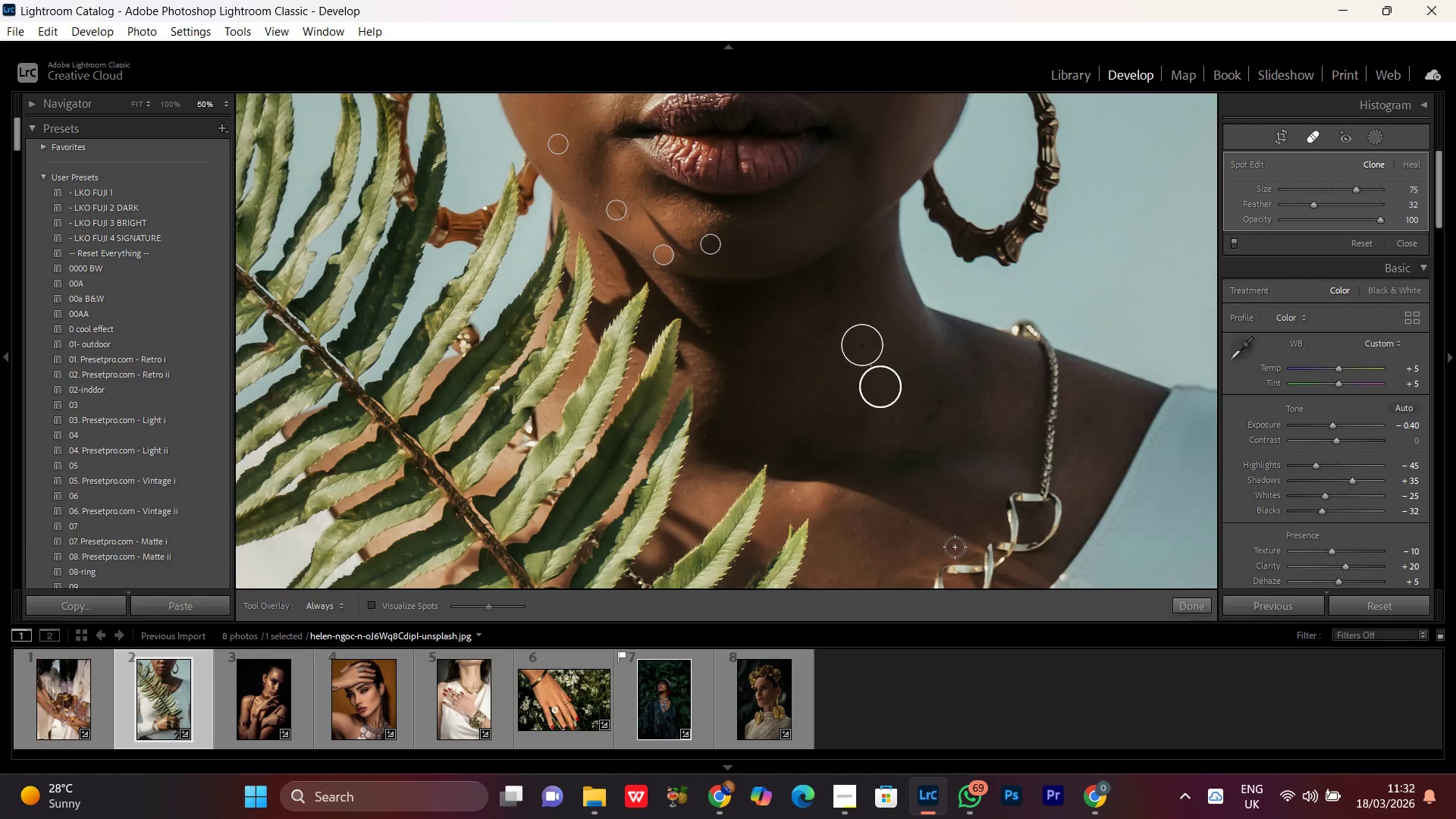 
left_click([955, 547])
 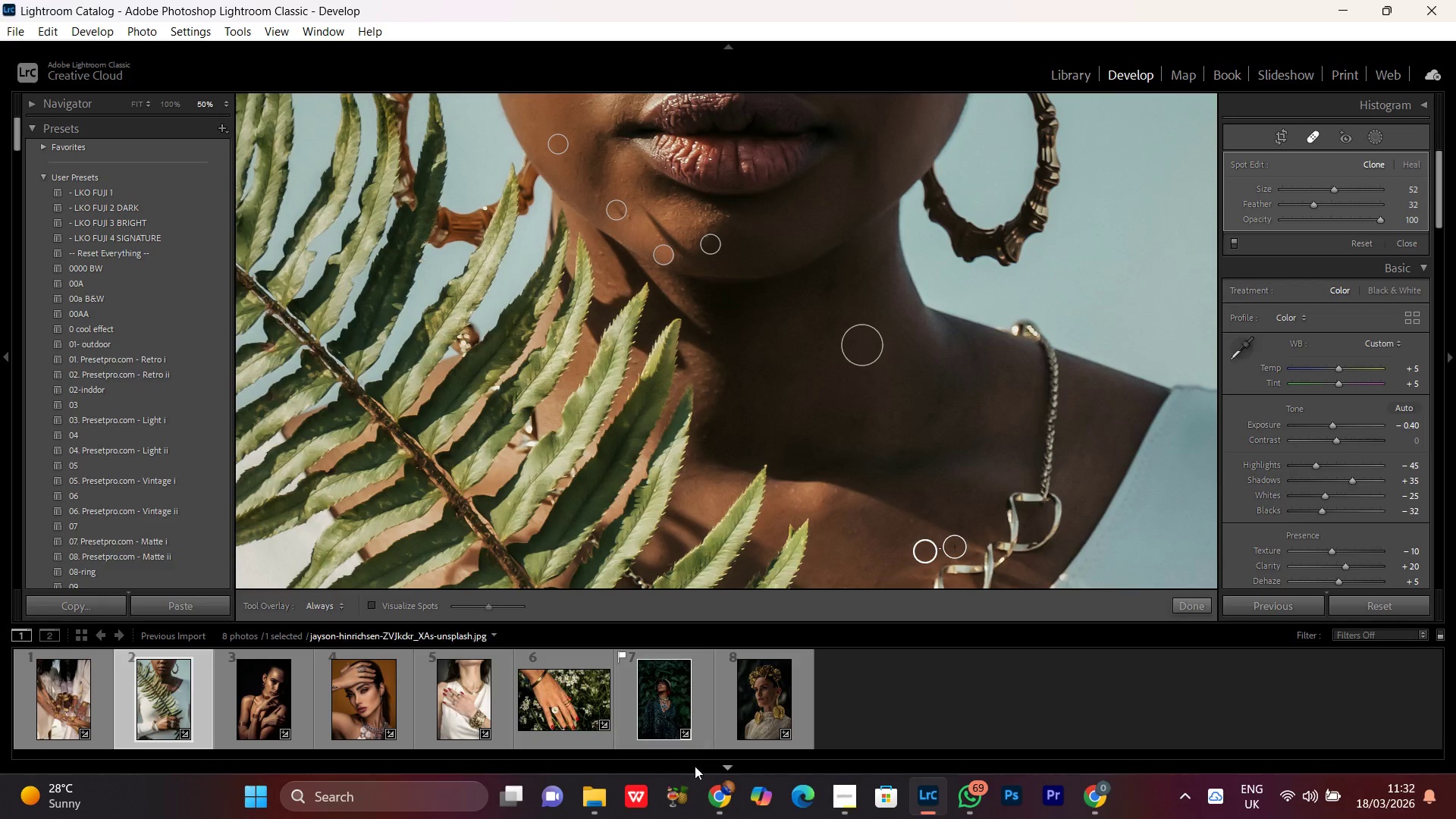 
left_click([717, 798])
 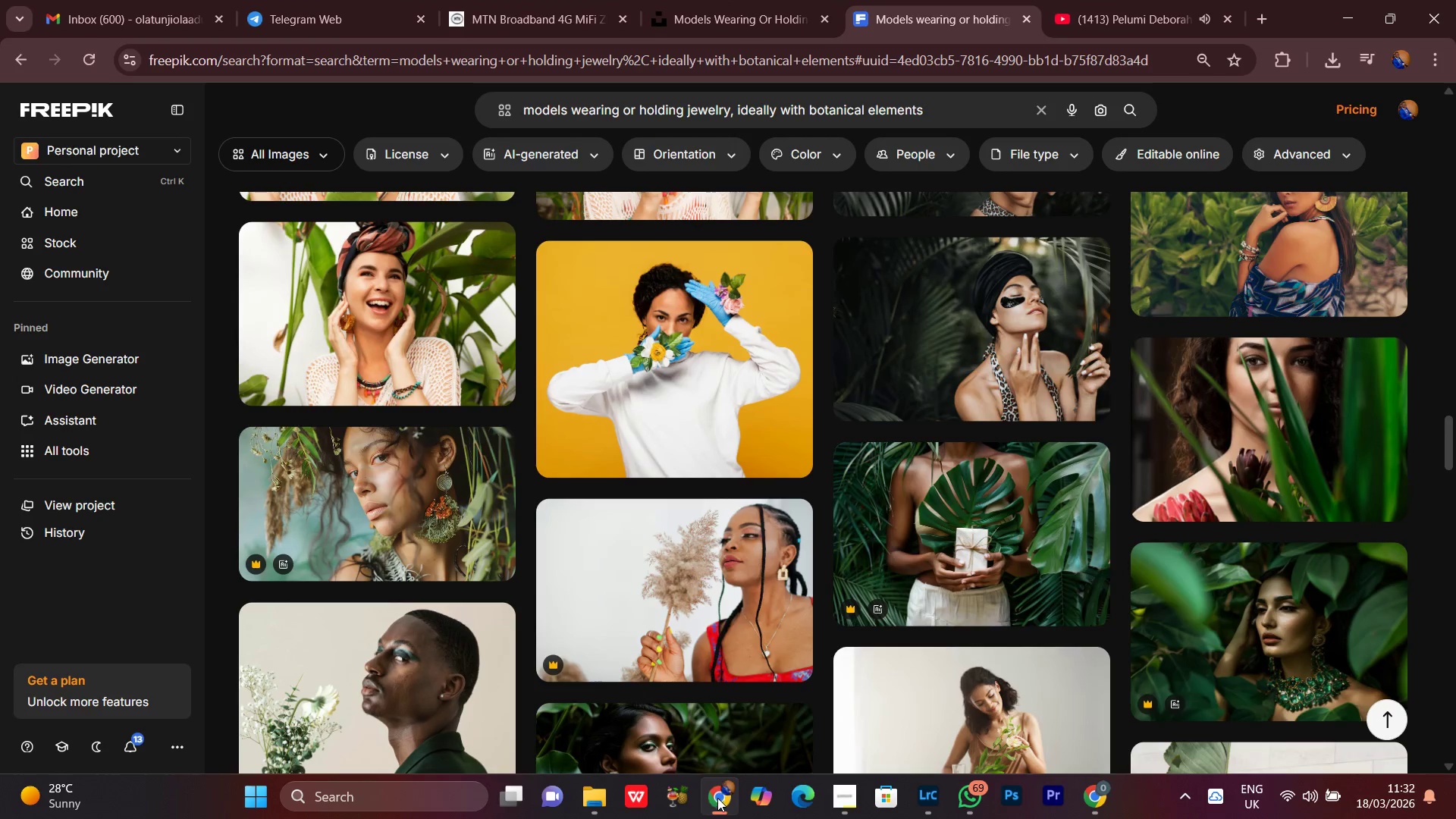 
left_click([717, 798])
 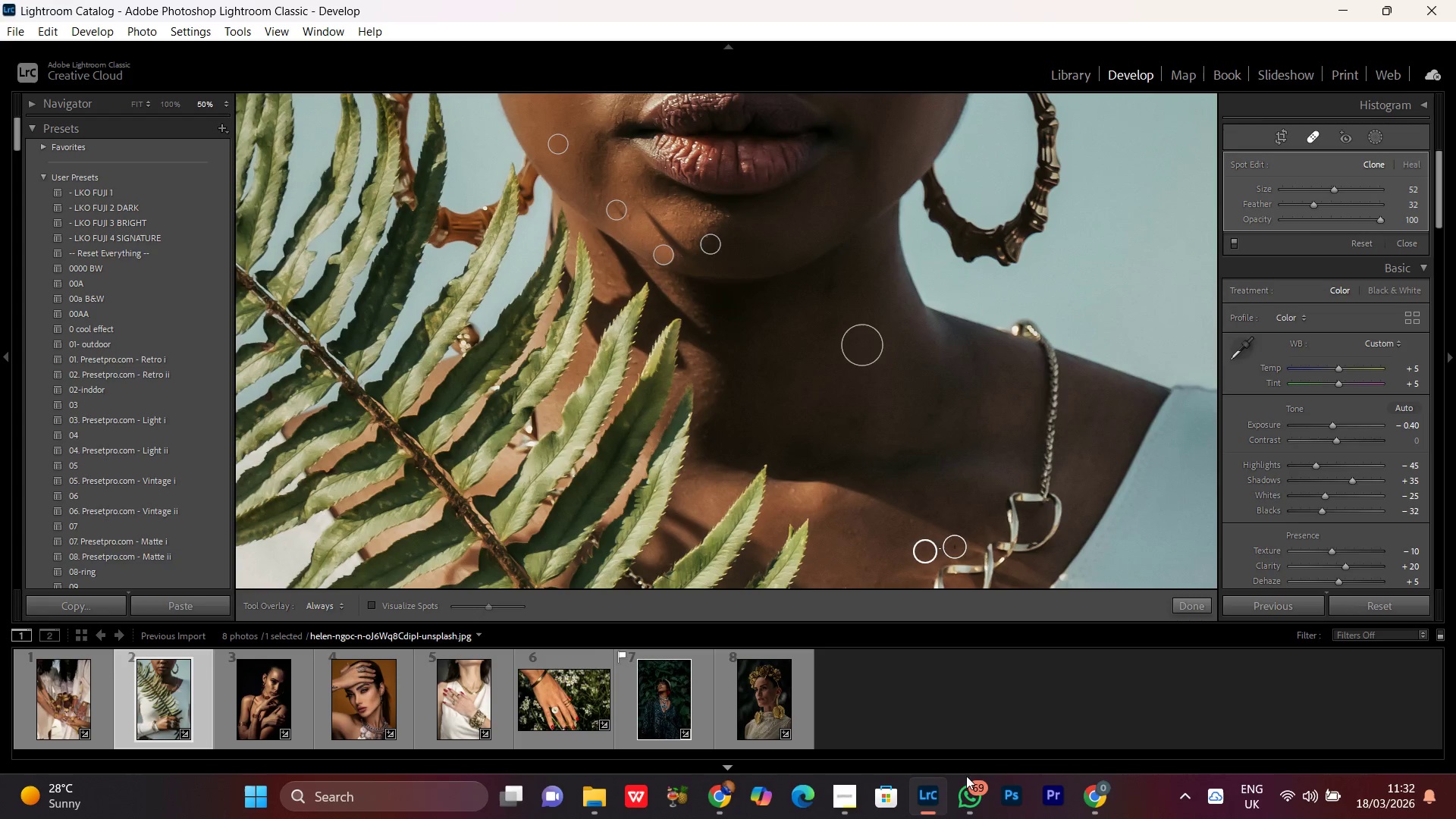 
left_click([974, 796])
 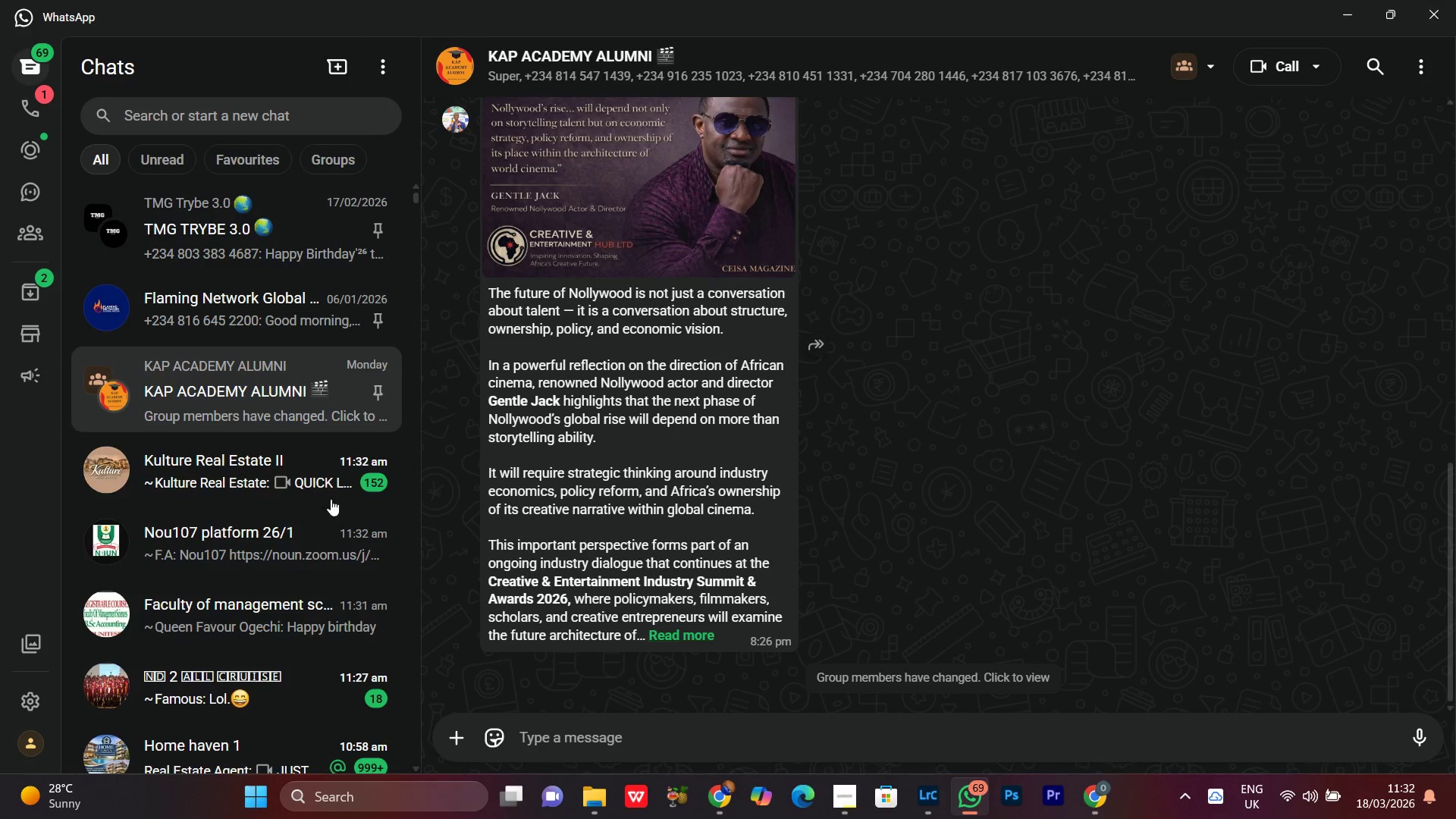 
left_click([284, 564])
 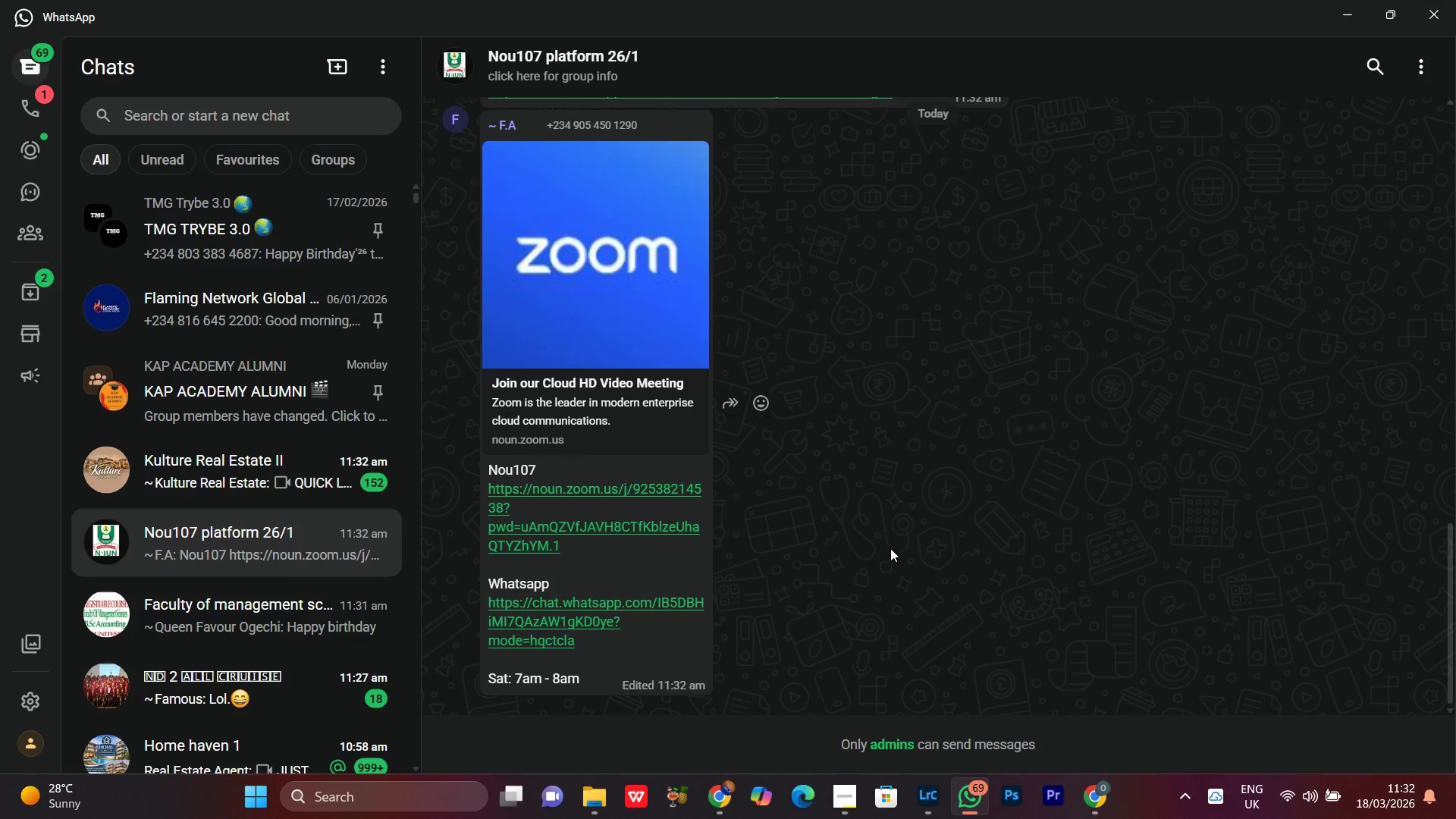 
scroll: coordinate [890, 548], scroll_direction: down, amount: 2.0
 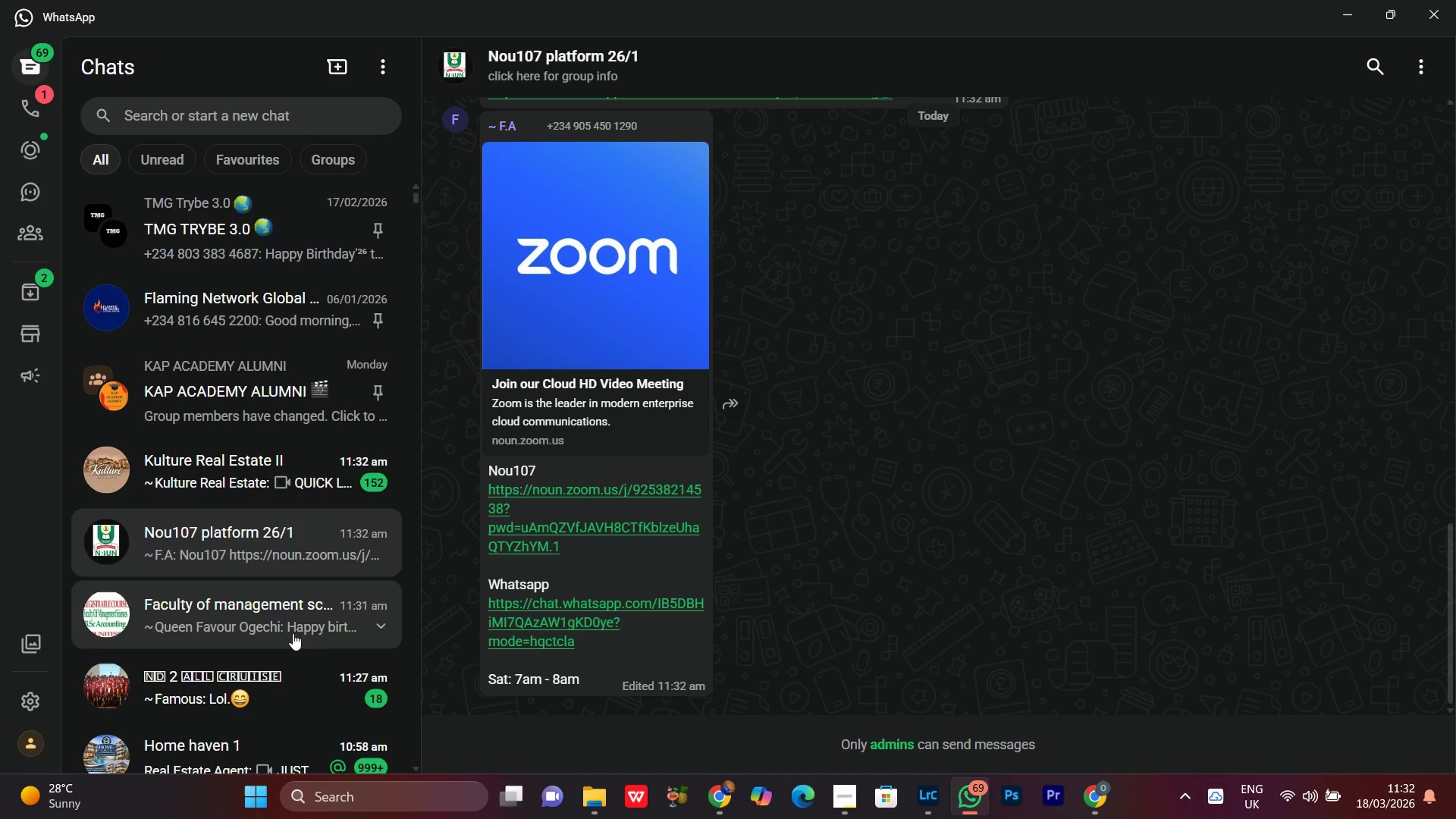 
scroll: coordinate [839, 495], scroll_direction: up, amount: 4.0
 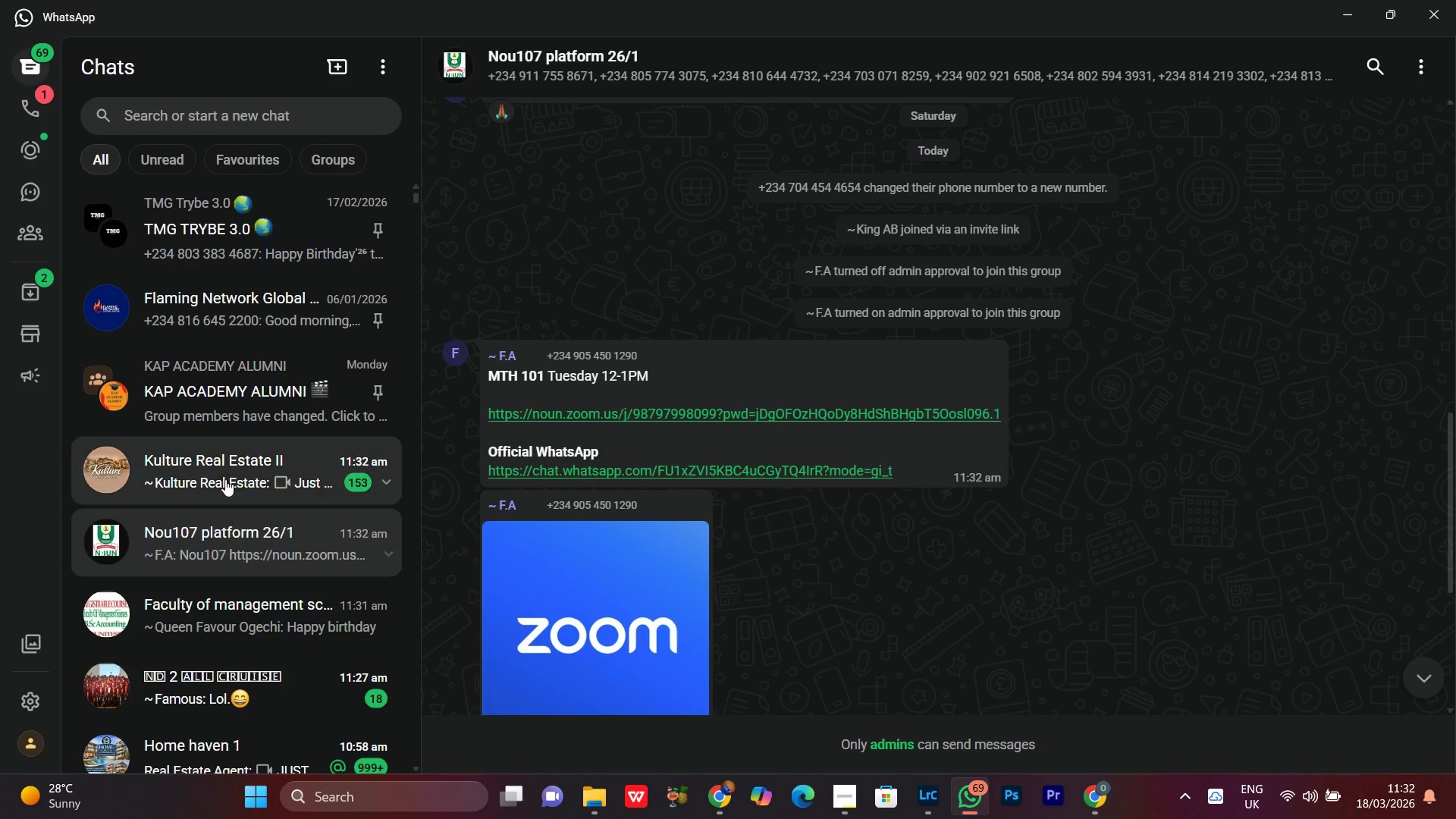 
scroll: coordinate [553, 500], scroll_direction: down, amount: 4.0
 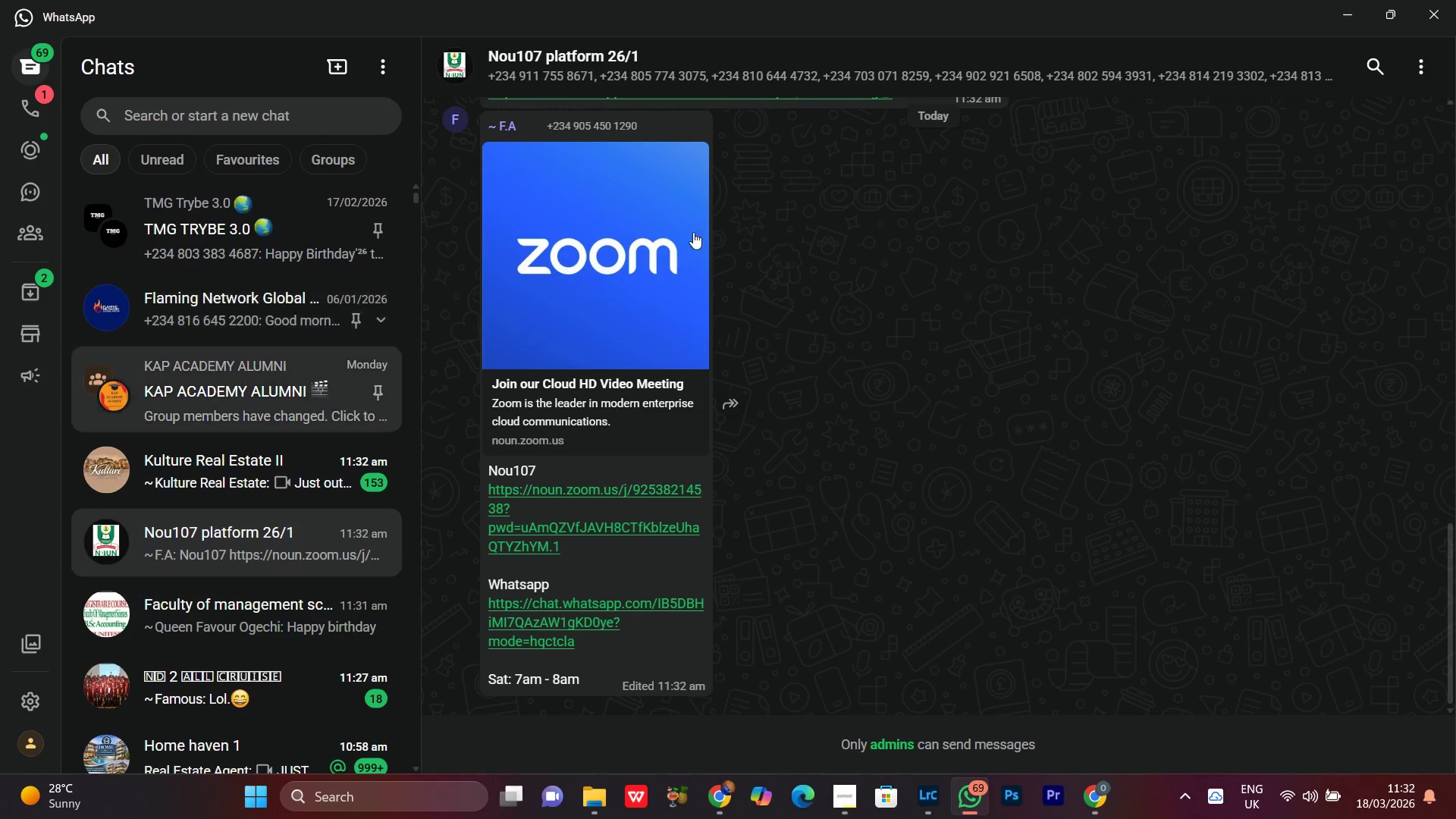 
left_click([252, 403])
 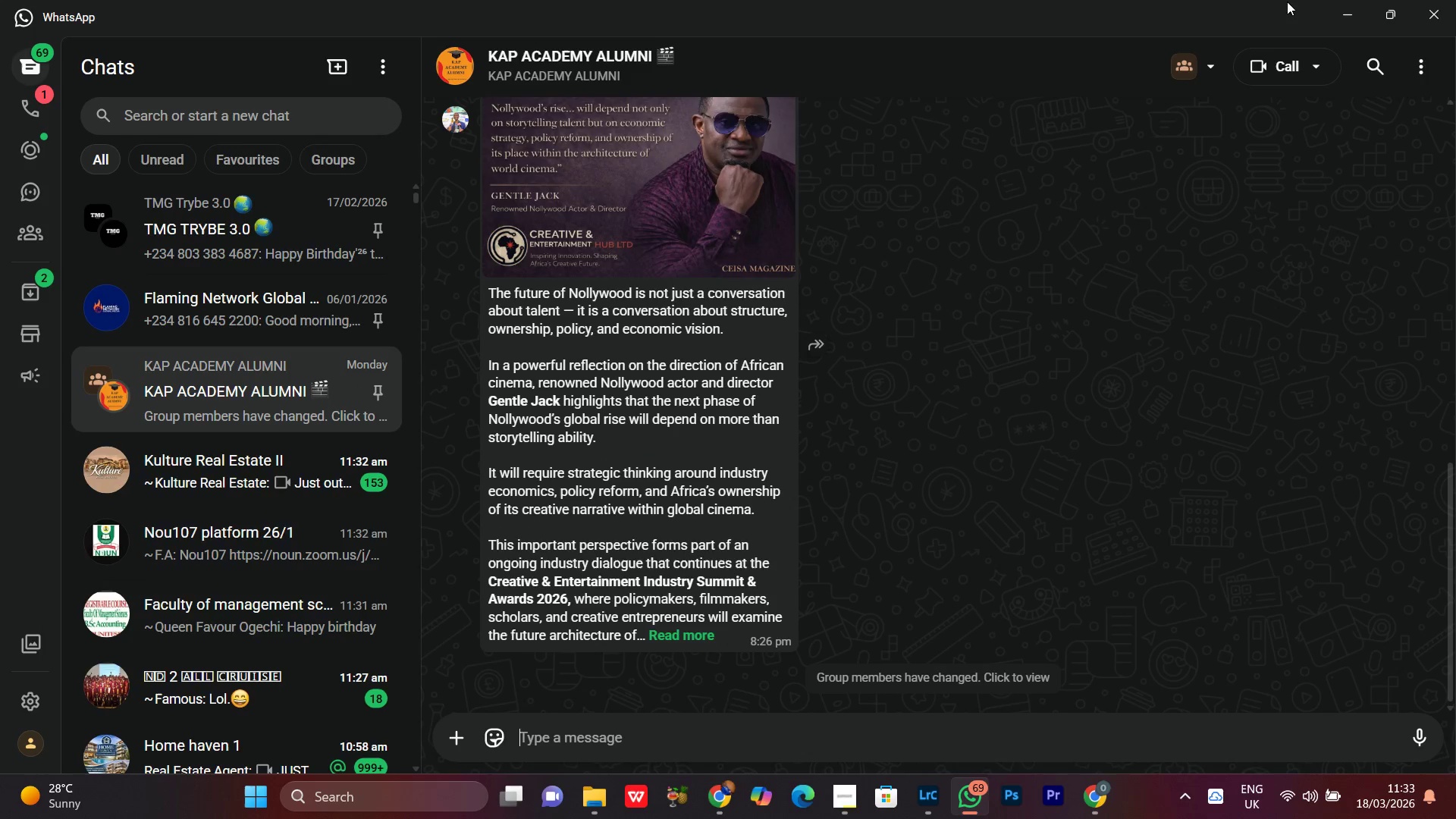 
left_click([1329, 10])
 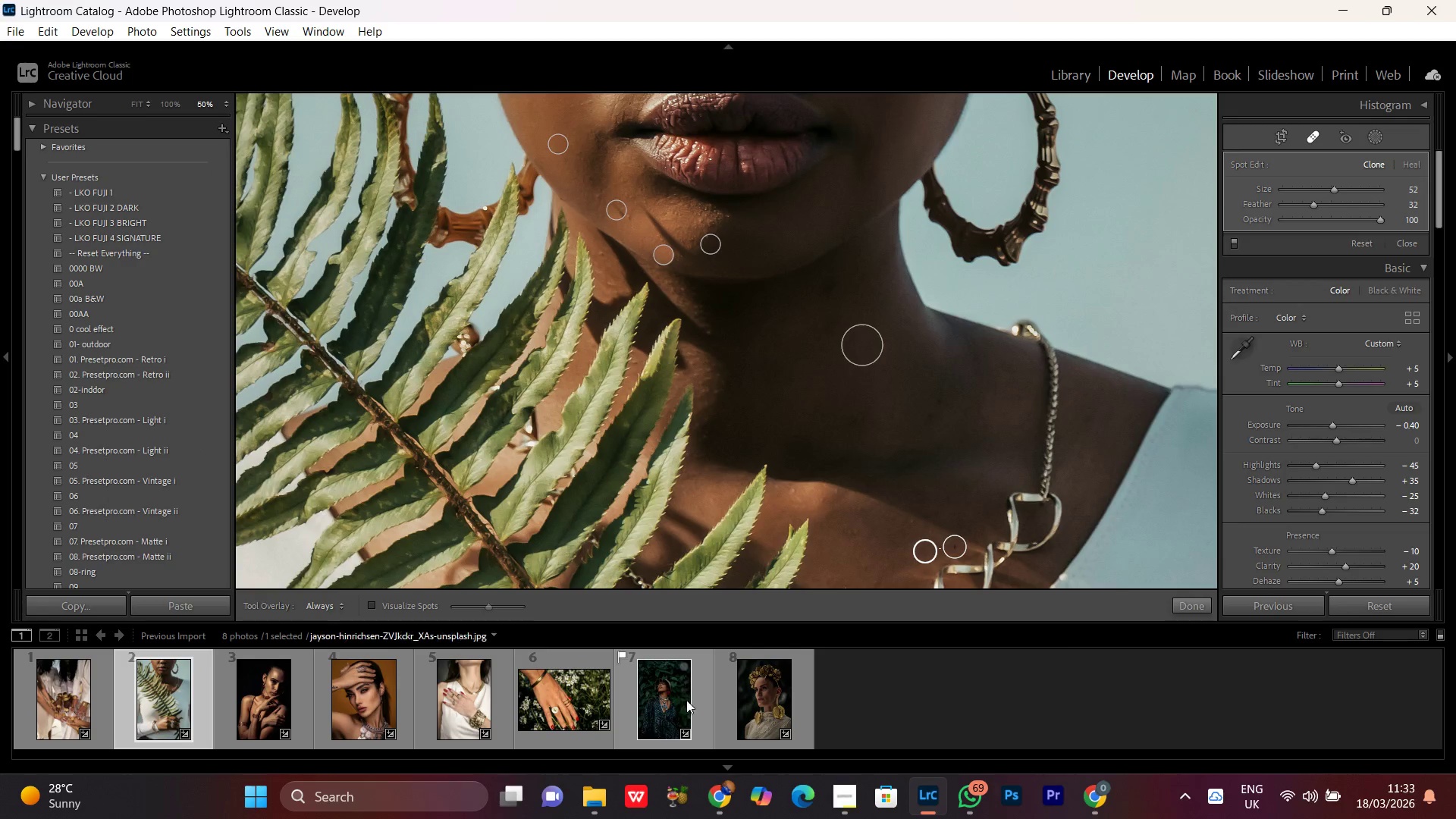 
left_click([724, 801])
 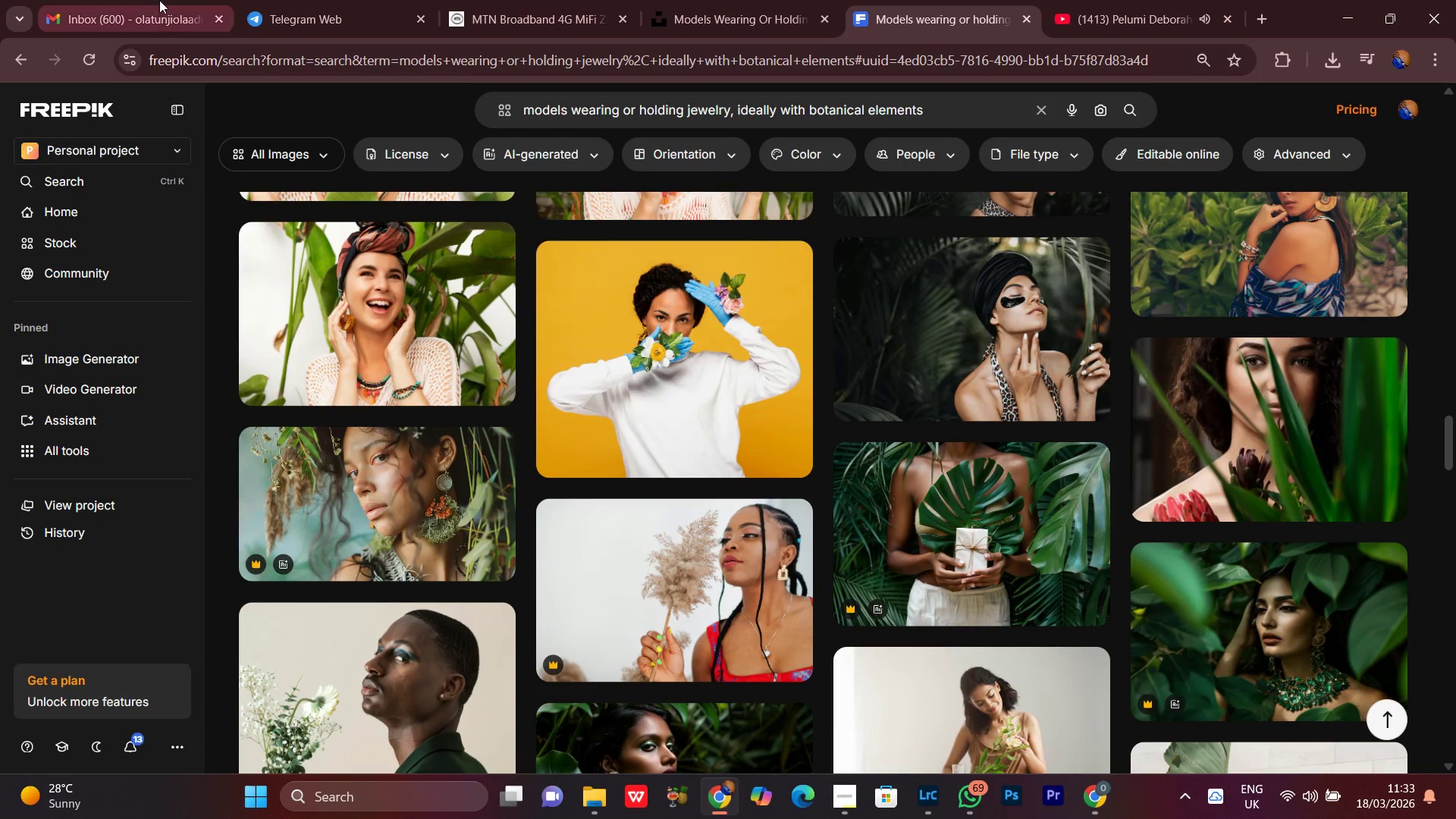 
left_click([161, 0])
 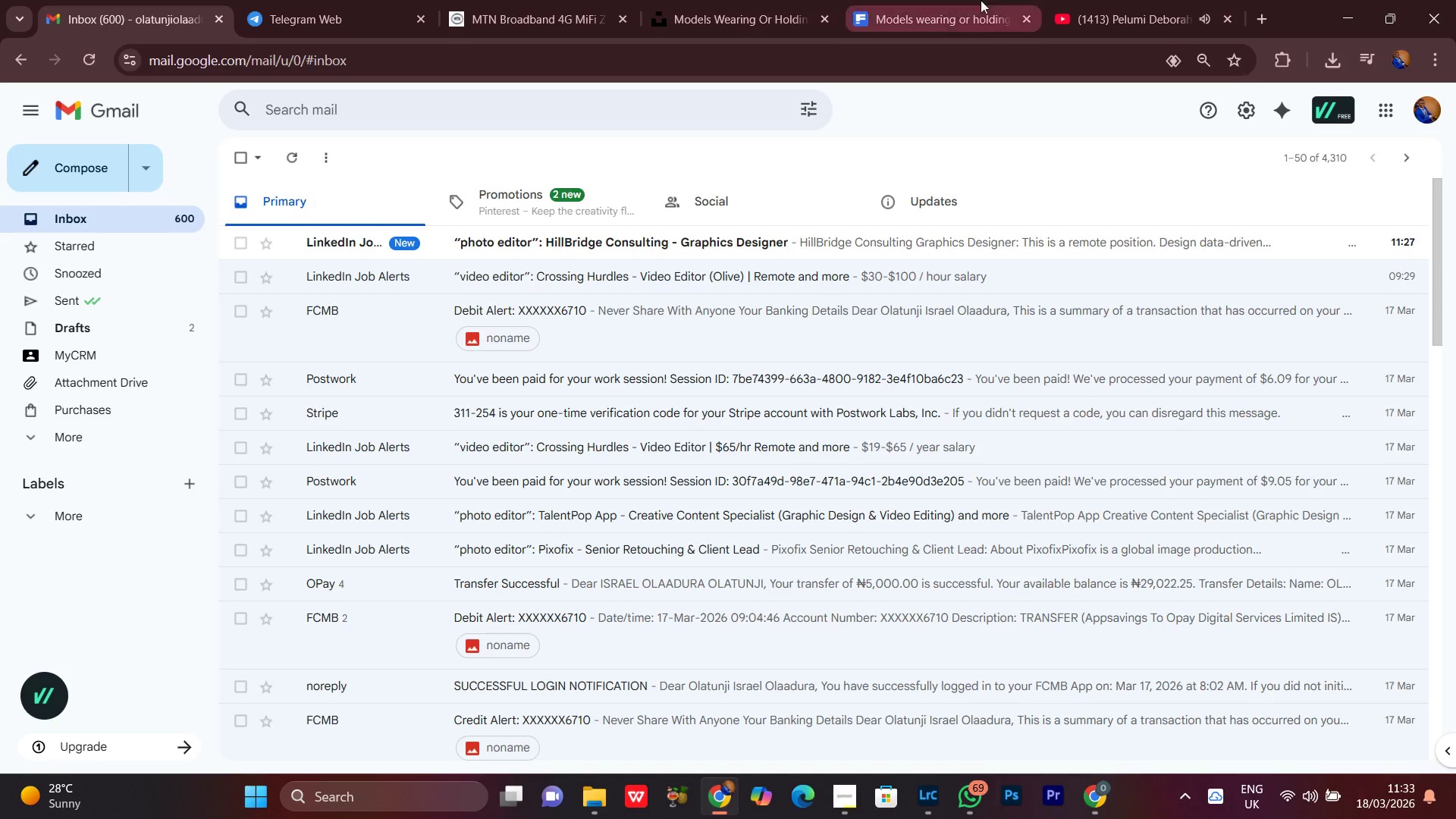 
left_click([959, 0])
 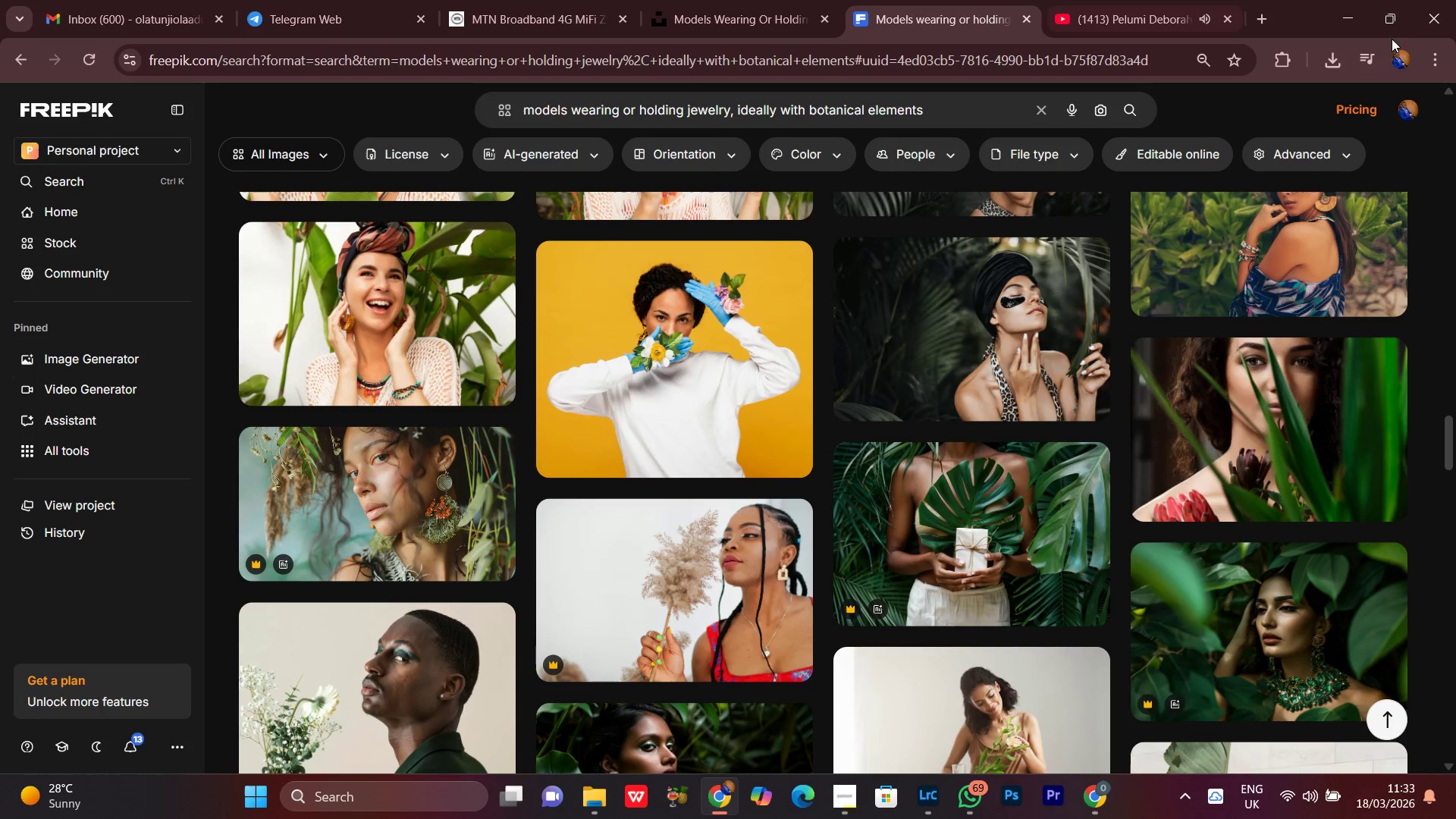 
left_click([1358, 3])
 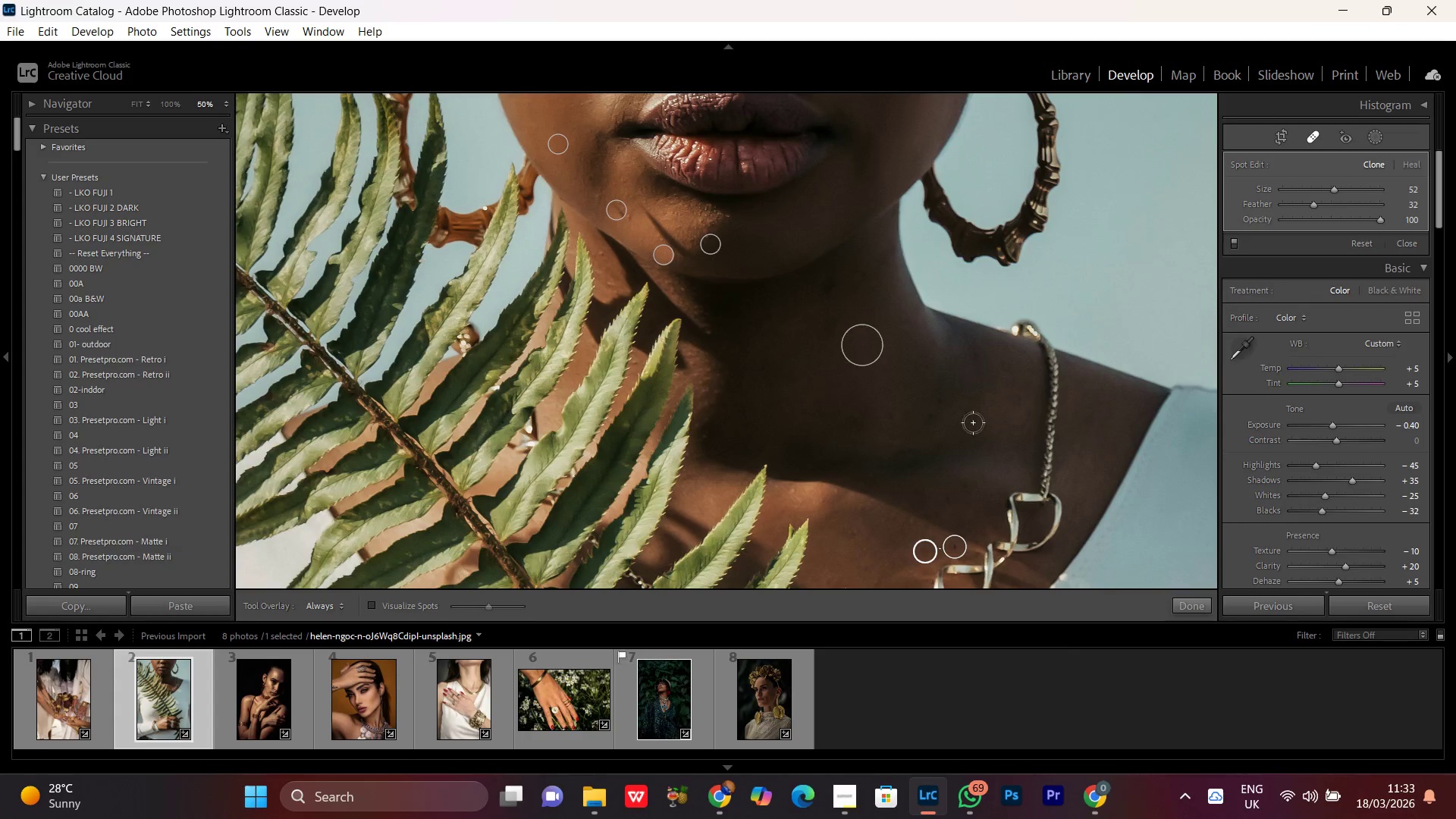 
hold_key(key=Space, duration=0.78)
 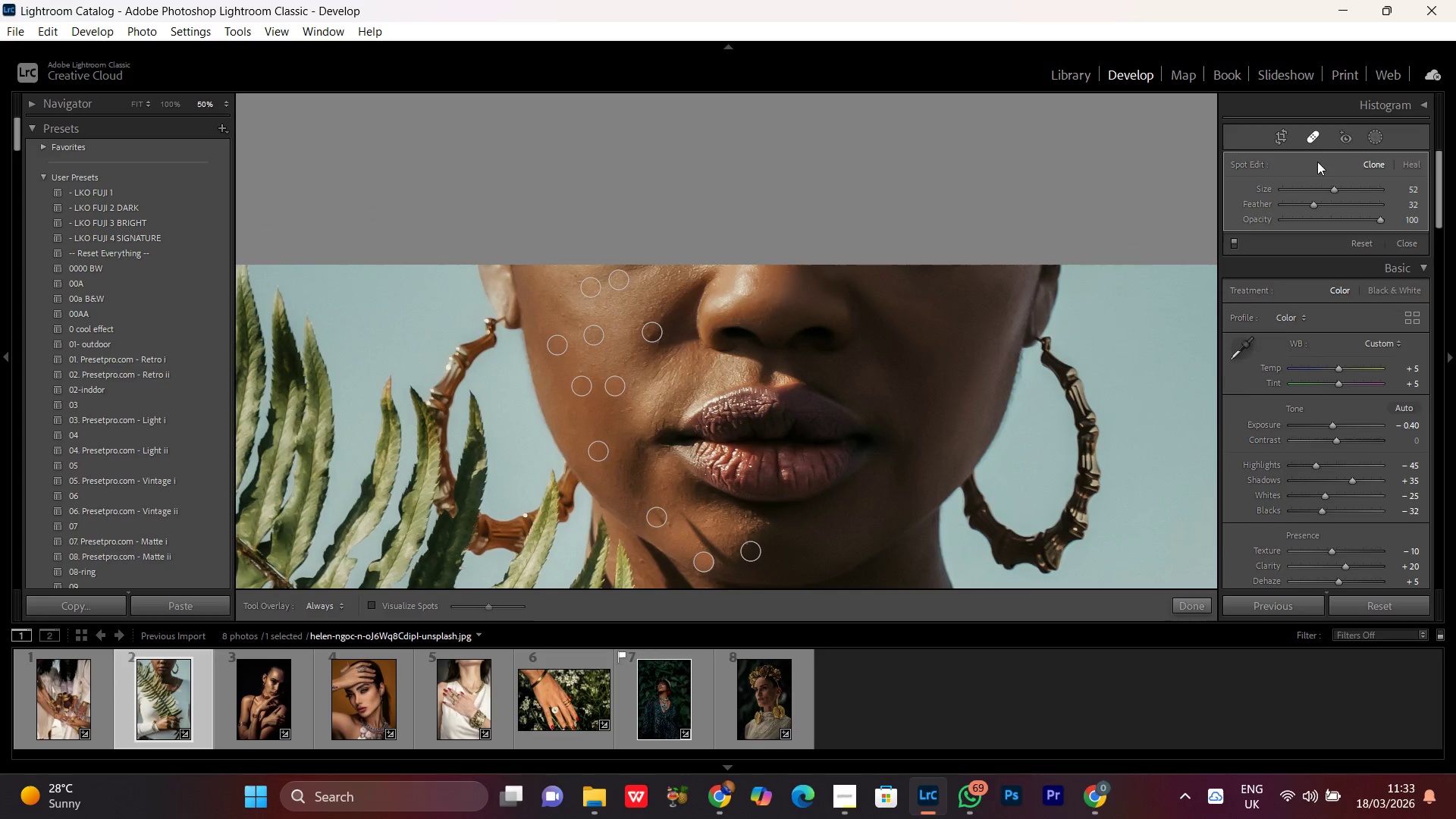 
left_click_drag(start_coordinate=[793, 140], to_coordinate=[833, 447])
 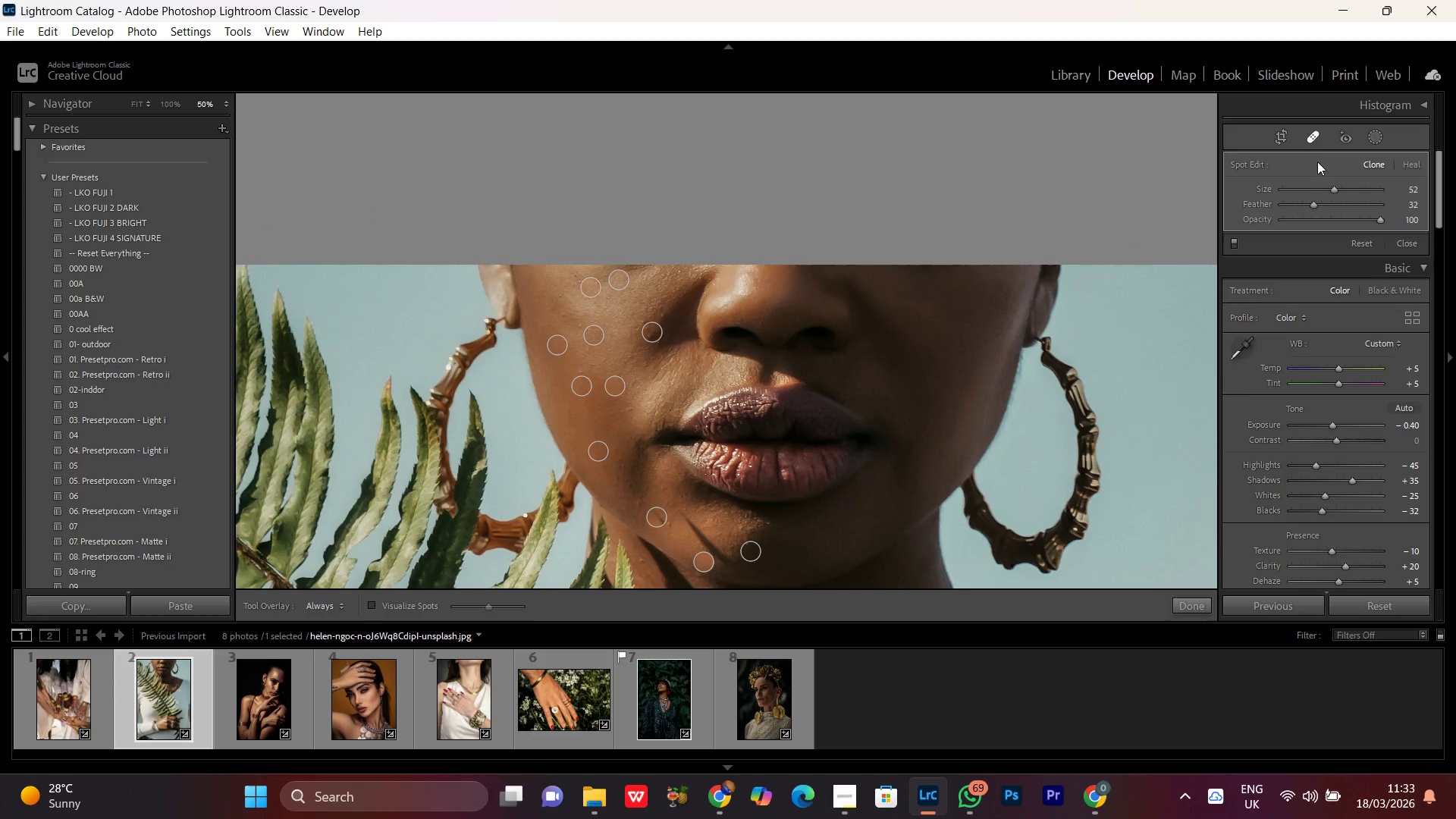 
left_click([1313, 140])
 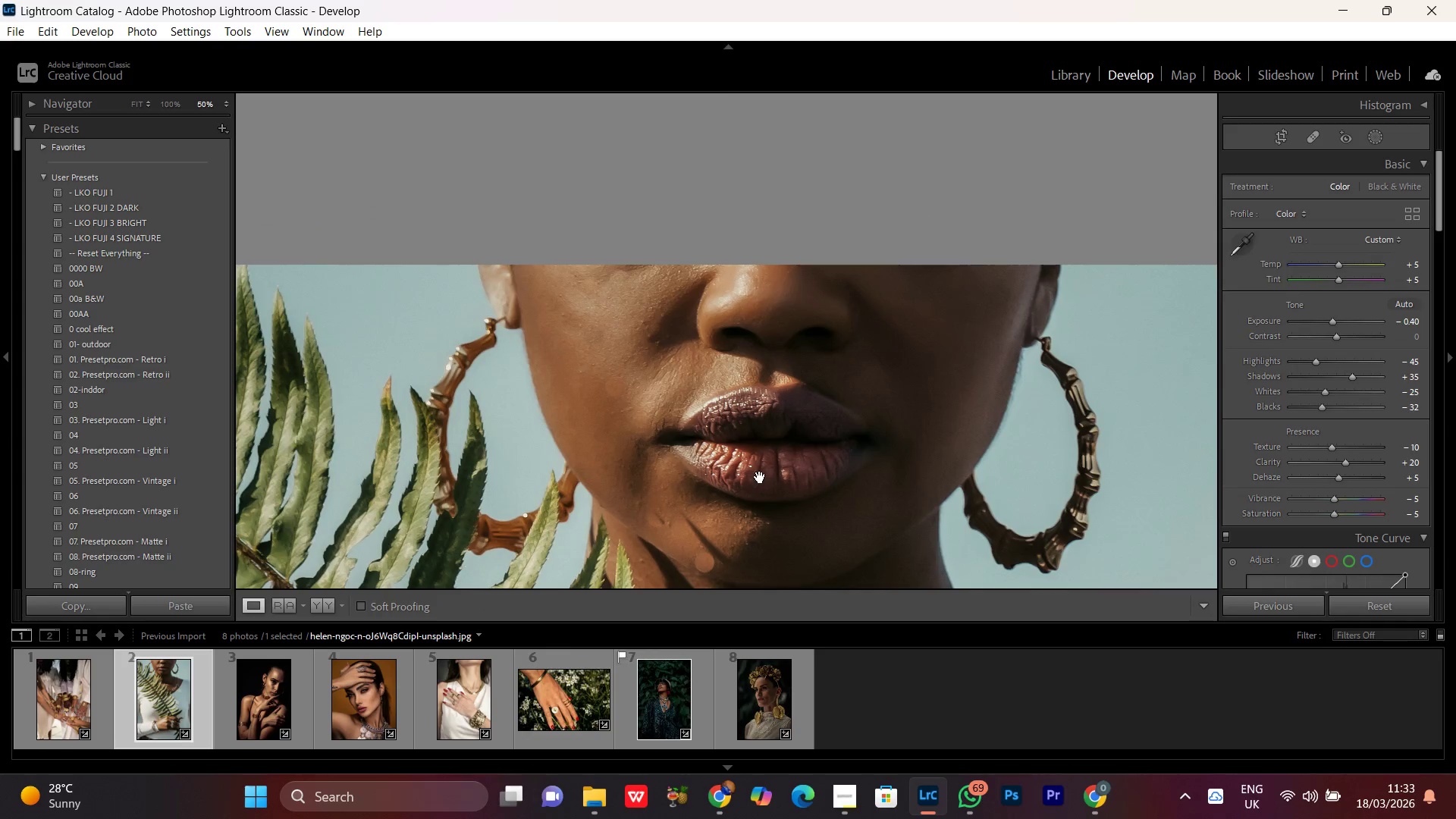 
left_click([752, 403])
 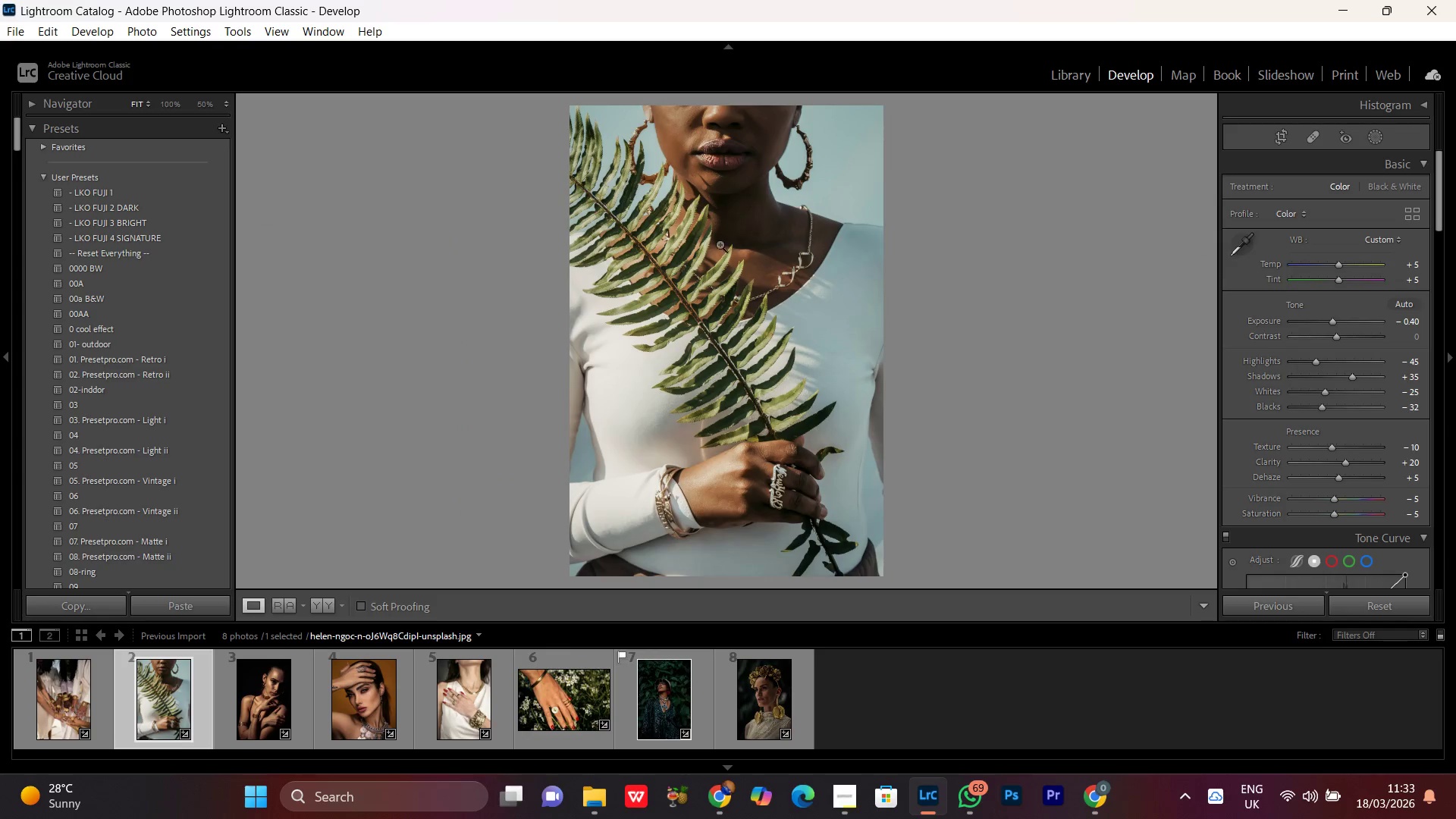 
left_click([686, 179])
 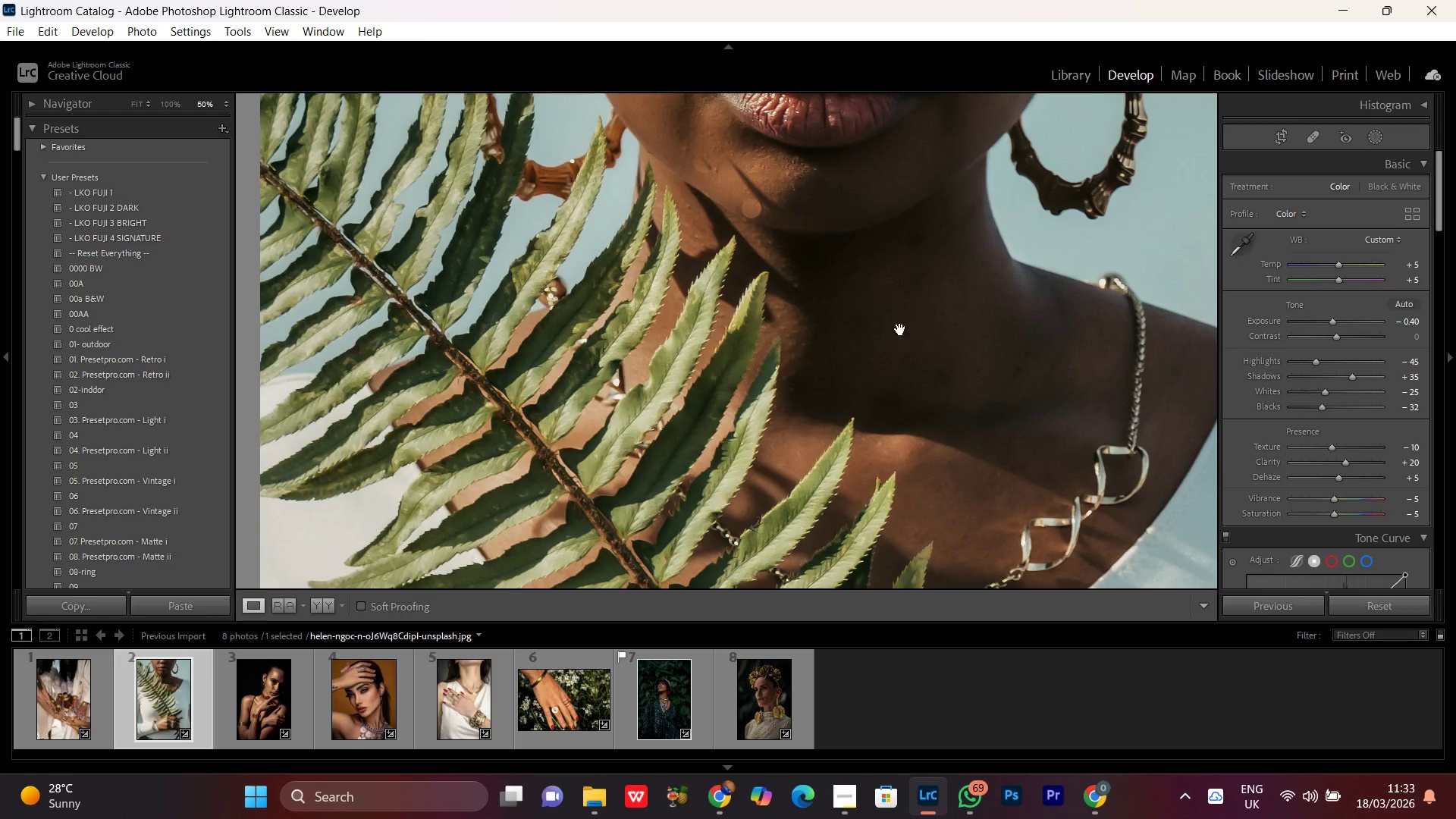 
left_click_drag(start_coordinate=[823, 254], to_coordinate=[818, 418])
 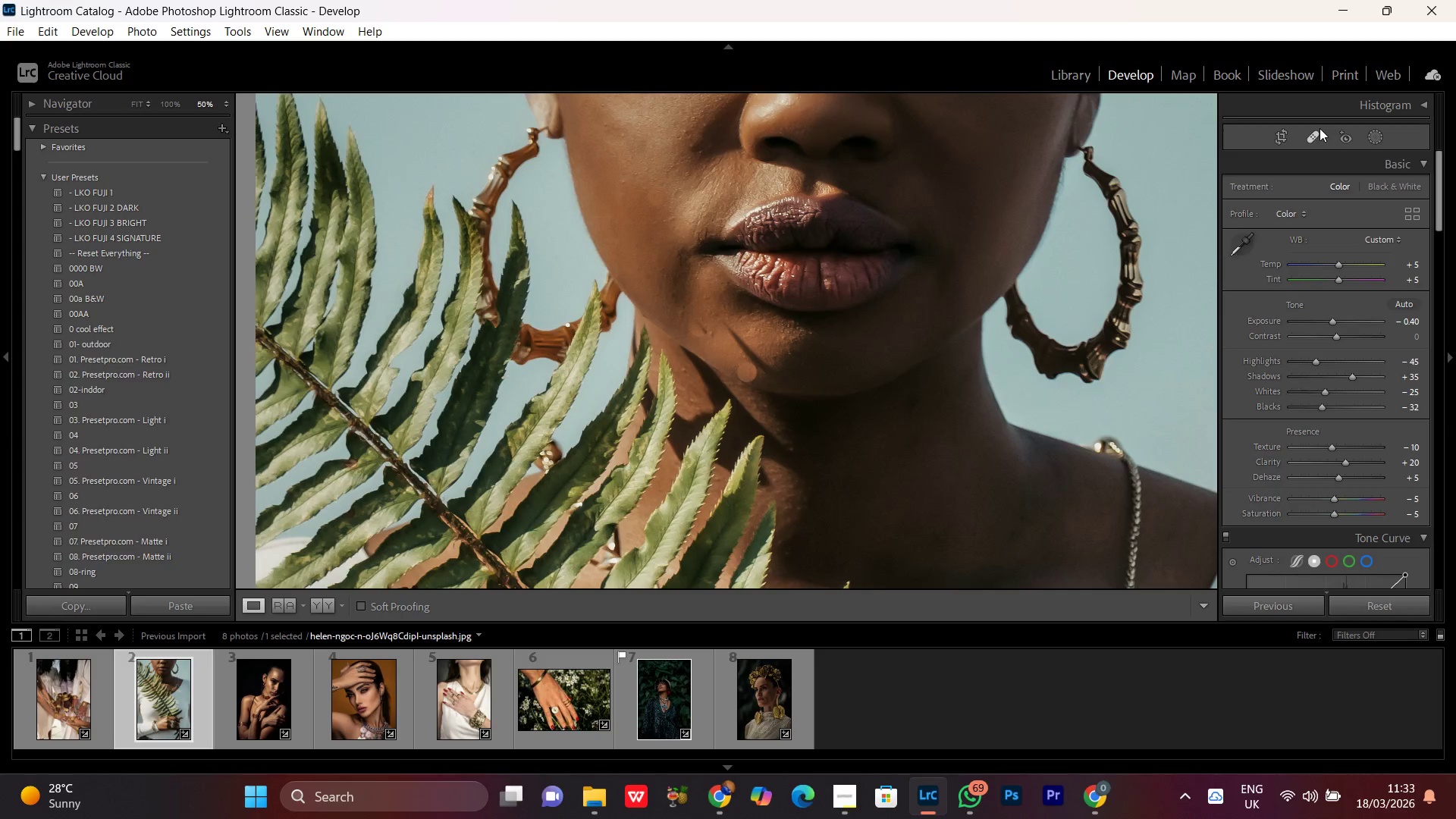 
left_click([1320, 133])
 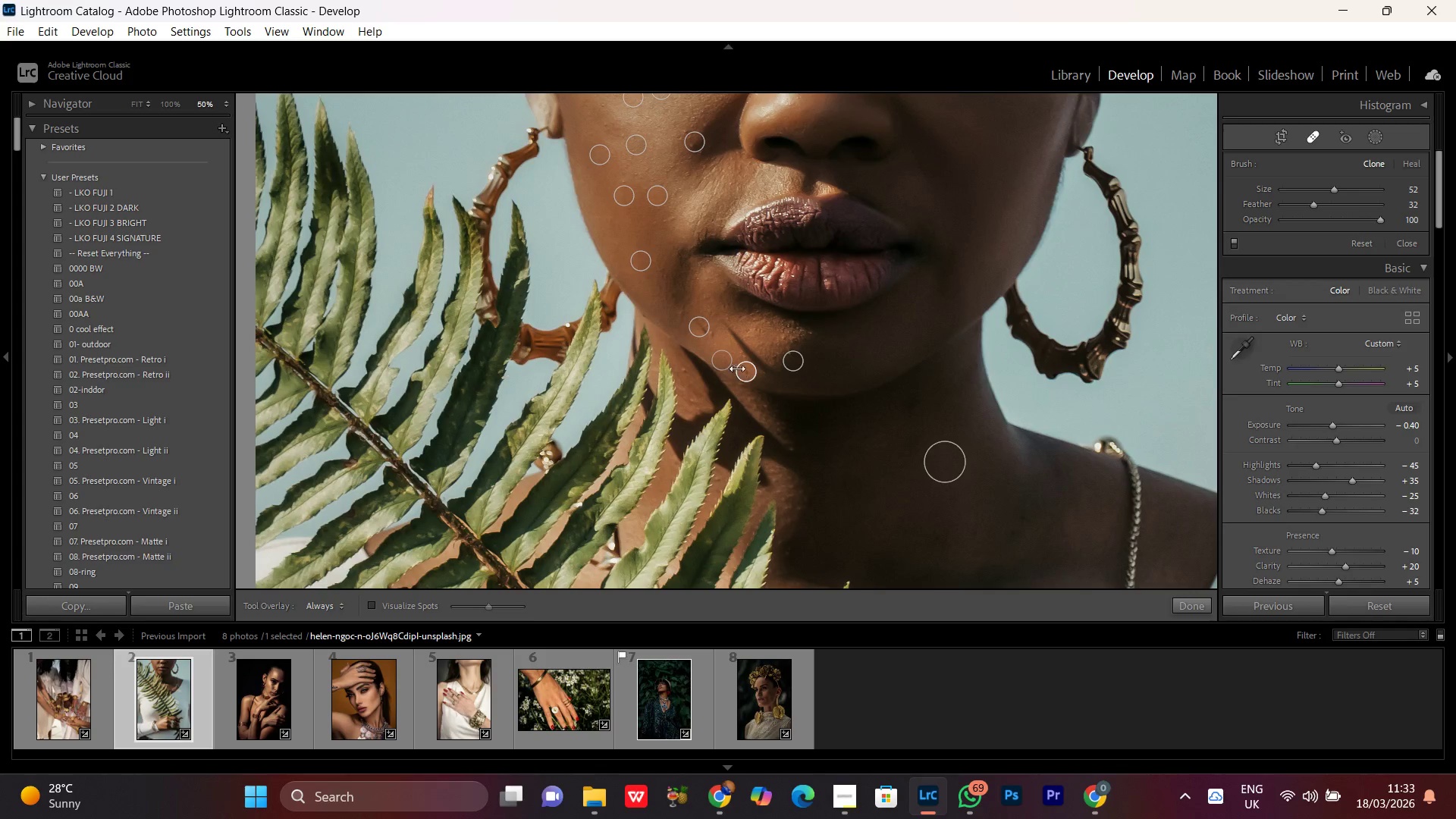 
left_click_drag(start_coordinate=[721, 358], to_coordinate=[745, 368])
 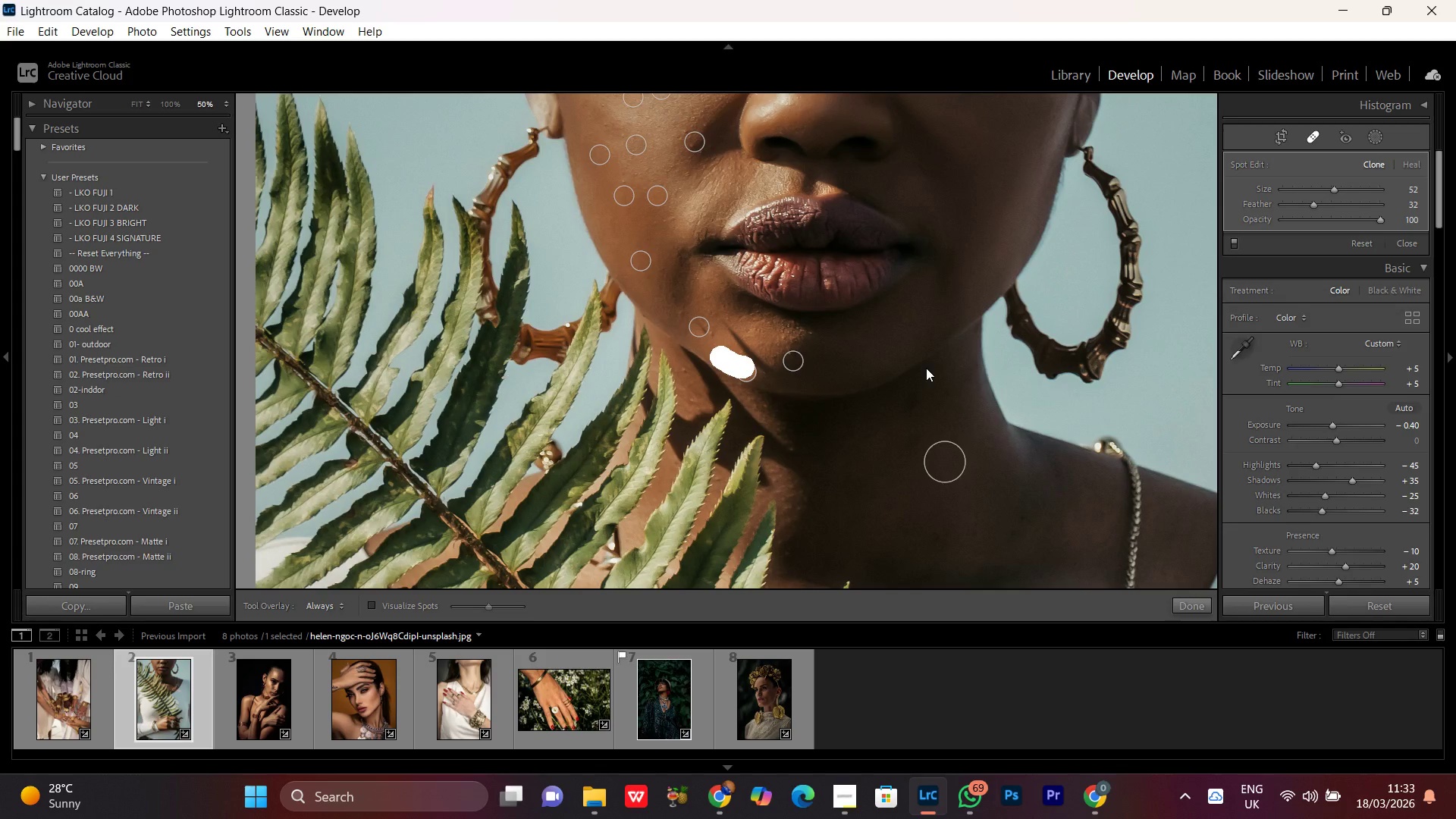 
key(Control+Z)
 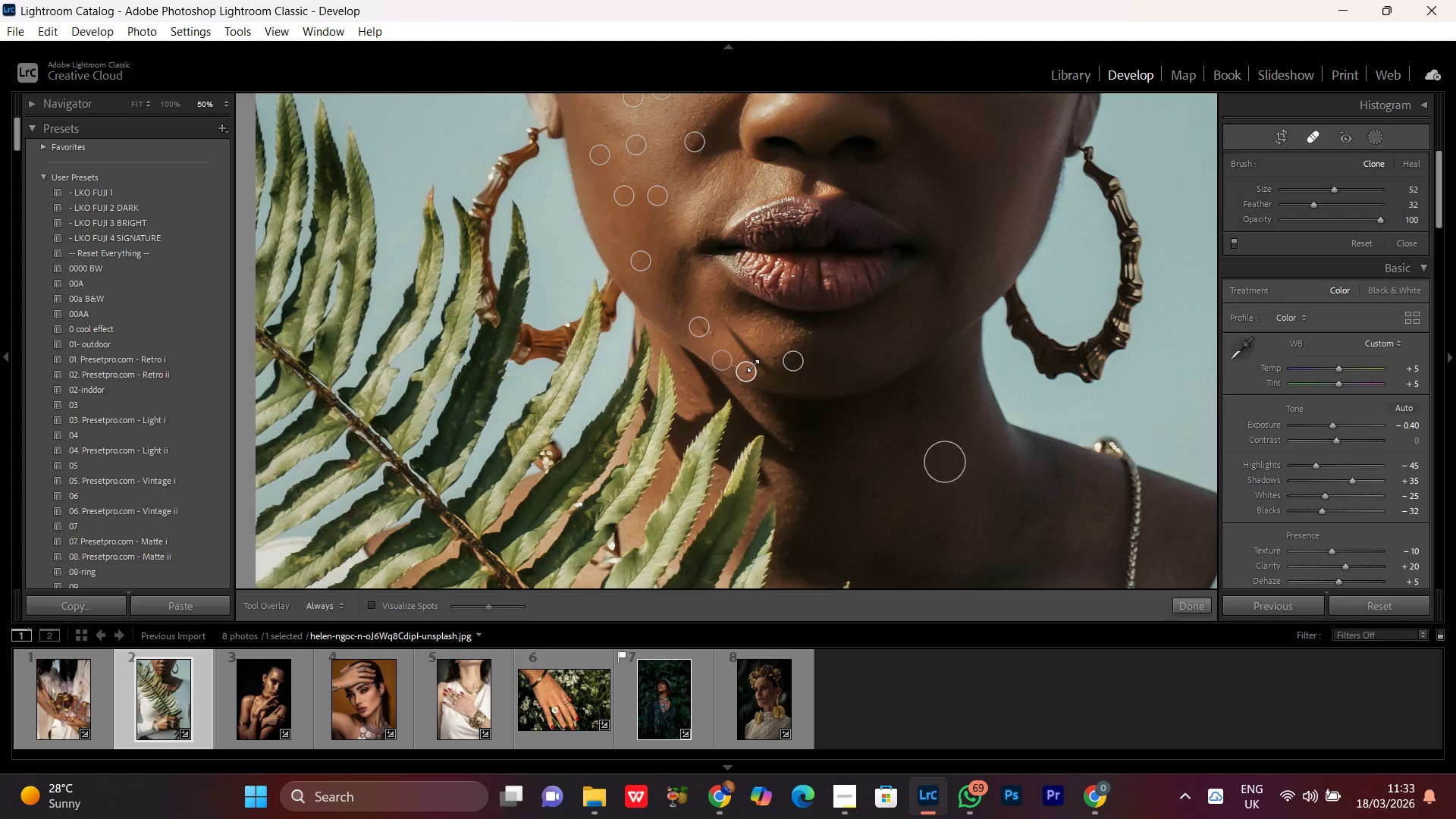 
left_click([748, 372])
 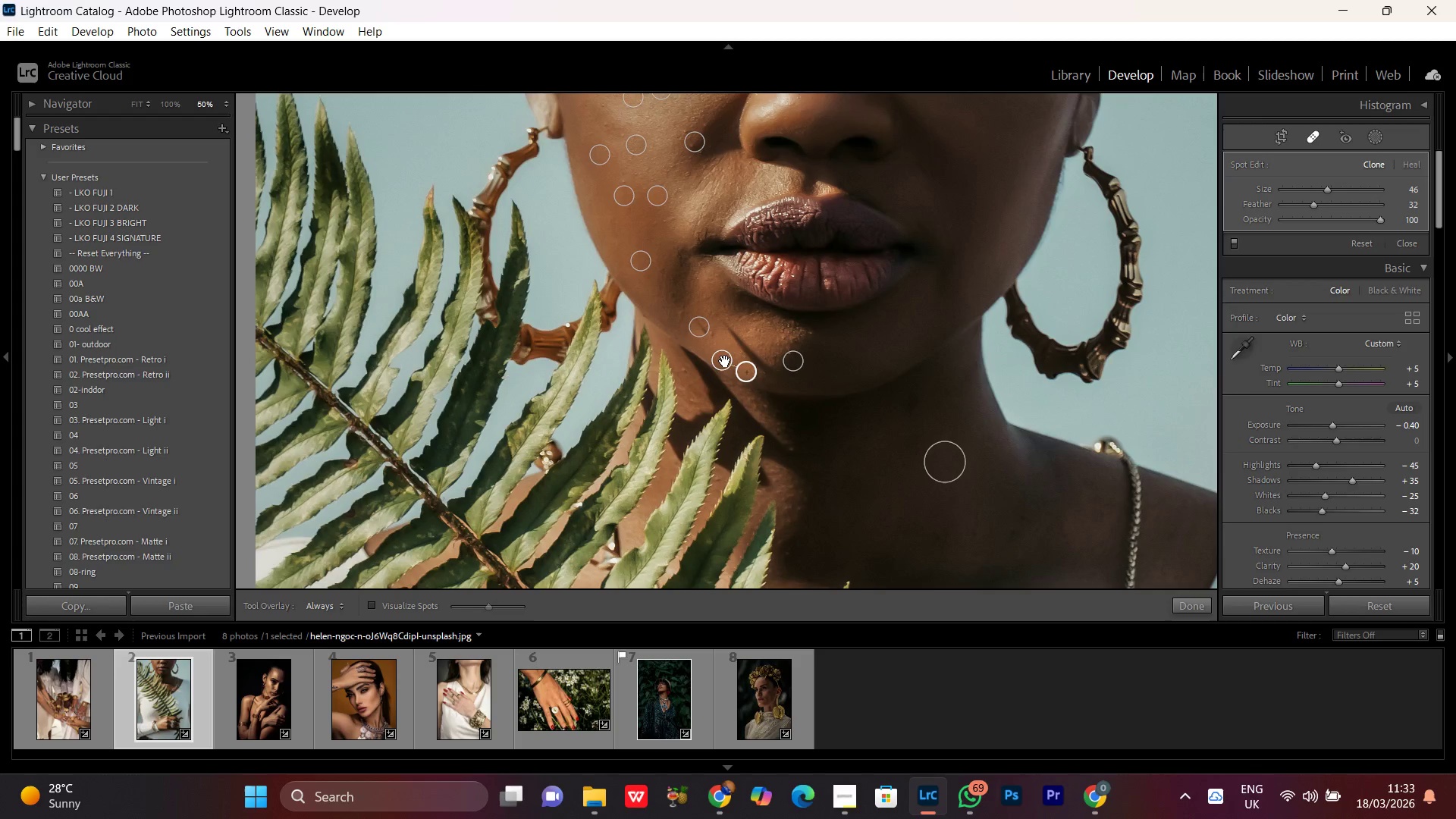 
left_click_drag(start_coordinate=[725, 360], to_coordinate=[743, 364])
 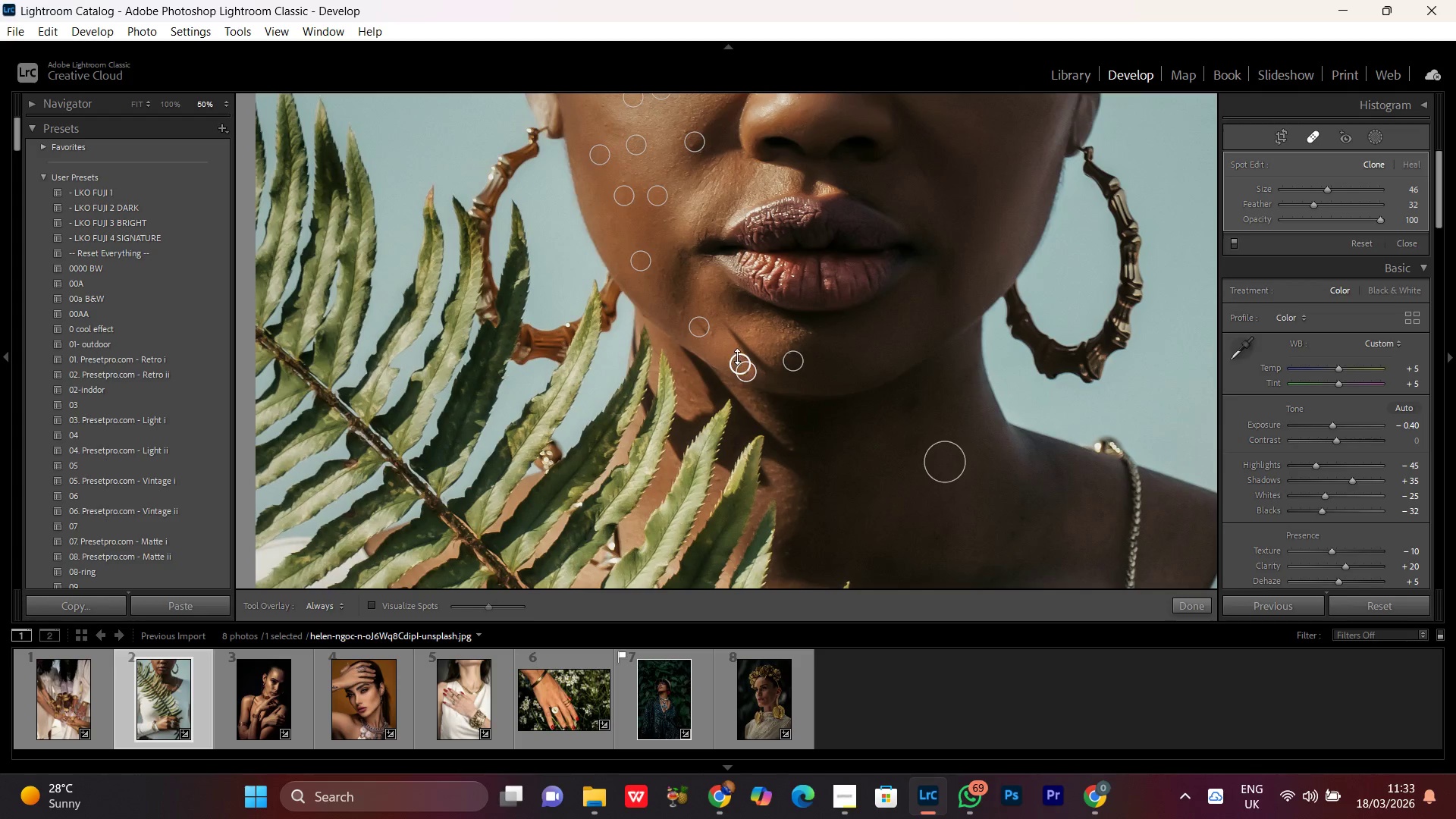 
left_click_drag(start_coordinate=[739, 362], to_coordinate=[751, 375])
 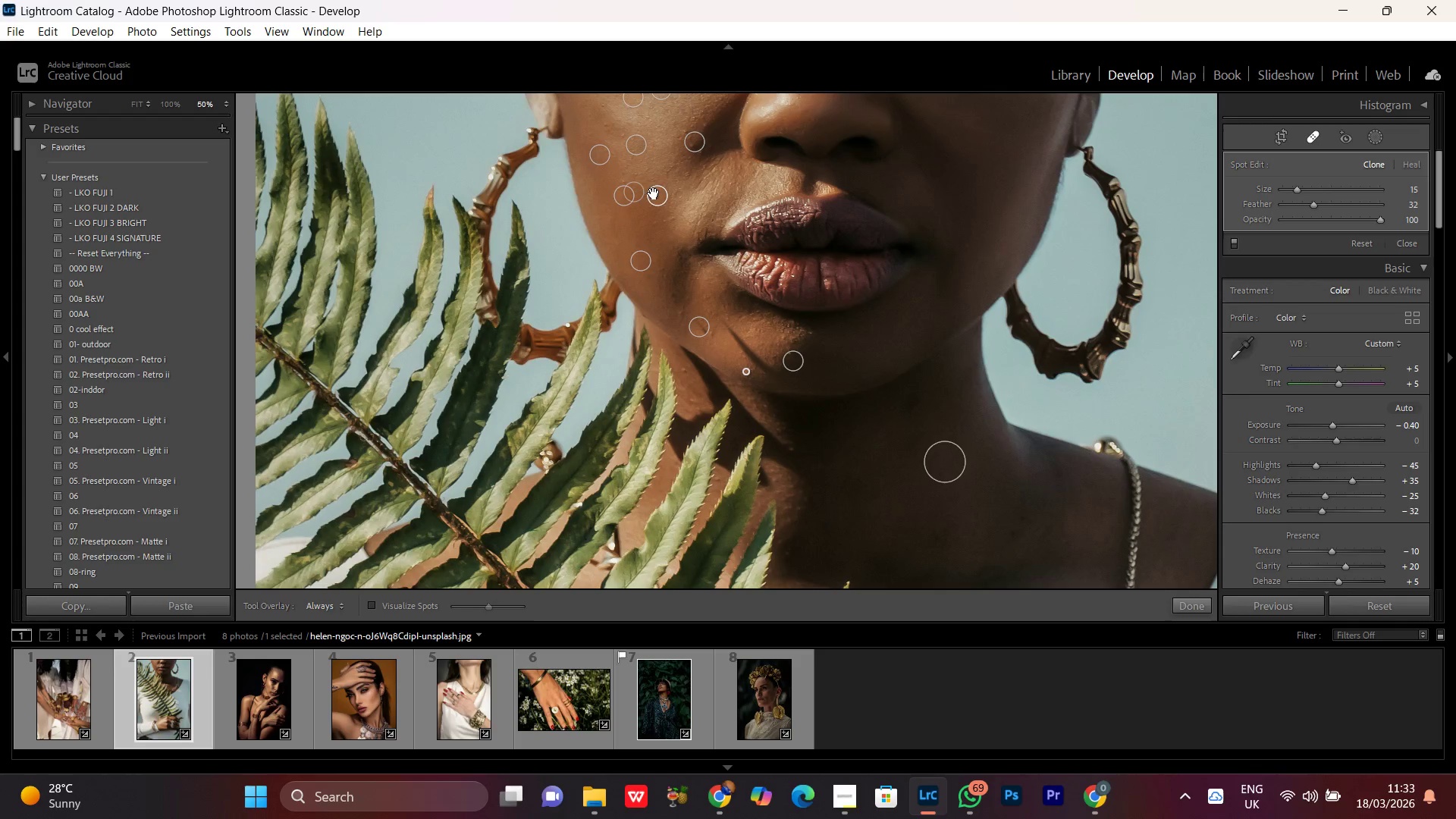 
wait(5.98)
 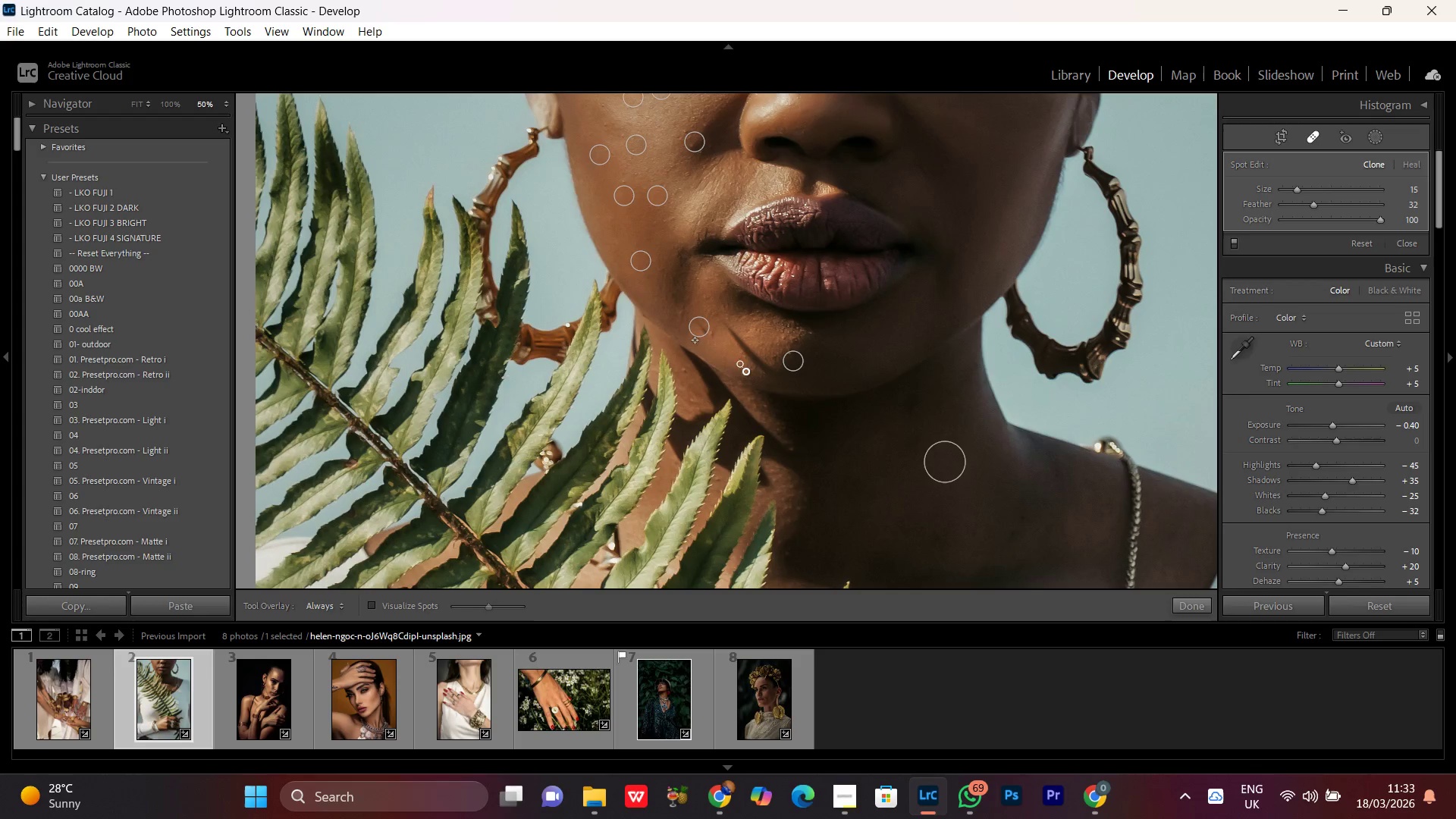 
left_click([1316, 137])
 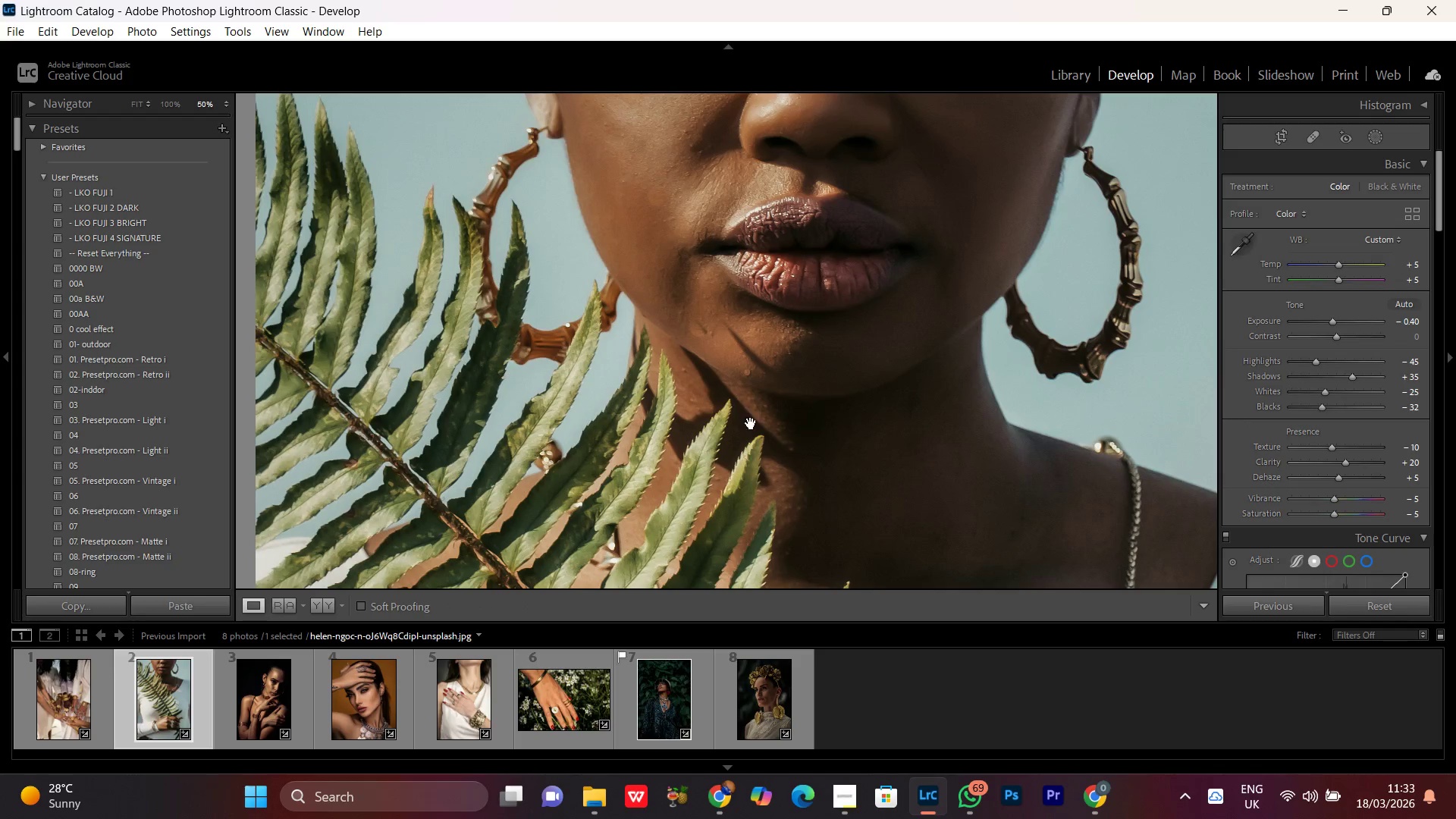 
left_click([861, 396])
 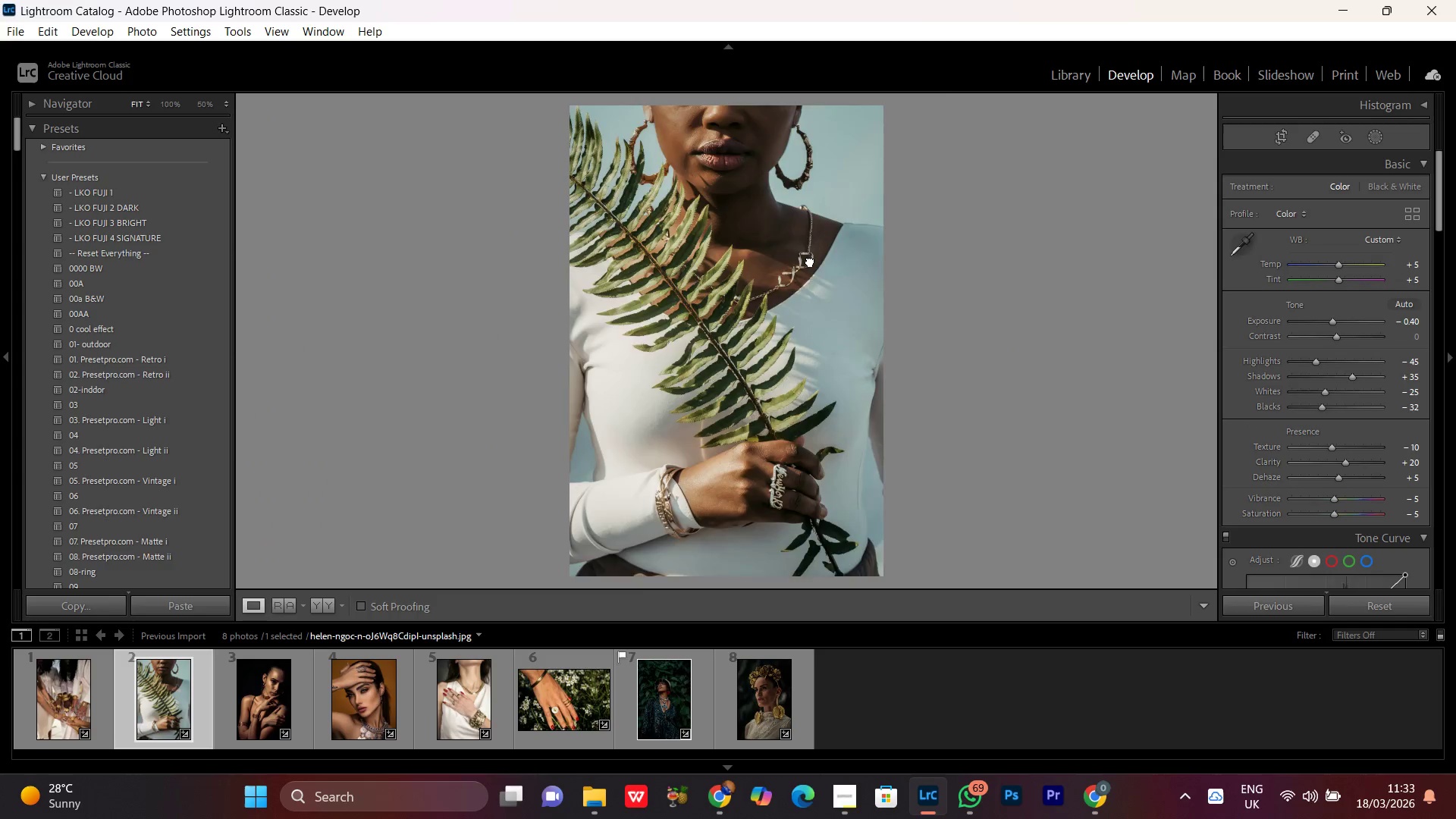 
double_click([808, 266])
 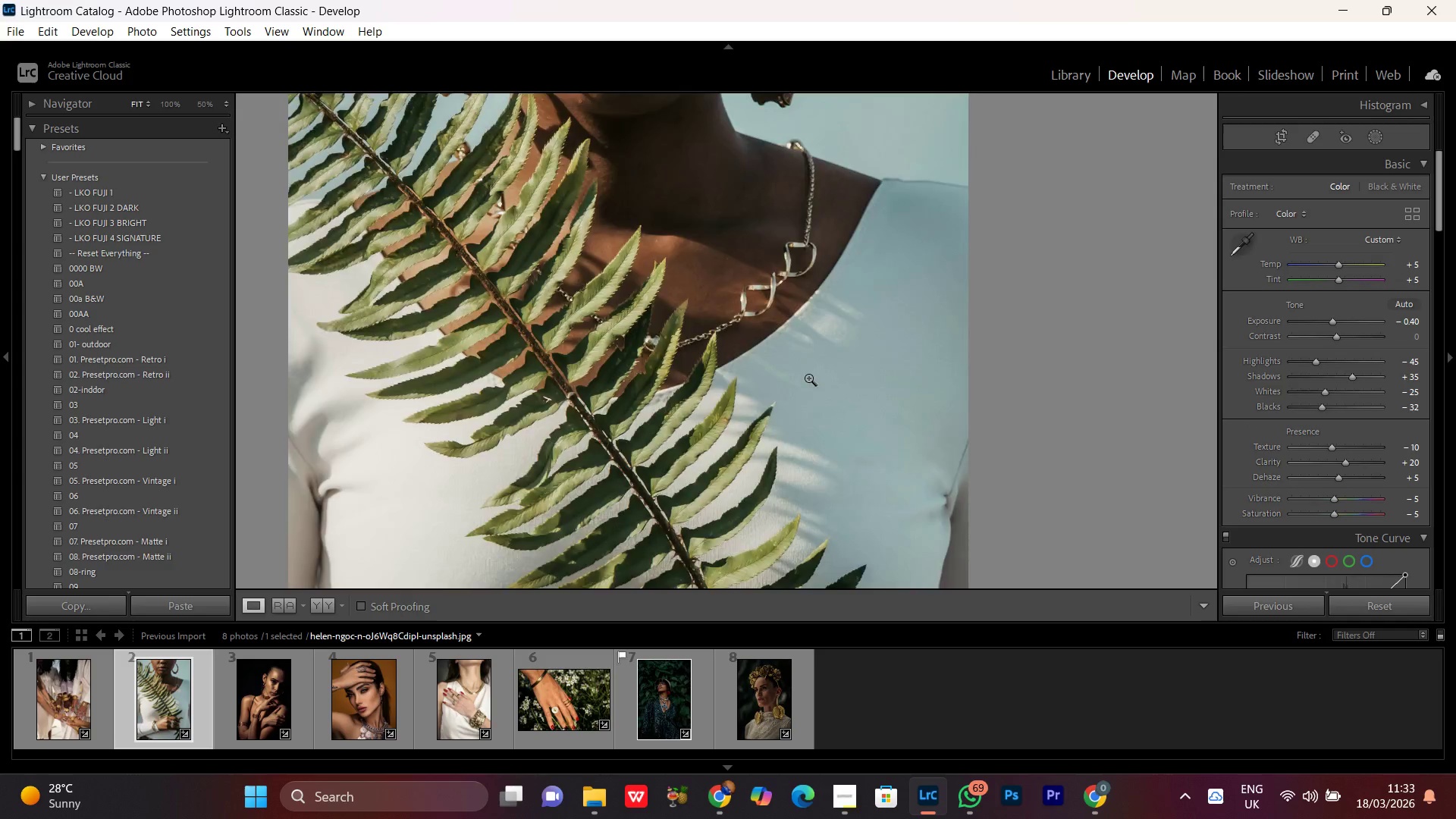 
triple_click([810, 406])
 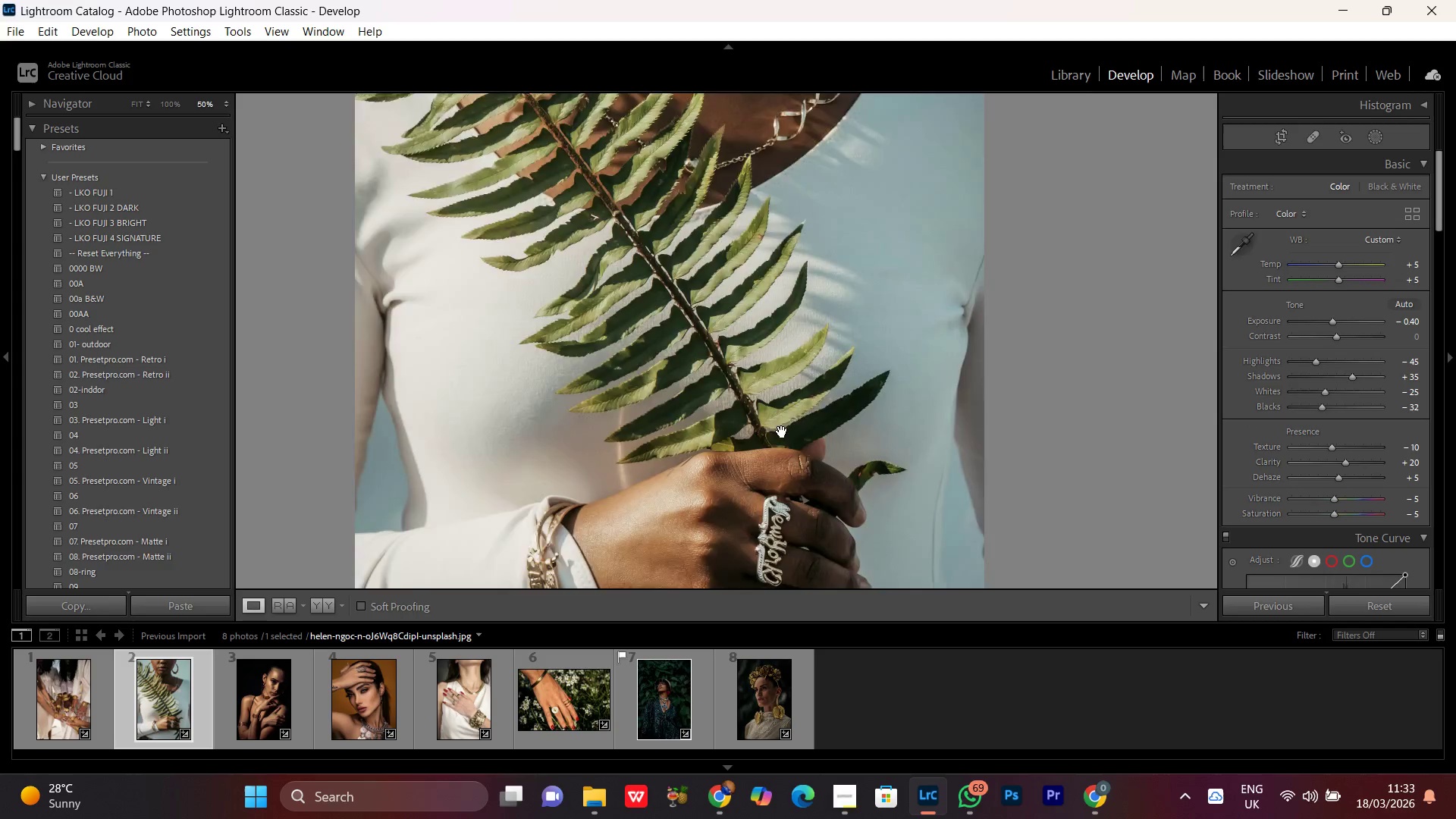 
left_click_drag(start_coordinate=[797, 510], to_coordinate=[776, 265])
 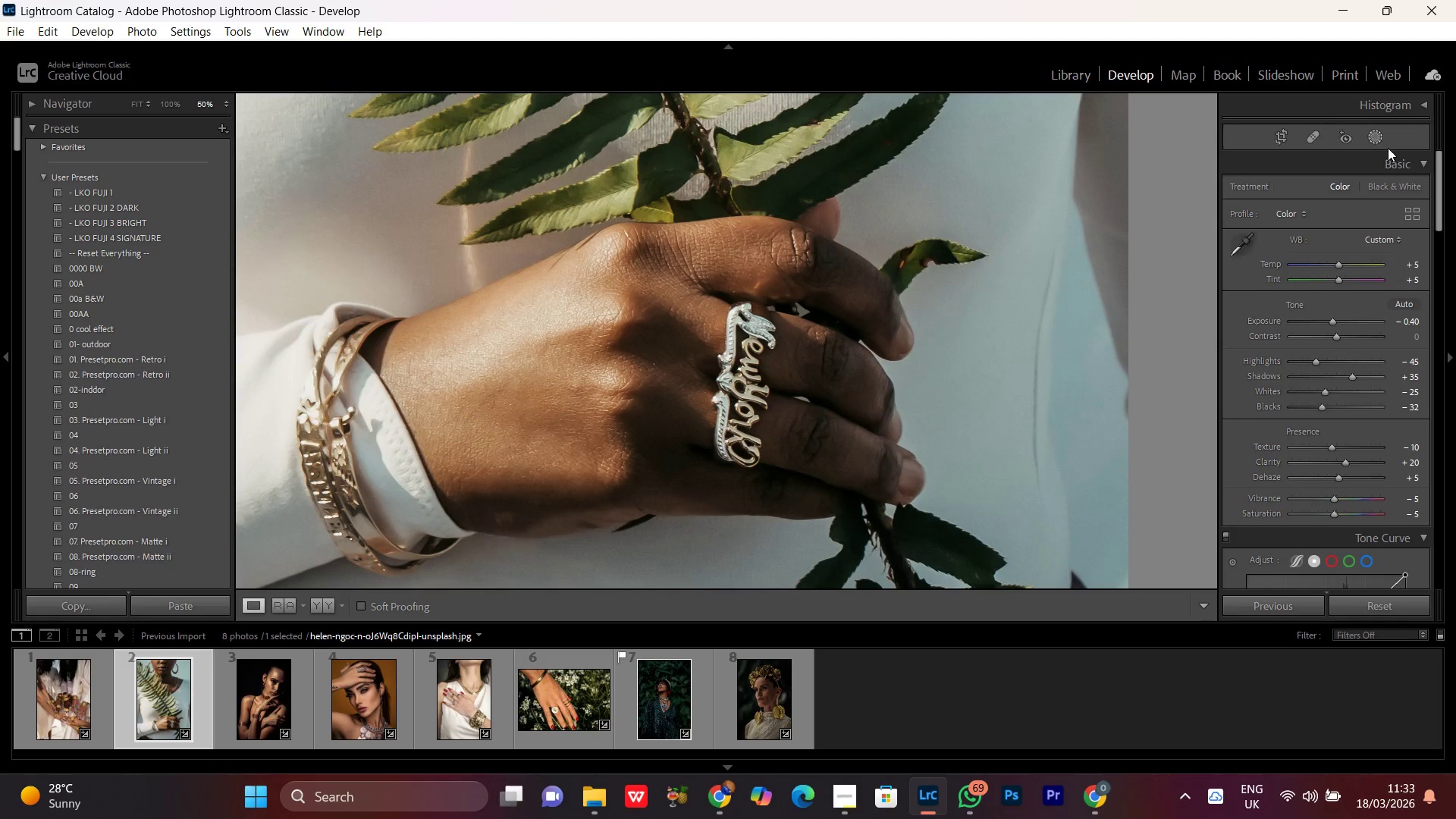 
left_click([1376, 140])
 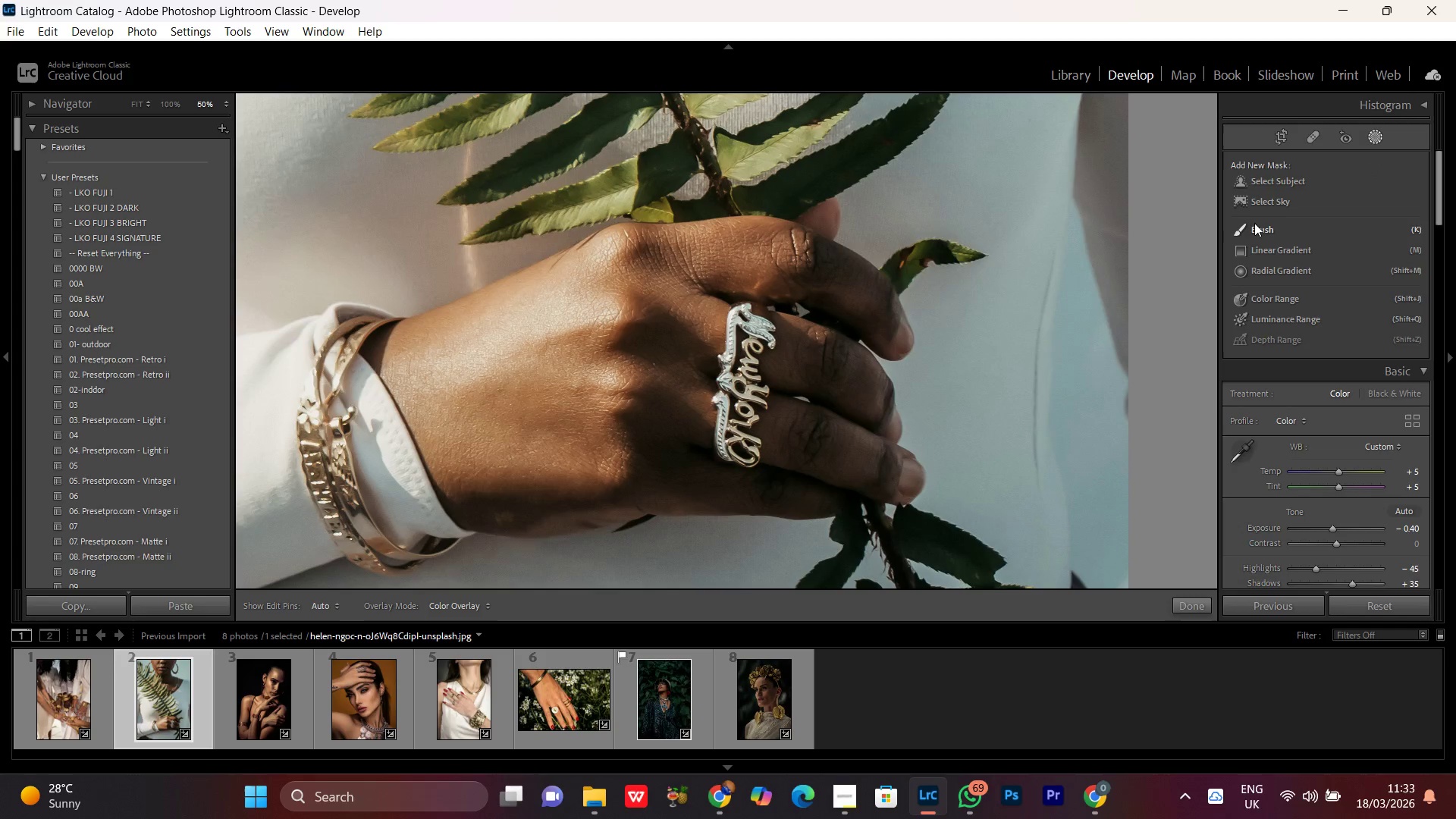 
left_click([1260, 228])
 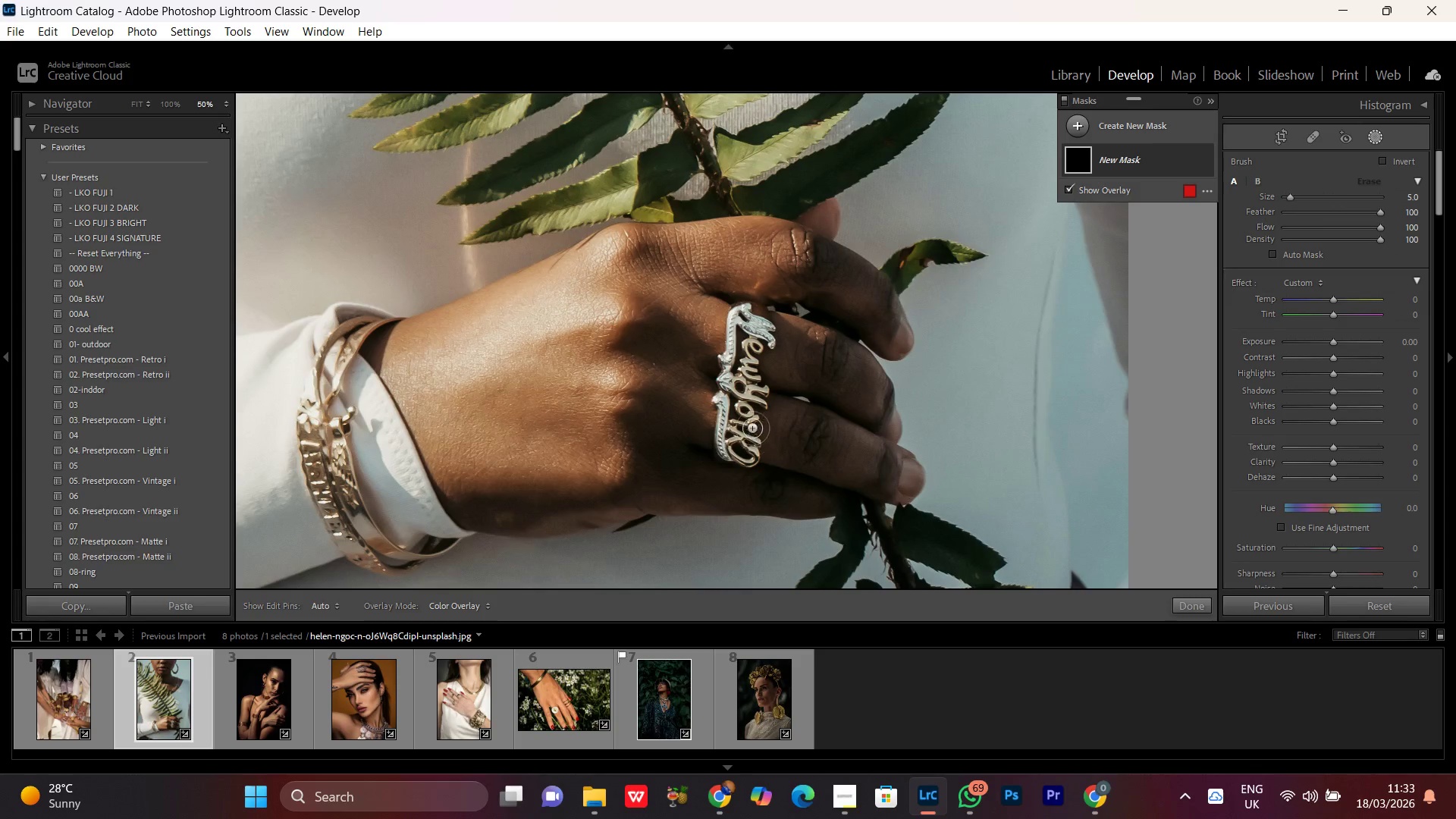 
scroll: coordinate [736, 430], scroll_direction: down, amount: 2.0
 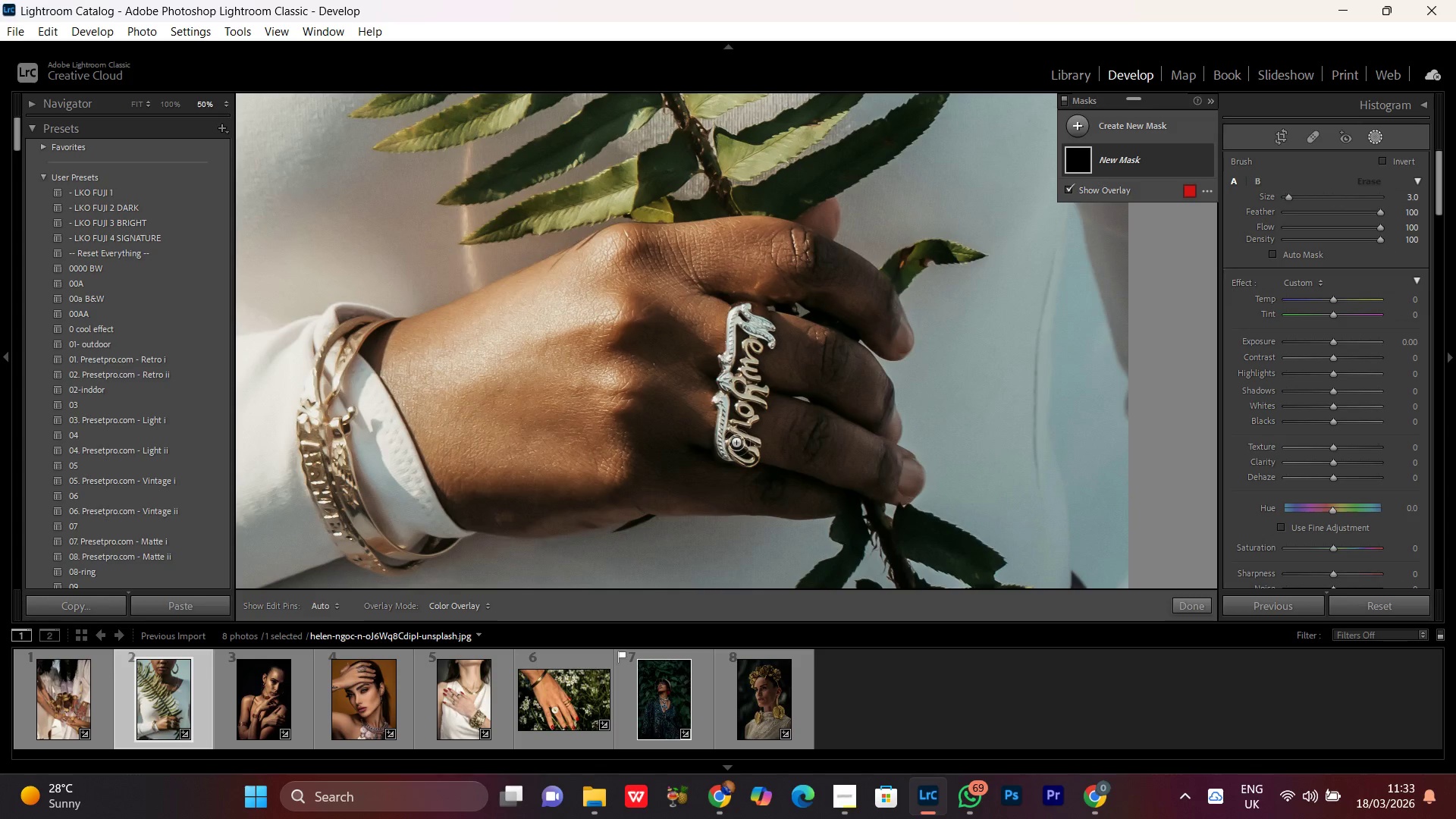 
scroll: coordinate [736, 443], scroll_direction: up, amount: 2.0
 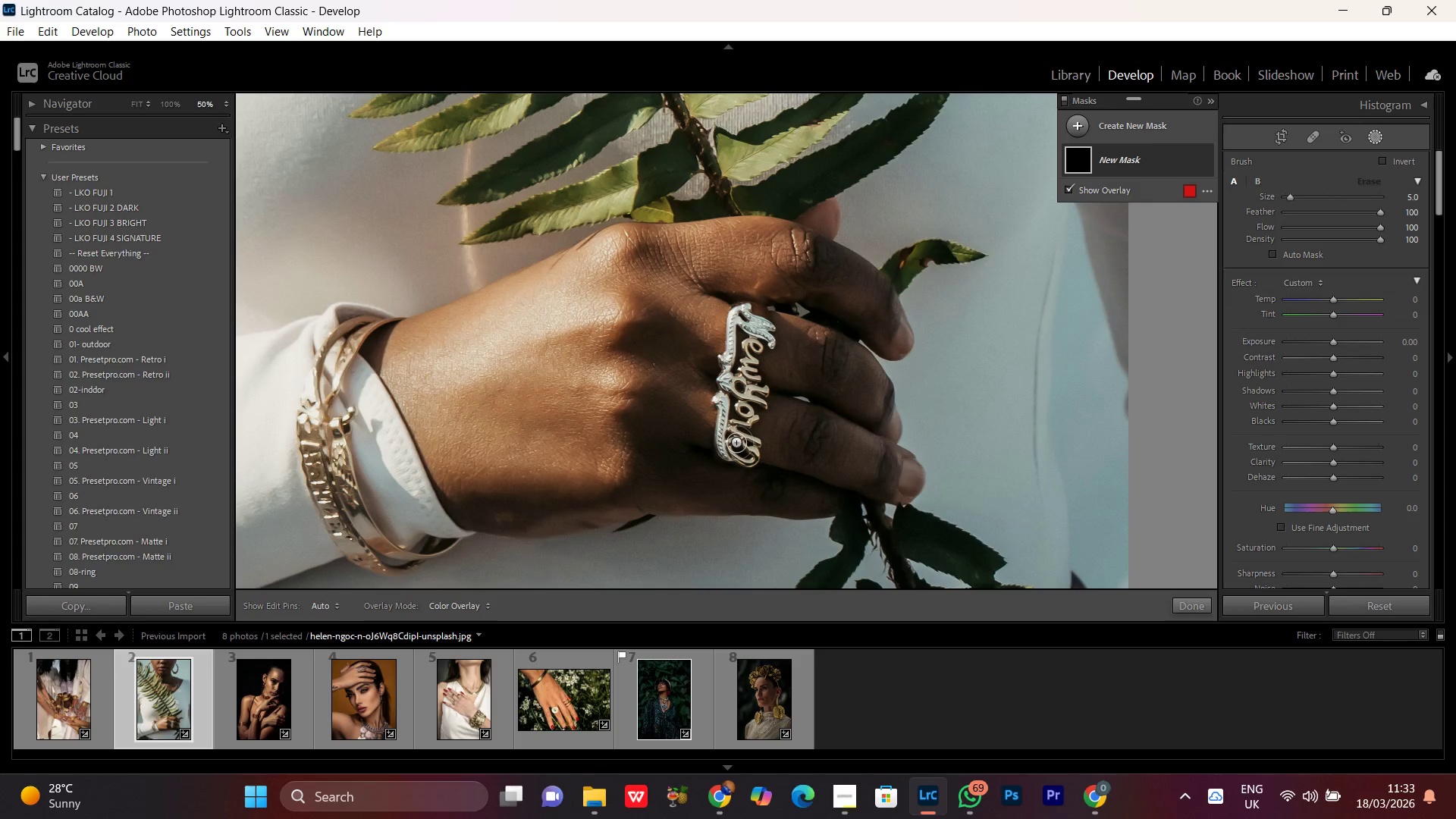 
scroll: coordinate [736, 443], scroll_direction: none, amount: 0.0
 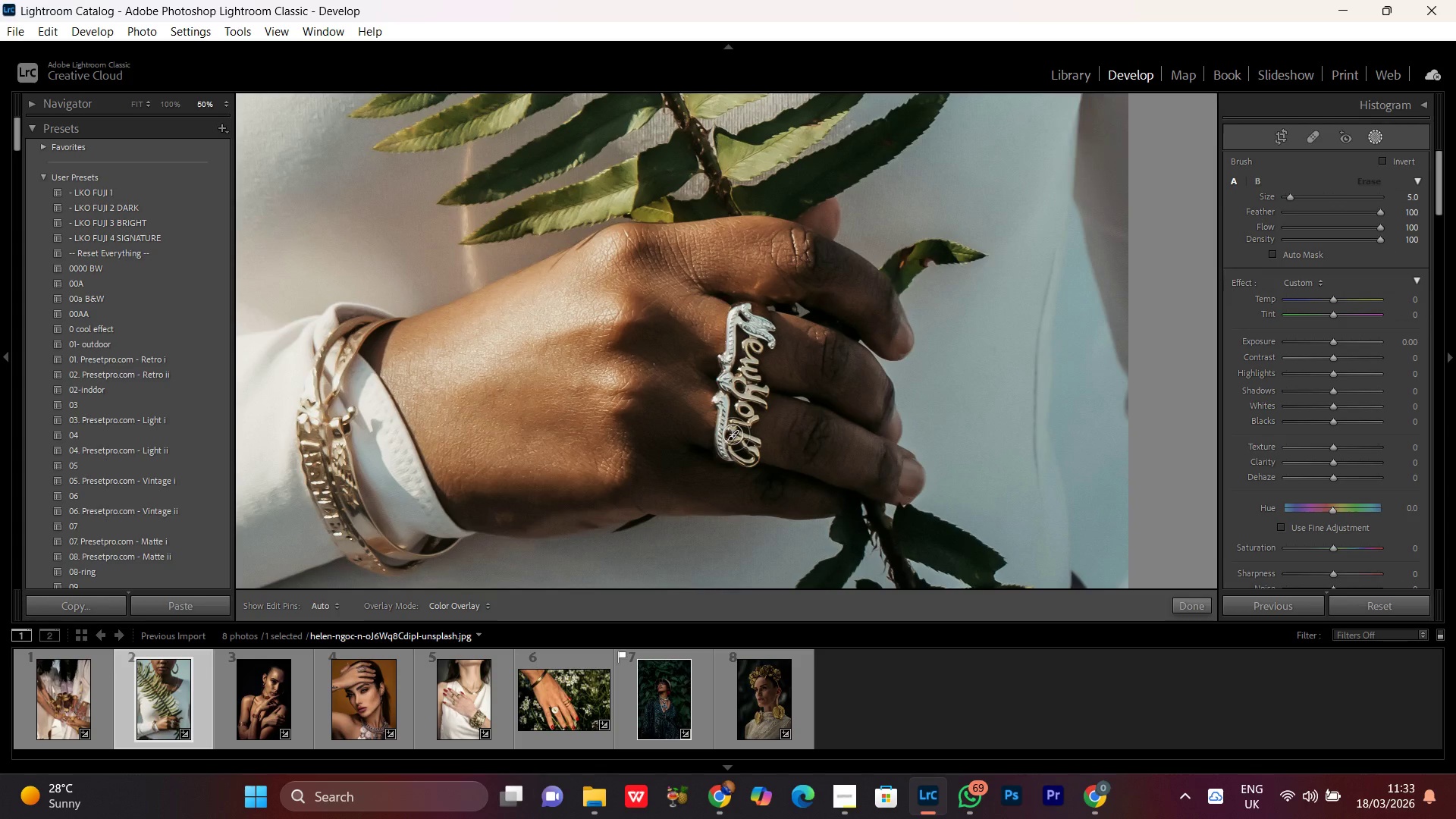 
left_click_drag(start_coordinate=[733, 435], to_coordinate=[730, 455])
 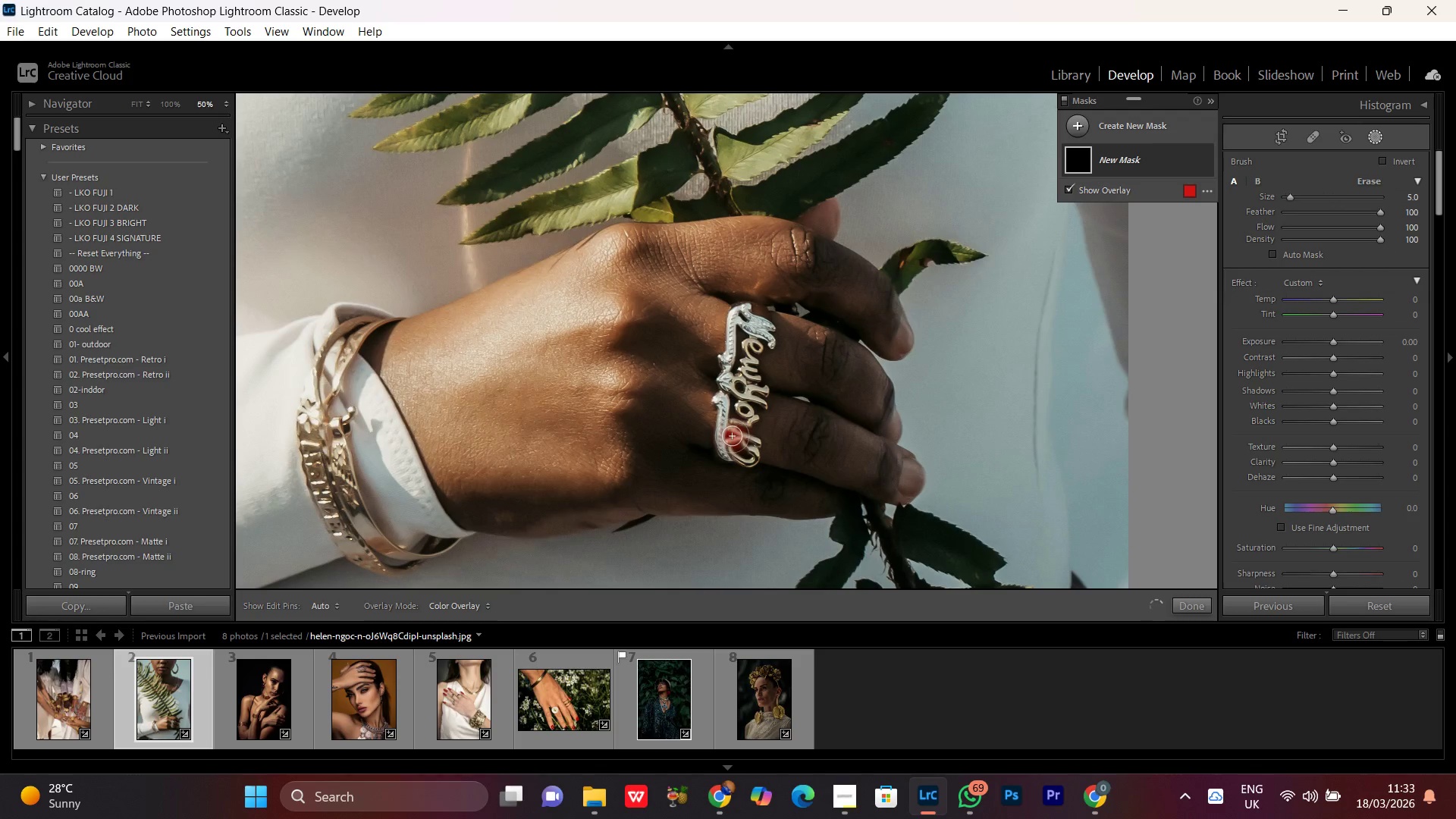 
left_click_drag(start_coordinate=[732, 436], to_coordinate=[745, 447])
 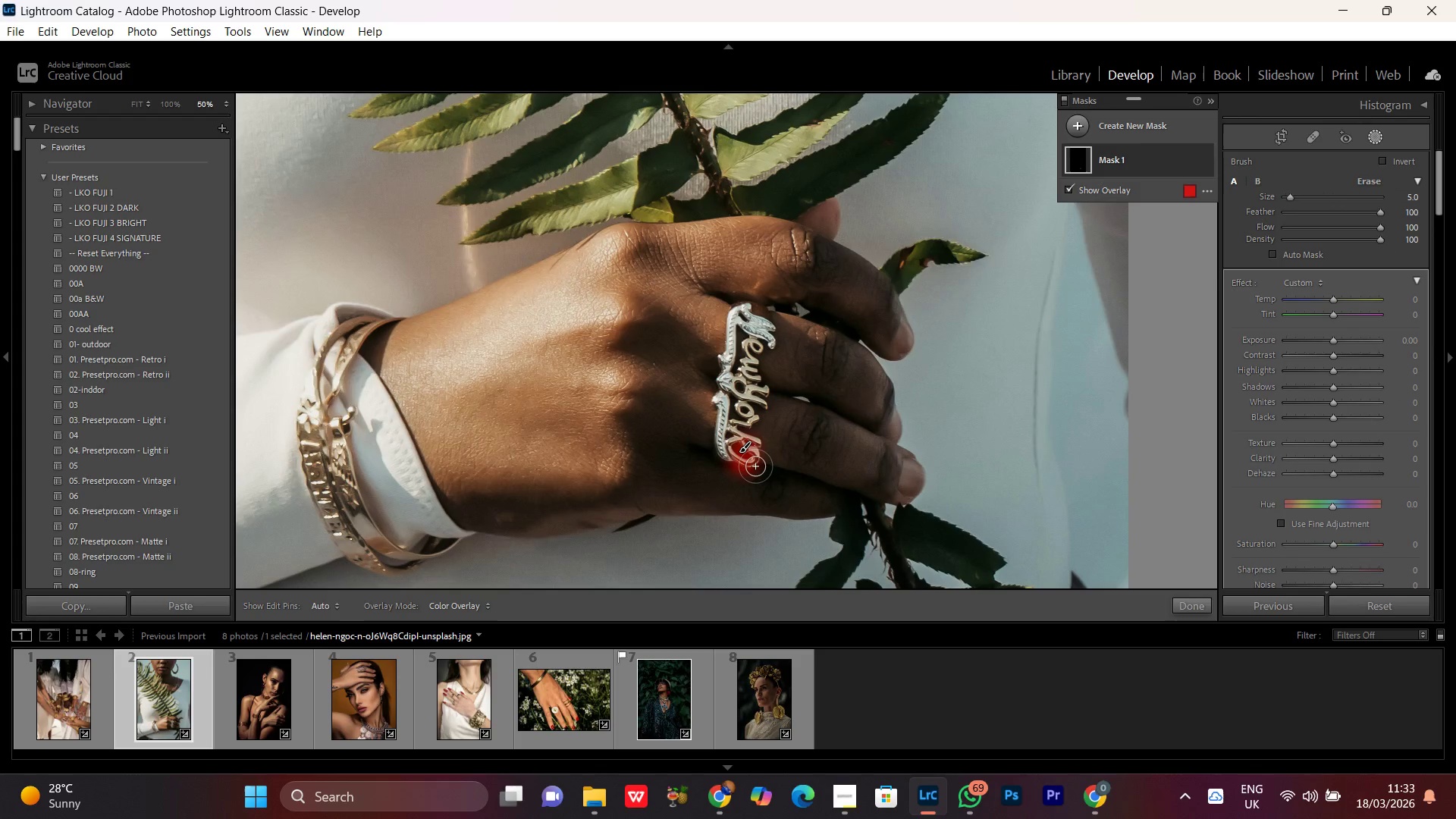 
key(Control+Z)
 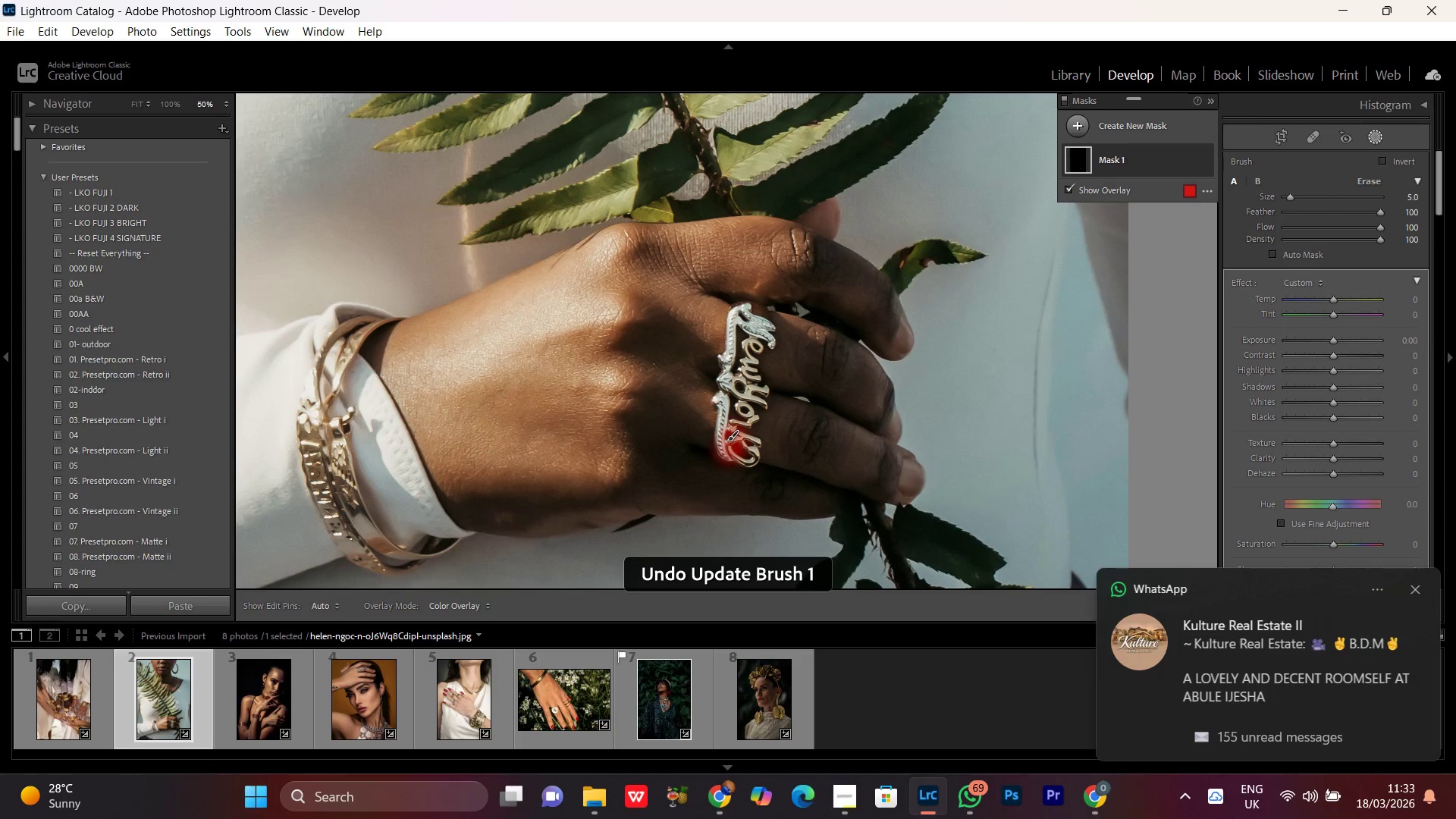 
hold_key(key=ControlLeft, duration=0.42)
 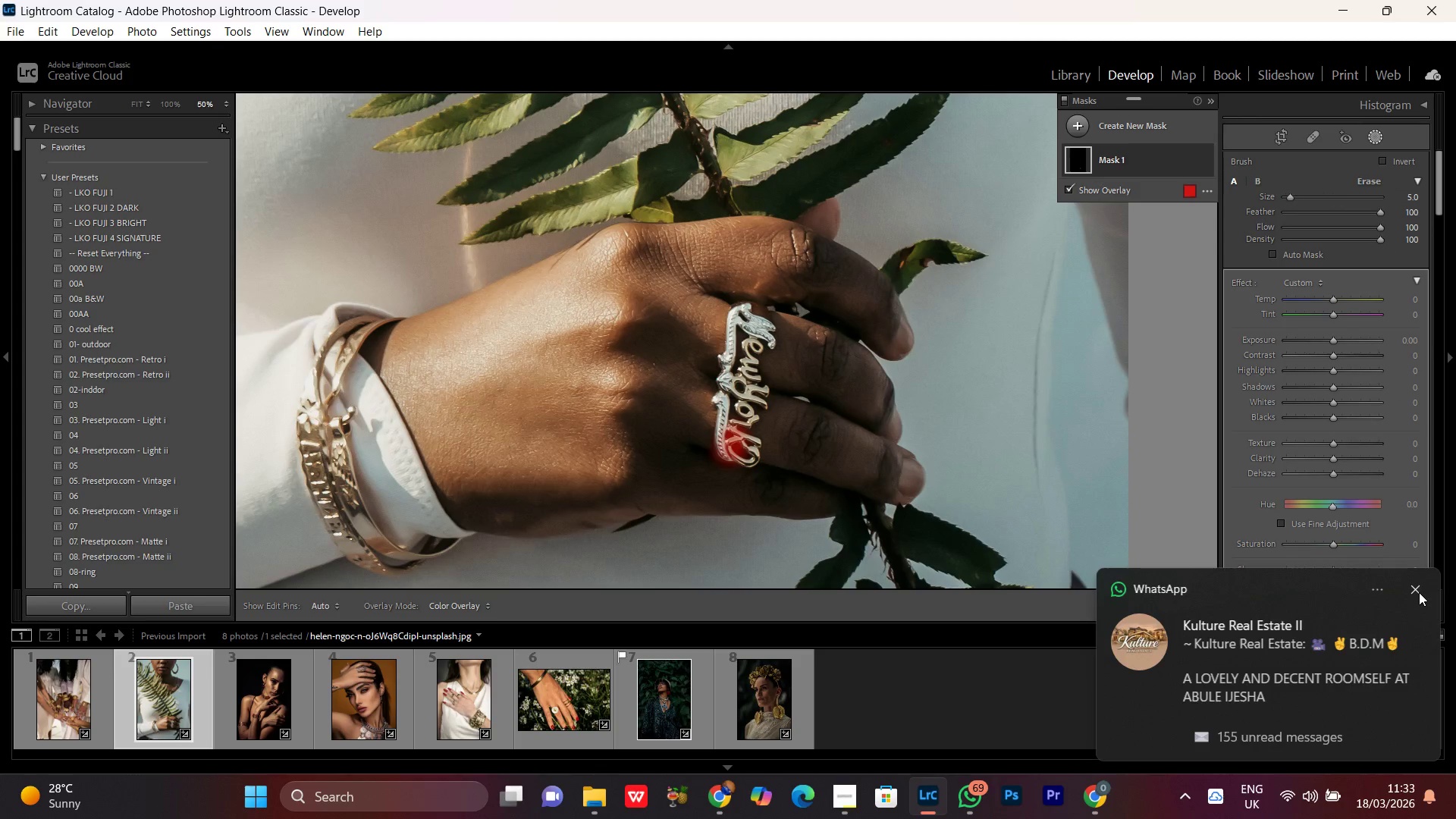 
left_click([1419, 592])
 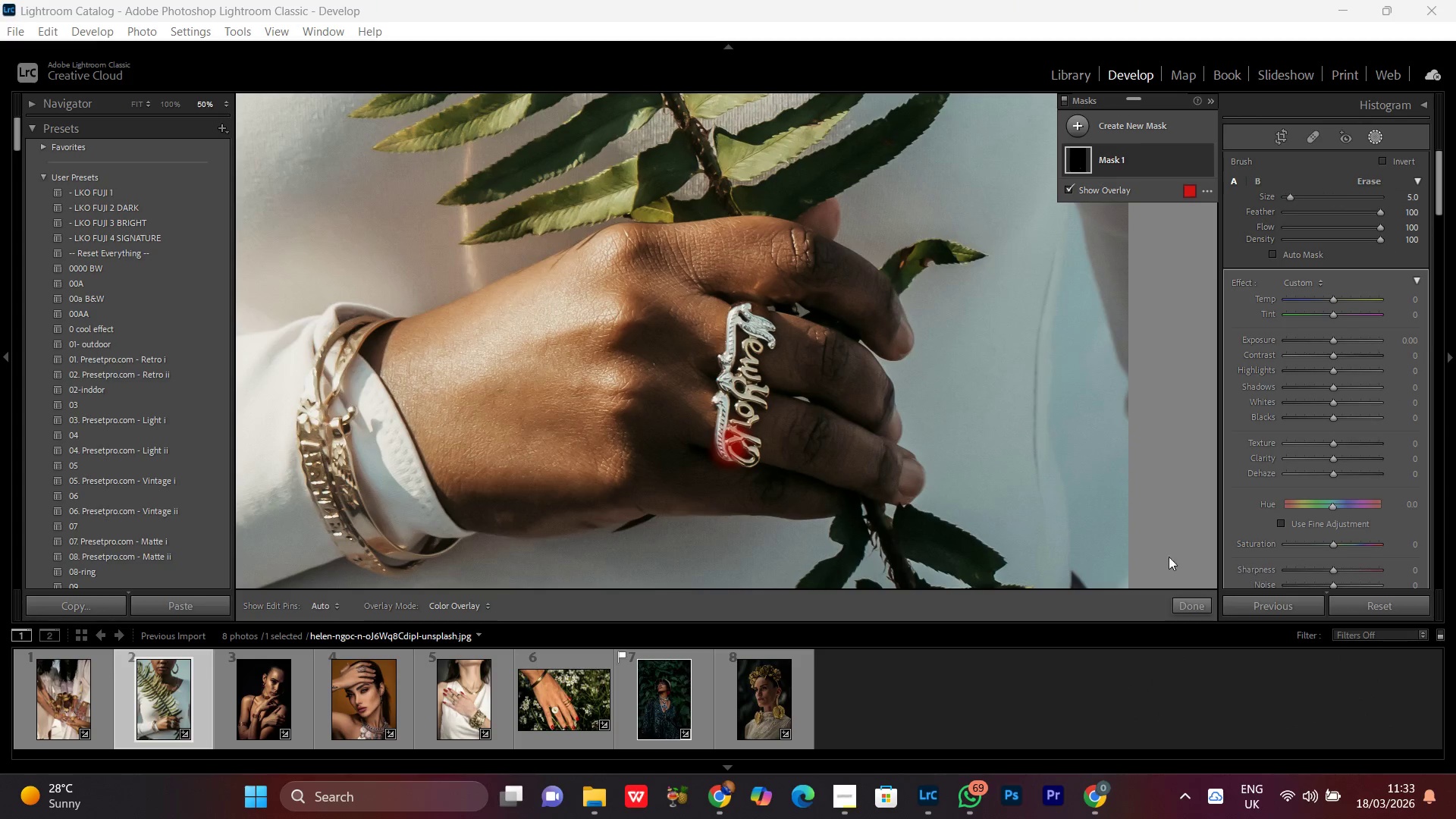 
key(Control+Z)
 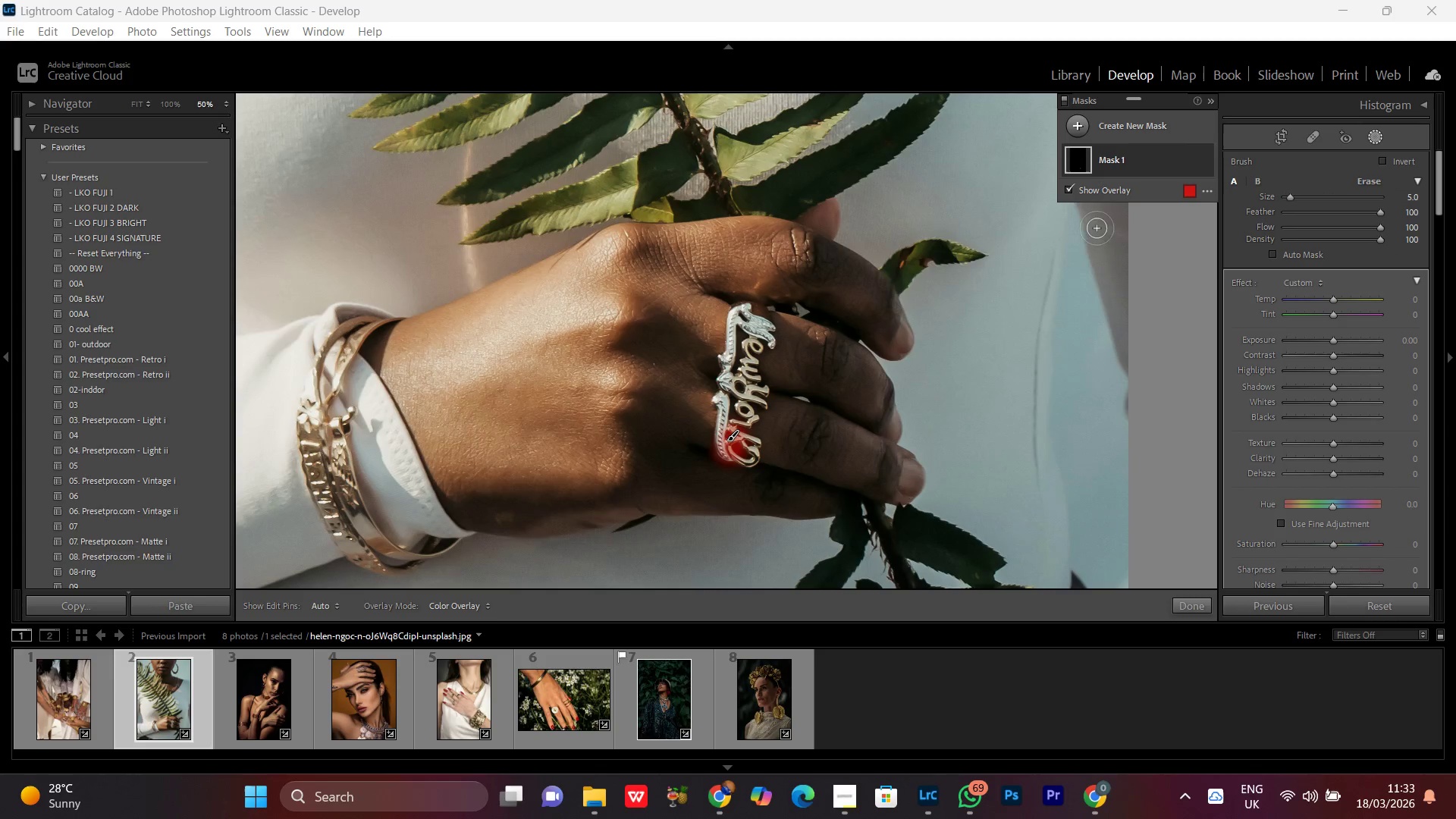 
key(Control+Z)
 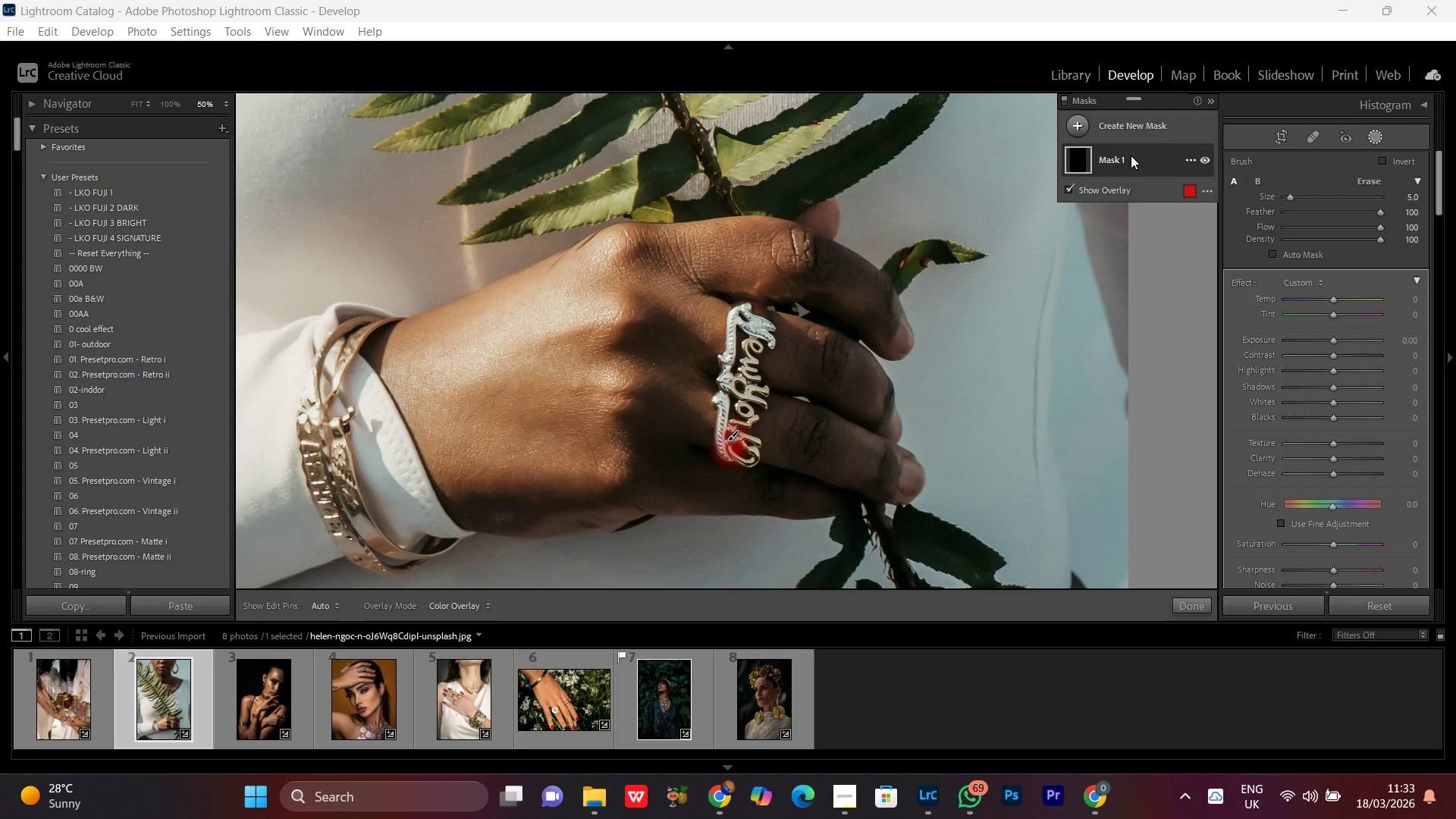 
left_click([1131, 155])
 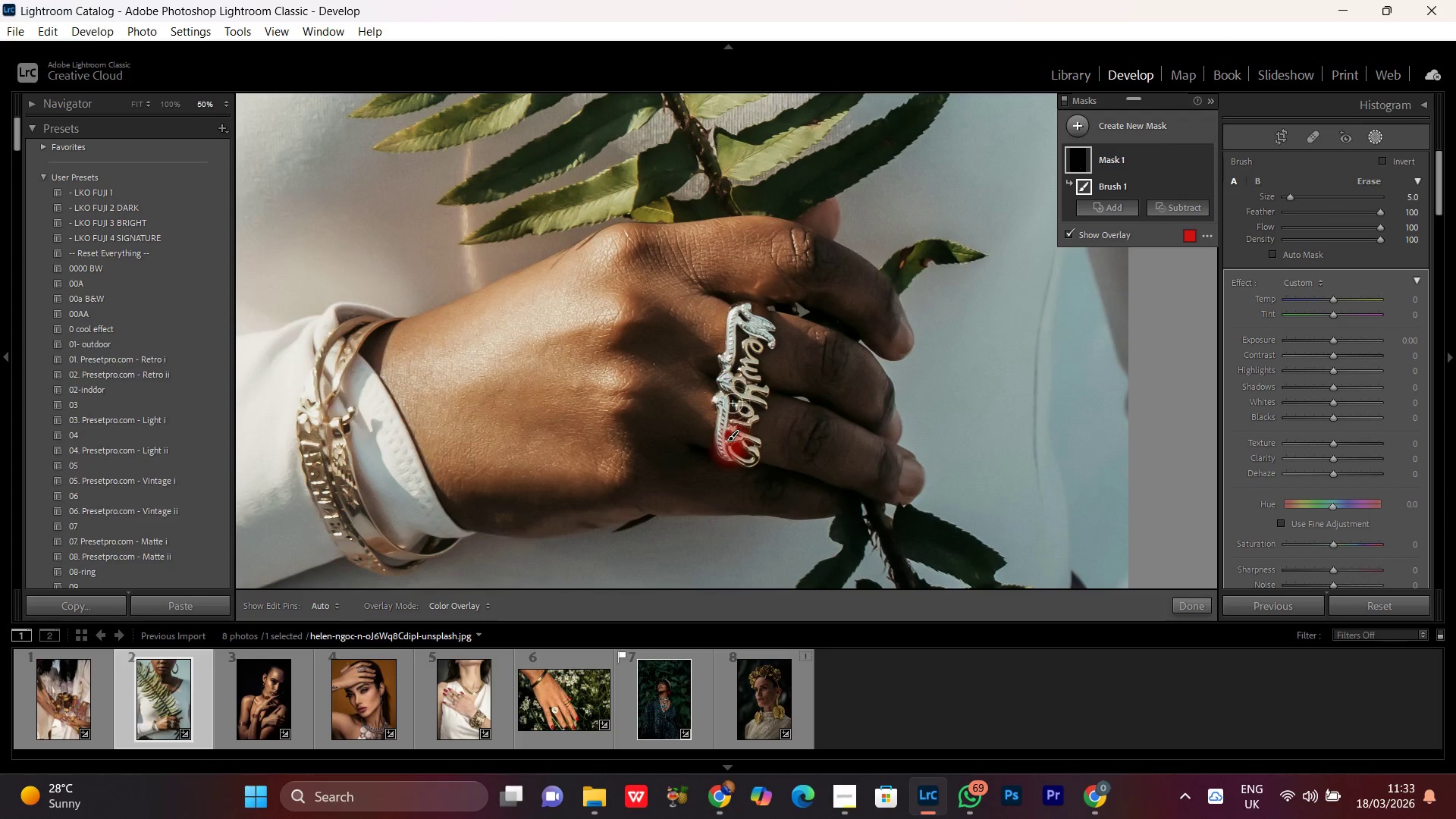 
left_click_drag(start_coordinate=[730, 415], to_coordinate=[756, 333])
 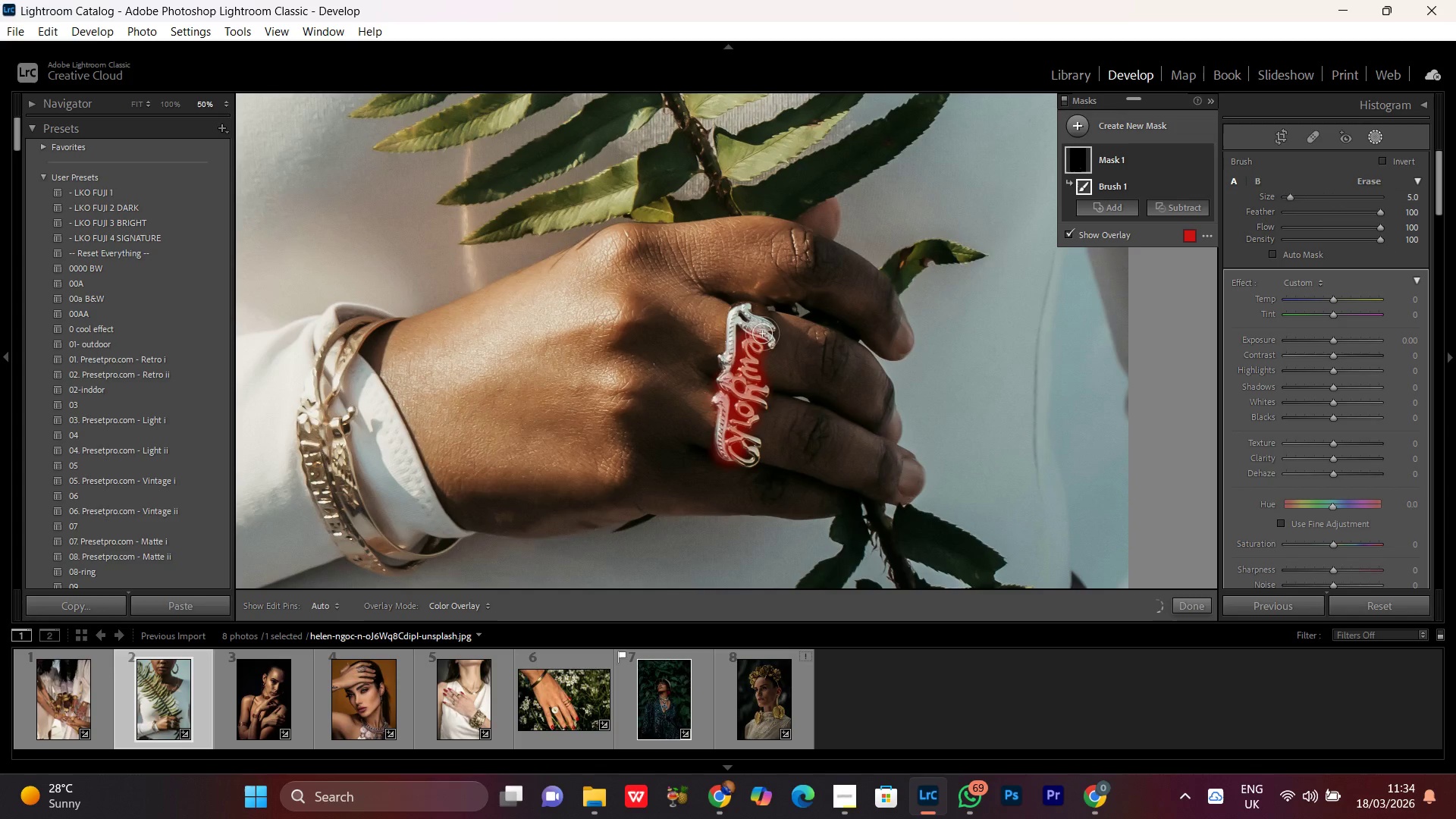 
key(Control+Equal)
 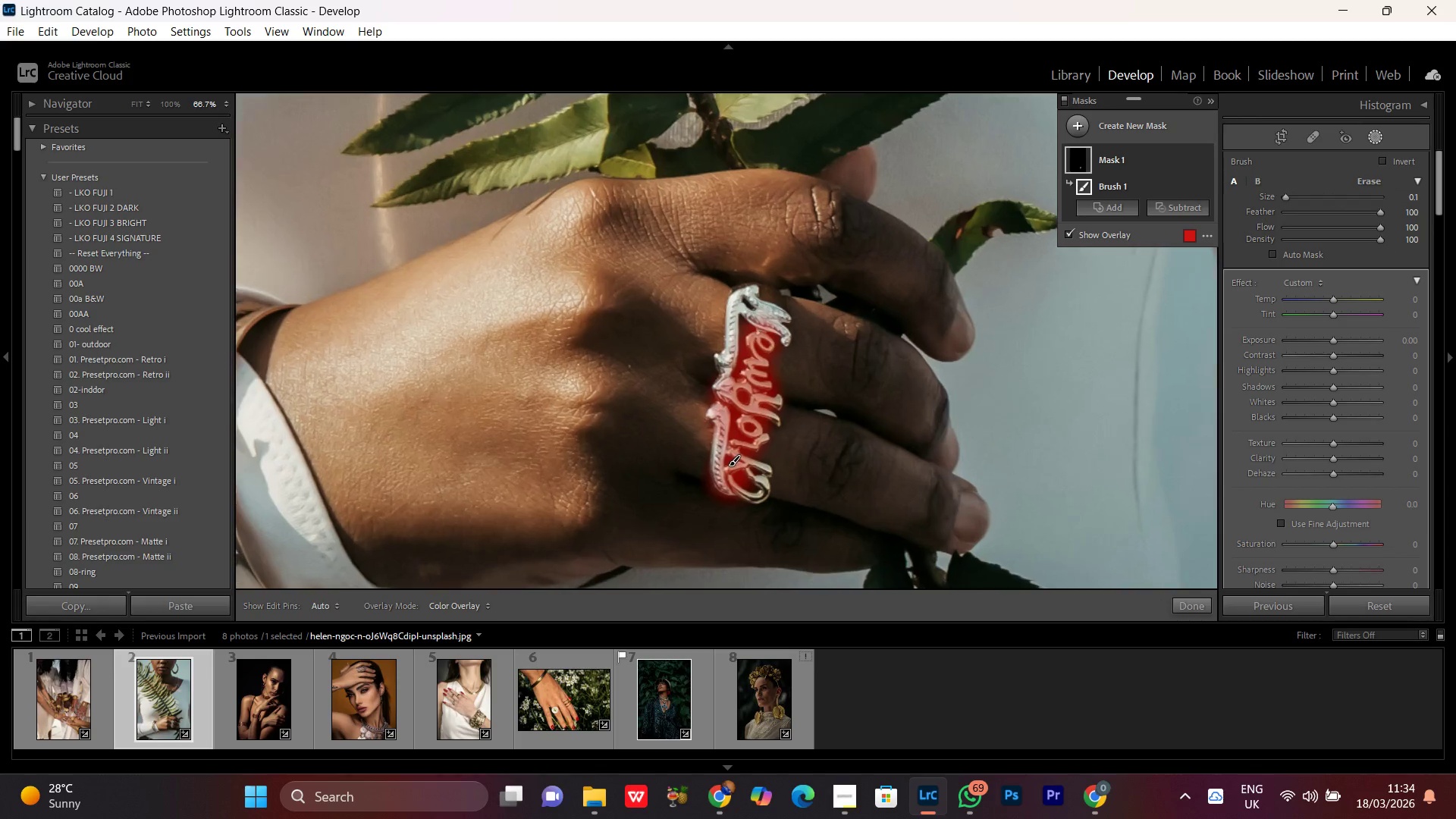 
scroll: coordinate [762, 335], scroll_direction: down, amount: 7.0
 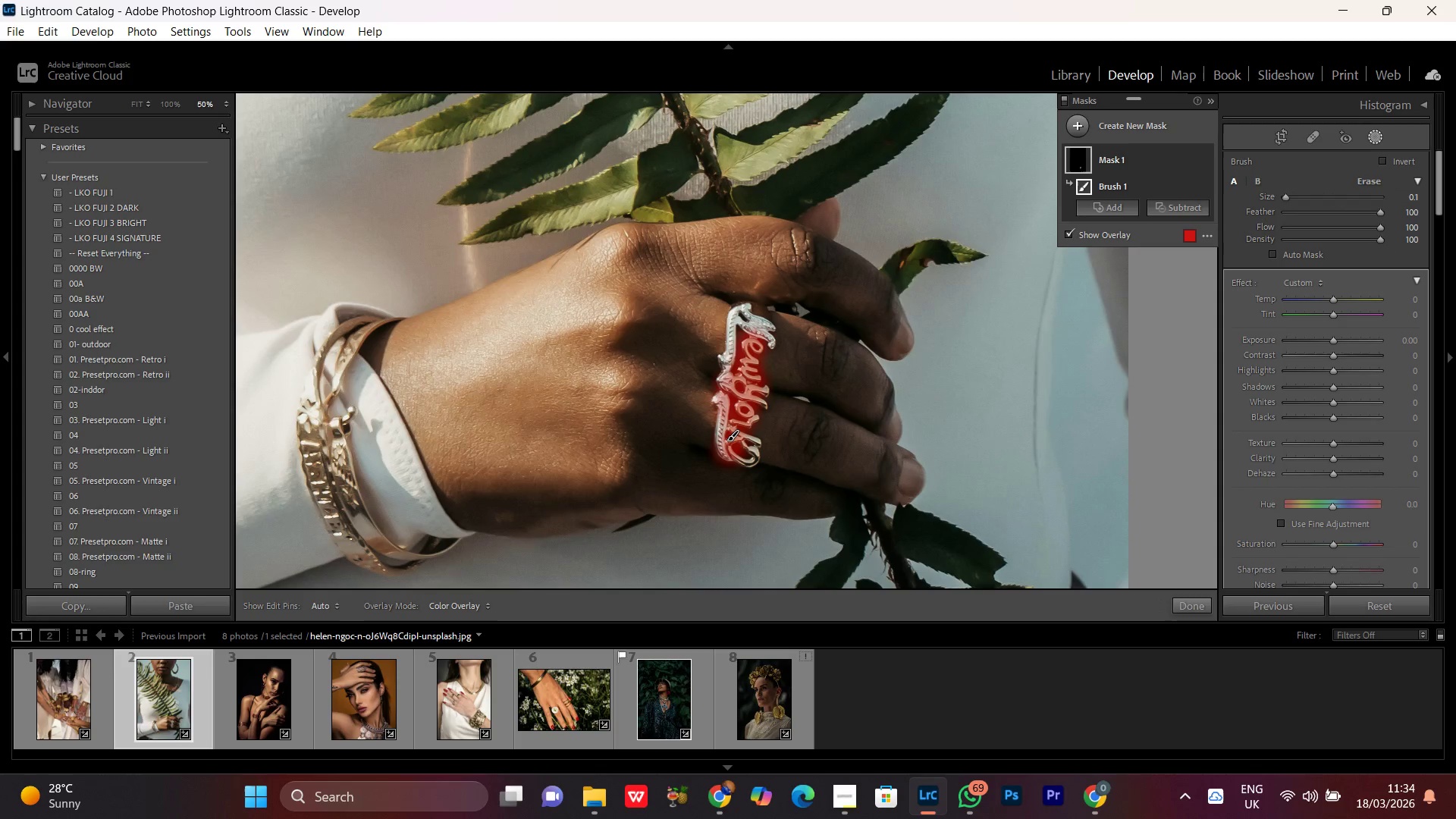 
key(Control+Equal)
 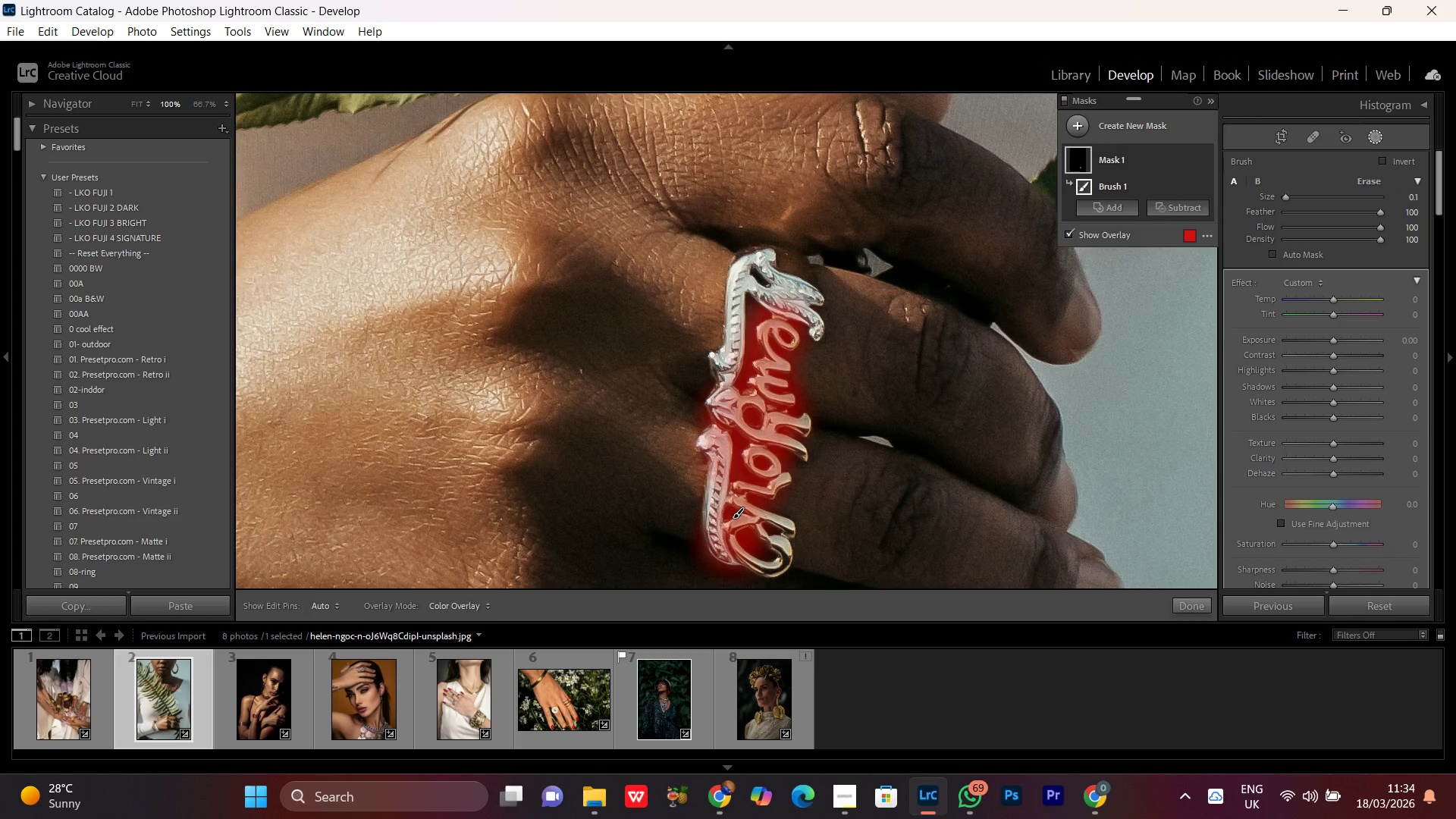 
scroll: coordinate [725, 381], scroll_direction: up, amount: 3.0
 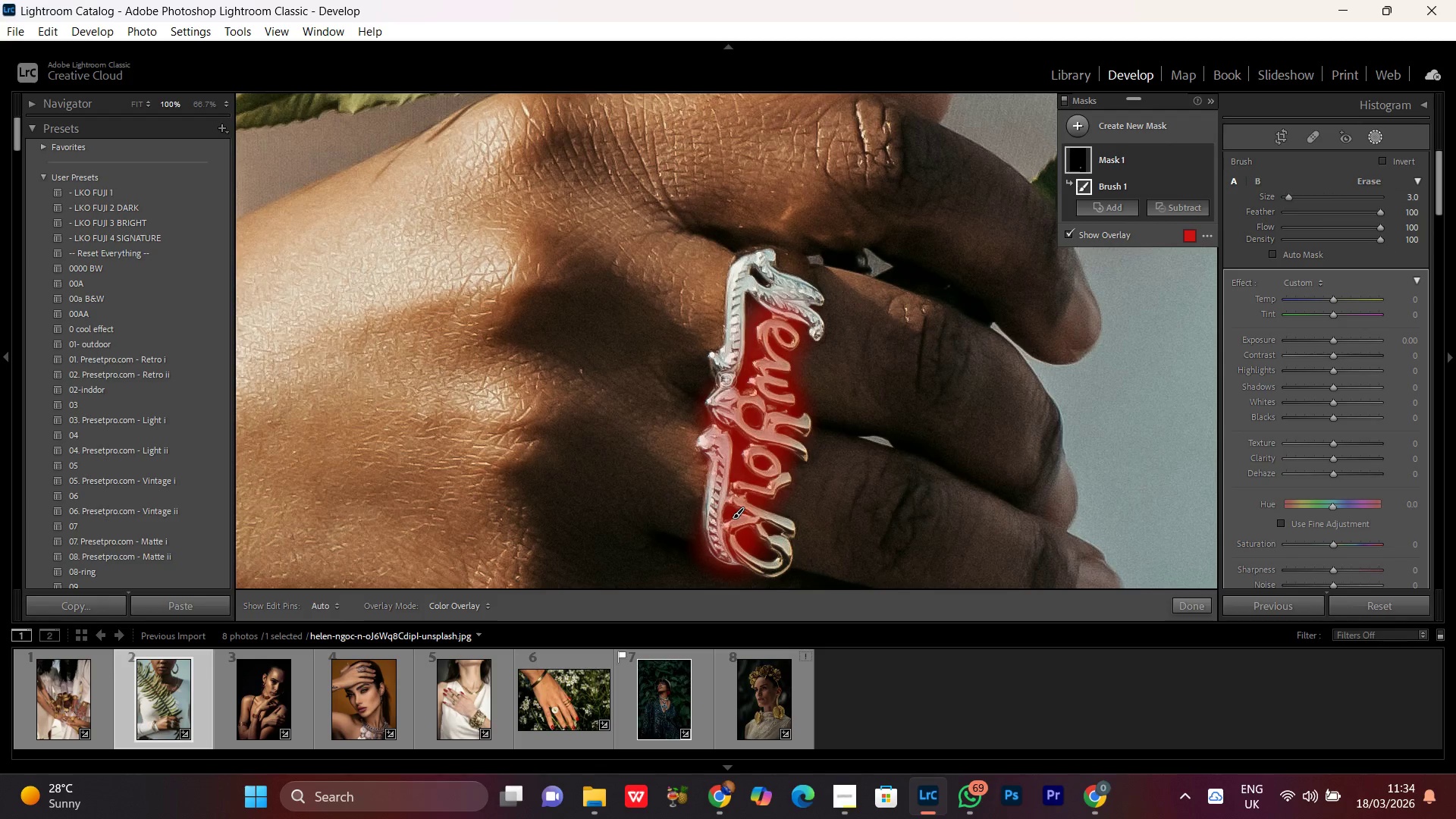 
left_click_drag(start_coordinate=[726, 380], to_coordinate=[811, 324])
 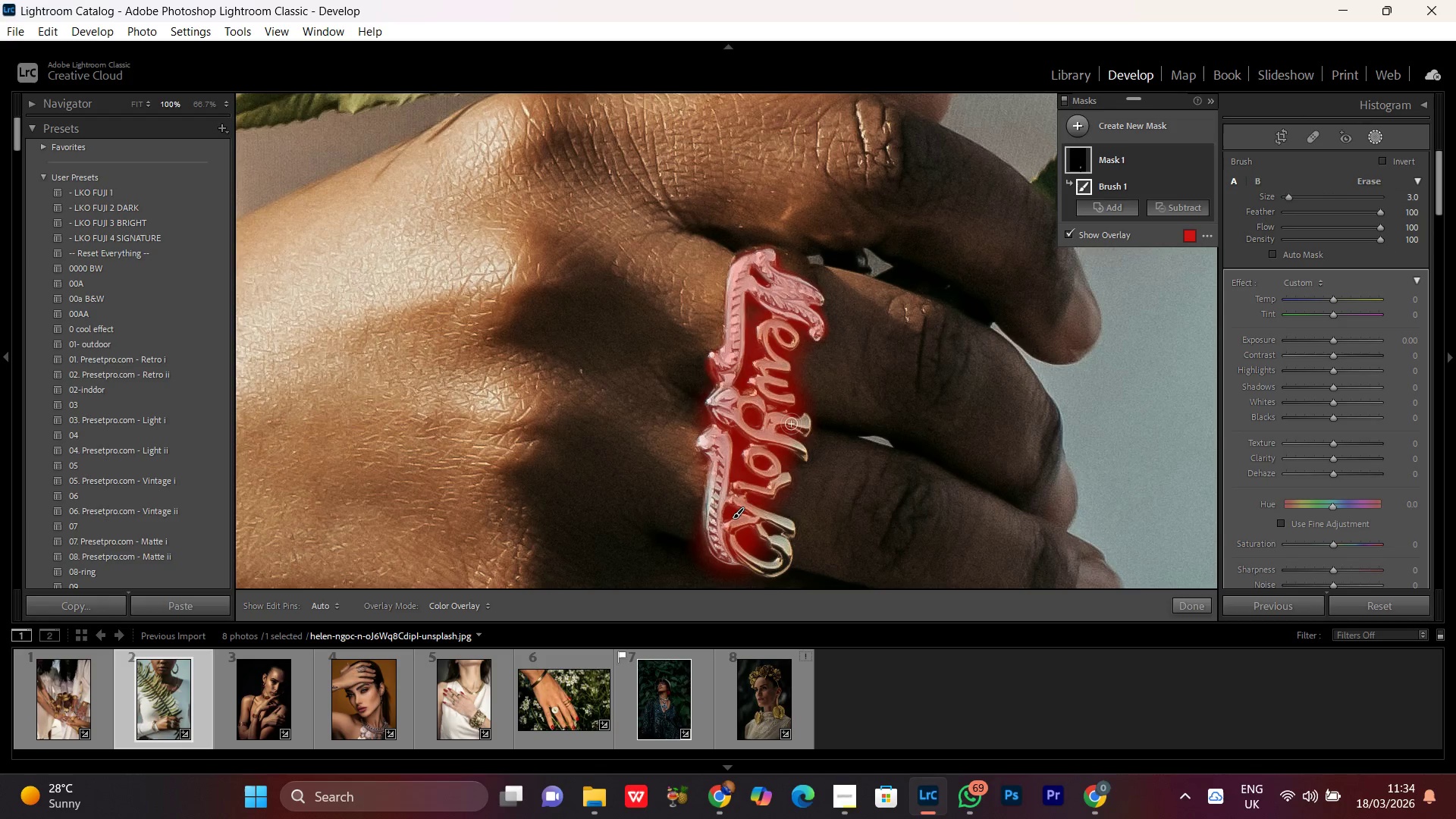 
left_click_drag(start_coordinate=[791, 421], to_coordinate=[793, 426])
 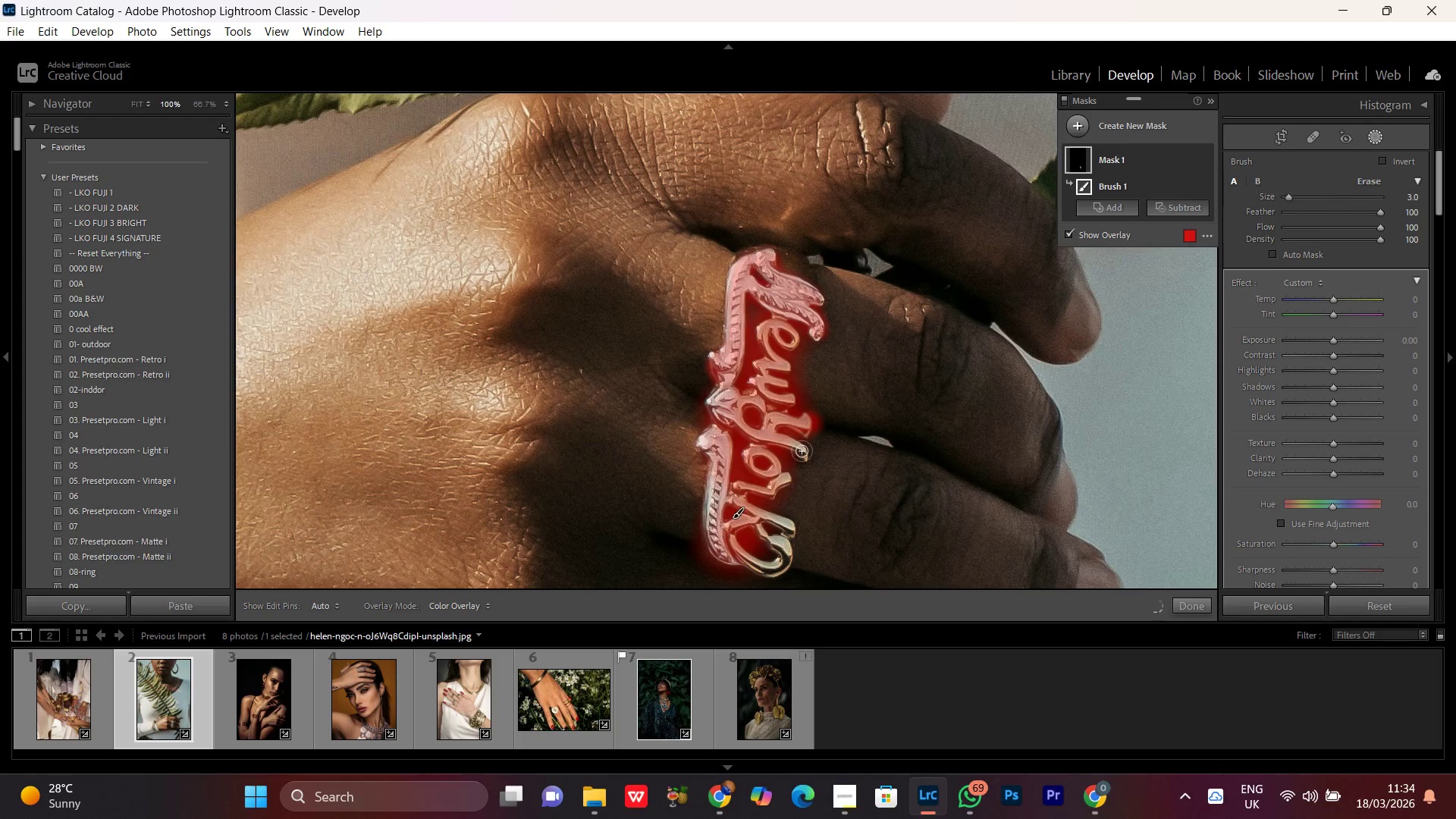 
left_click_drag(start_coordinate=[802, 452], to_coordinate=[780, 437])
 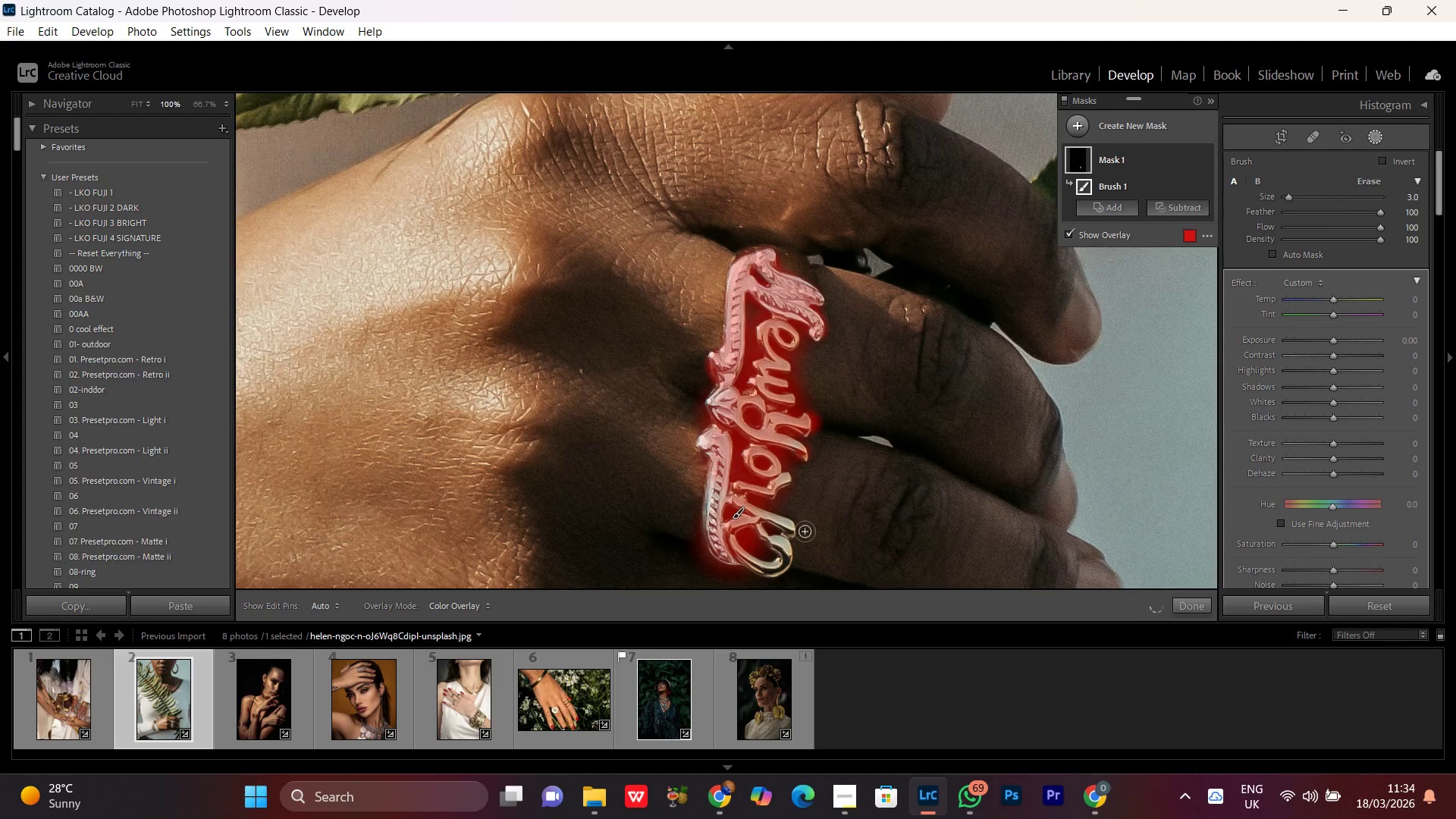 
hold_key(key=Space, duration=0.8)
 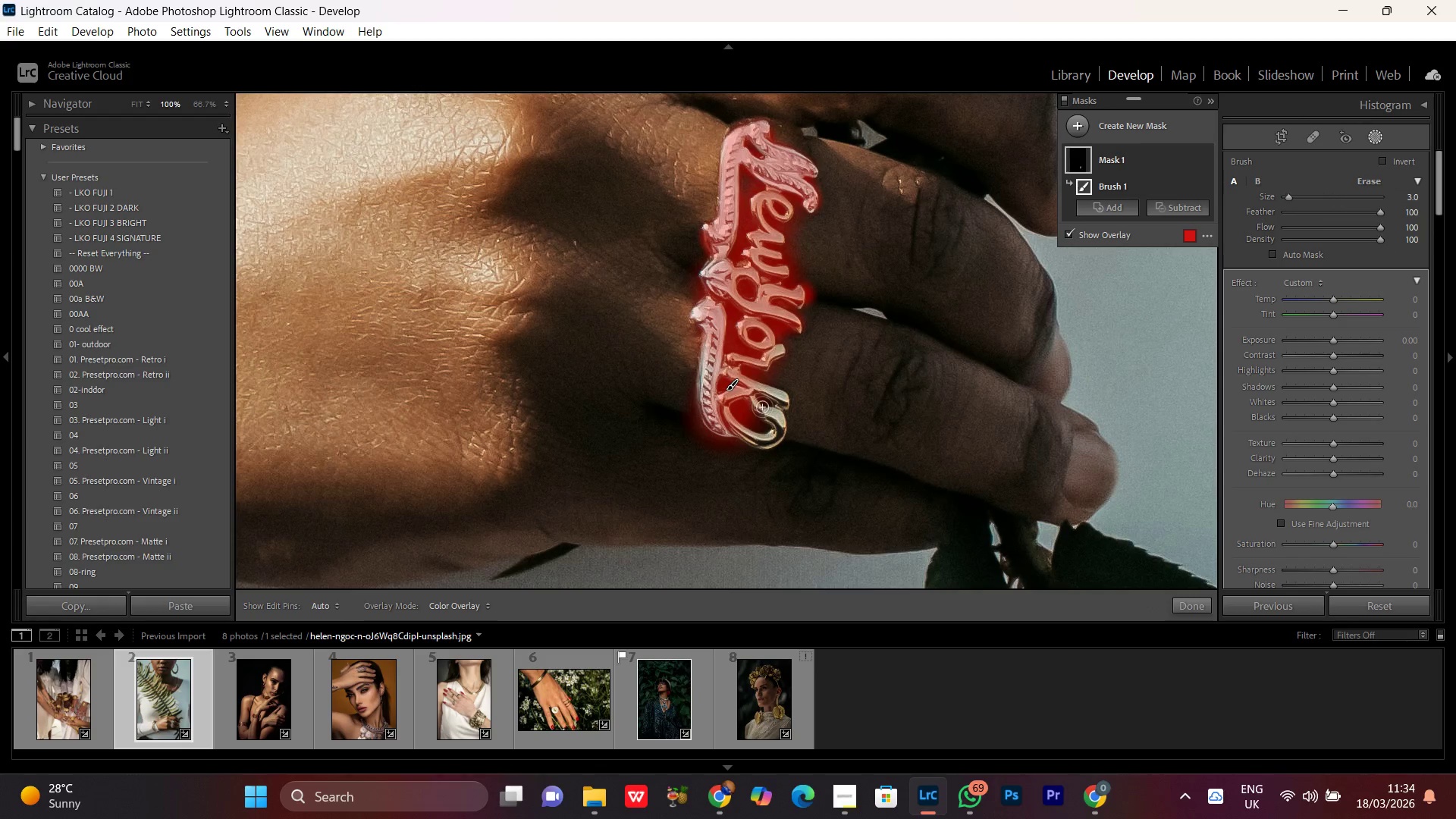 
left_click_drag(start_coordinate=[808, 524], to_coordinate=[802, 396])
 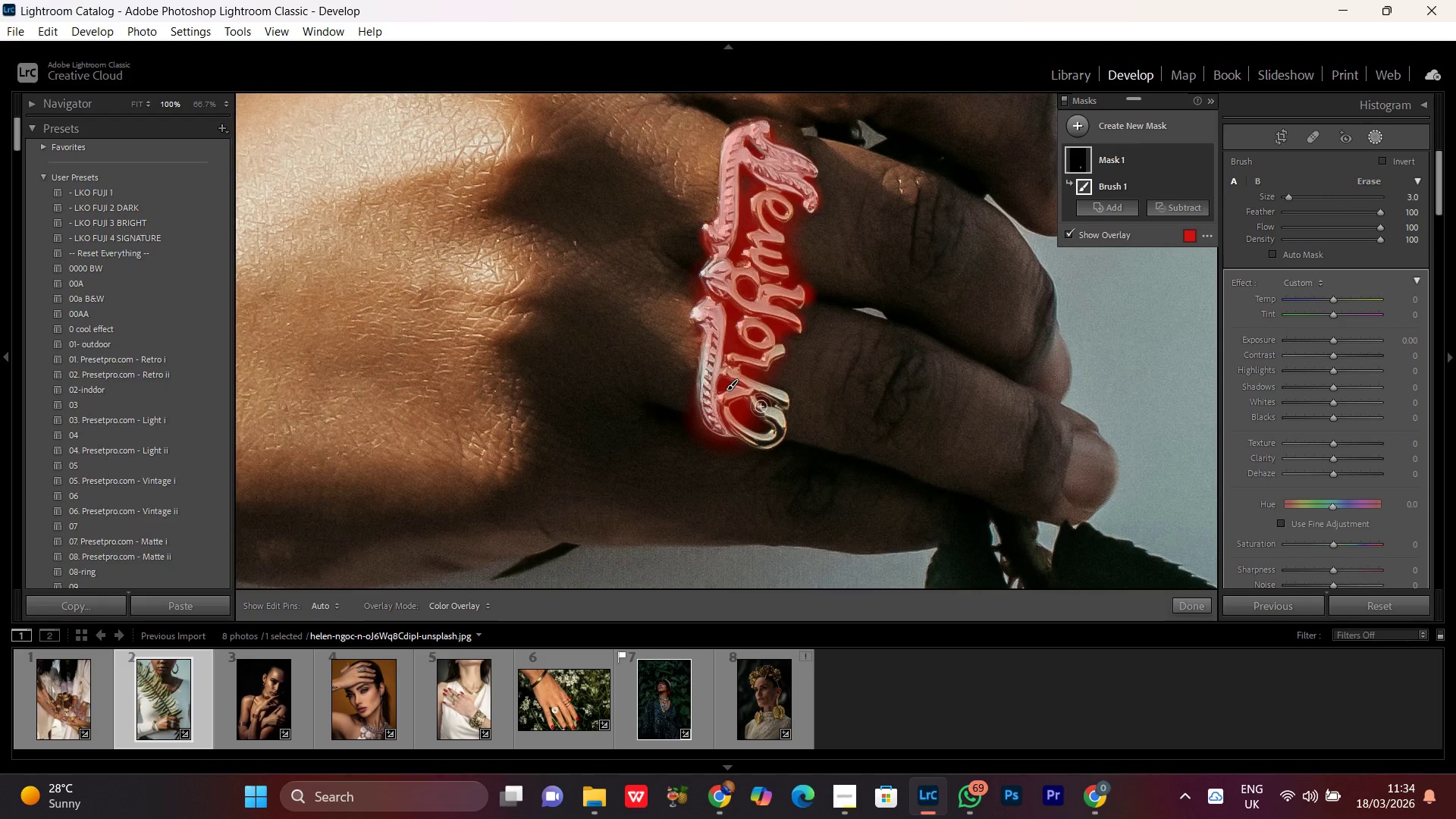 
left_click_drag(start_coordinate=[761, 403], to_coordinate=[716, 400])
 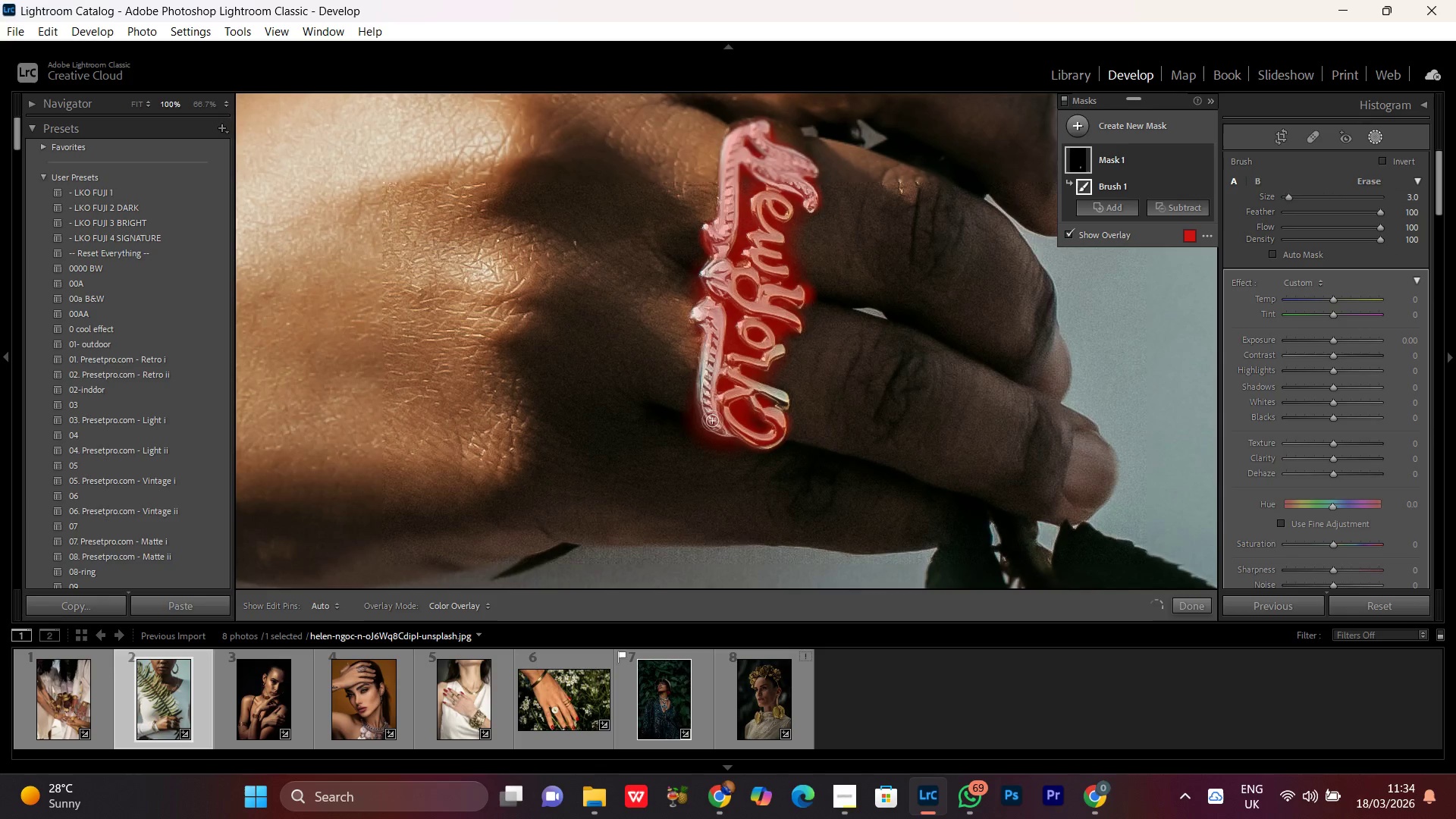 
left_click_drag(start_coordinate=[712, 421], to_coordinate=[715, 327])
 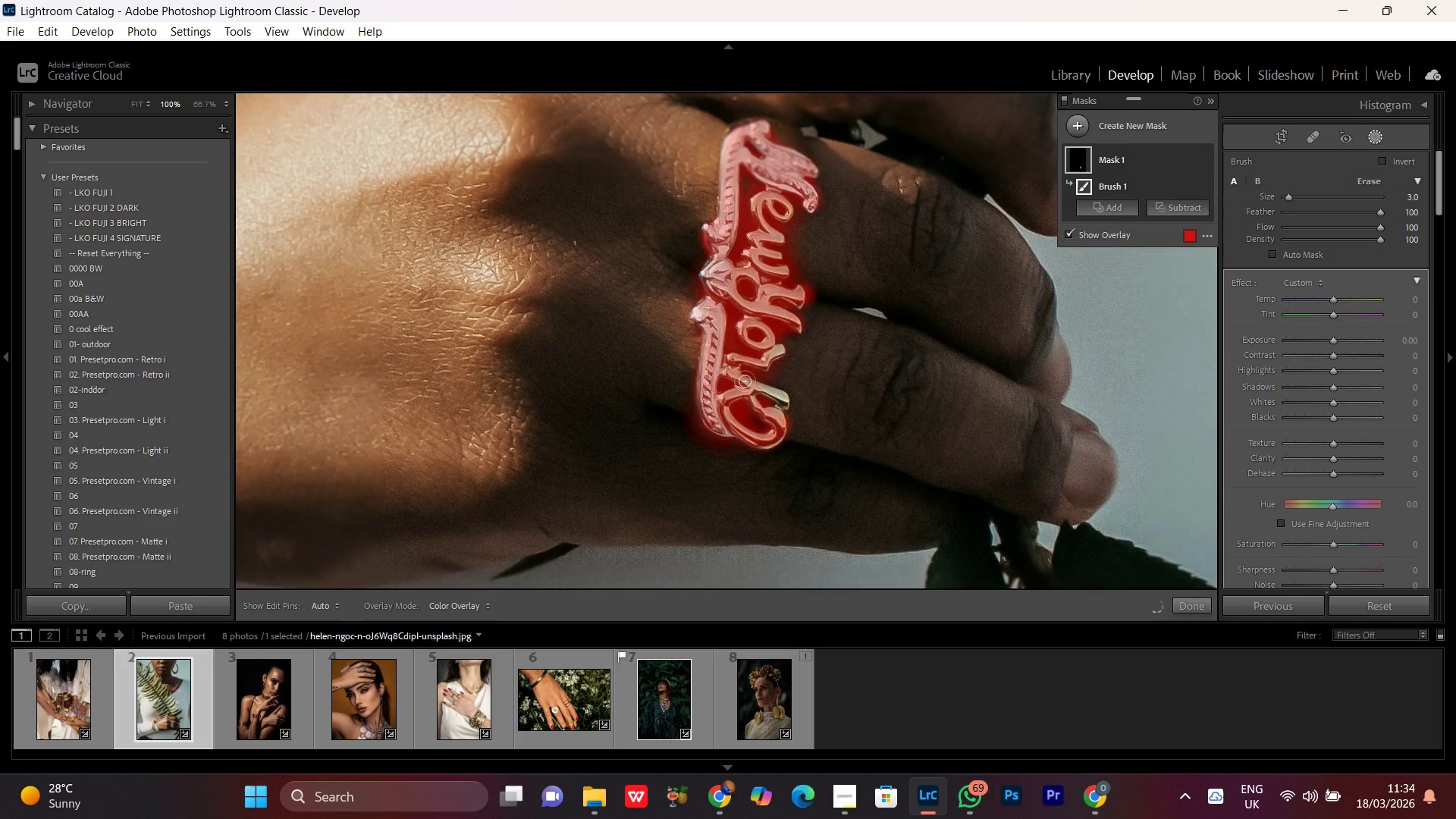 
left_click_drag(start_coordinate=[745, 381], to_coordinate=[775, 404])
 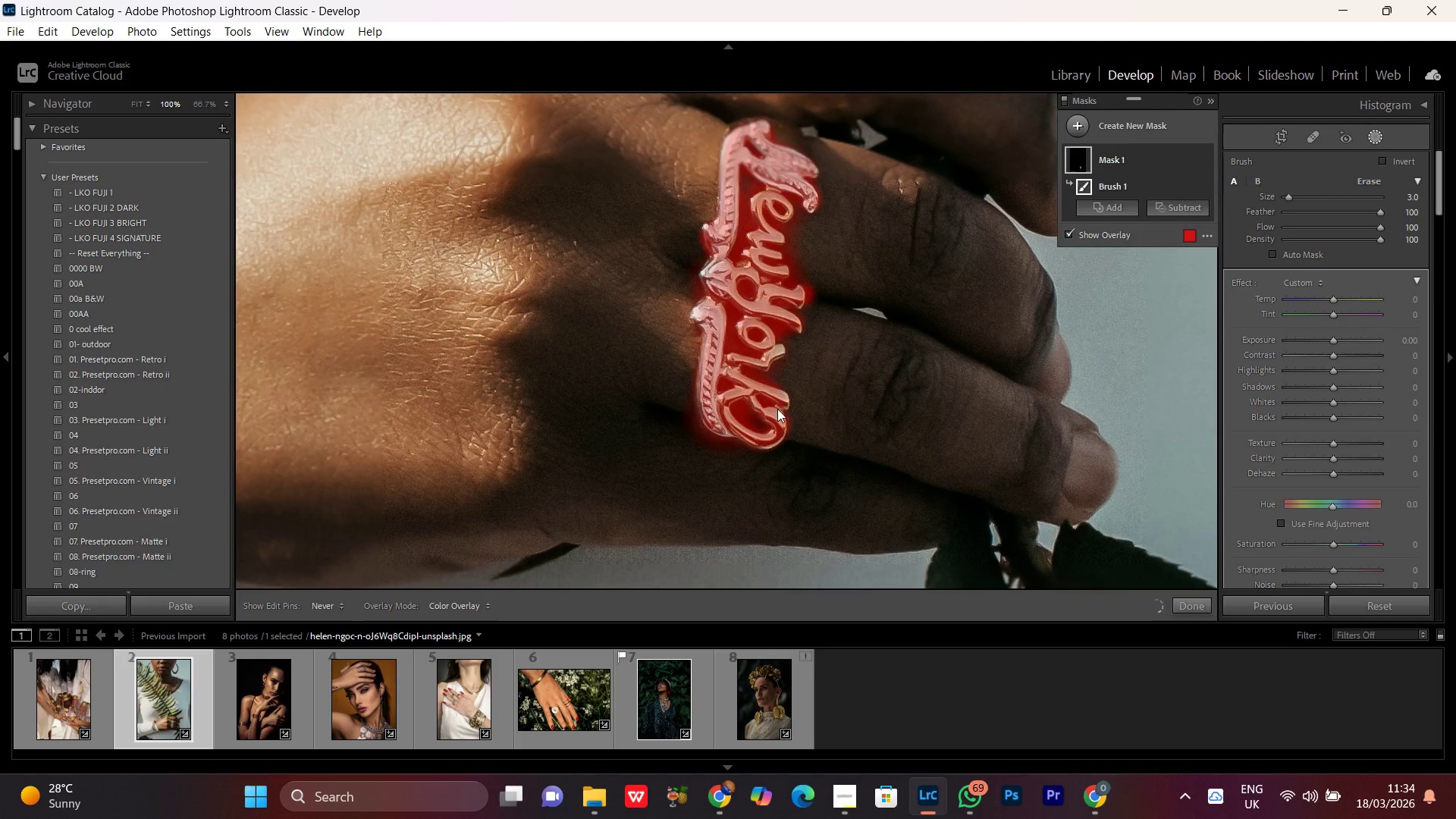 
hold_key(key=Space, duration=0.58)
 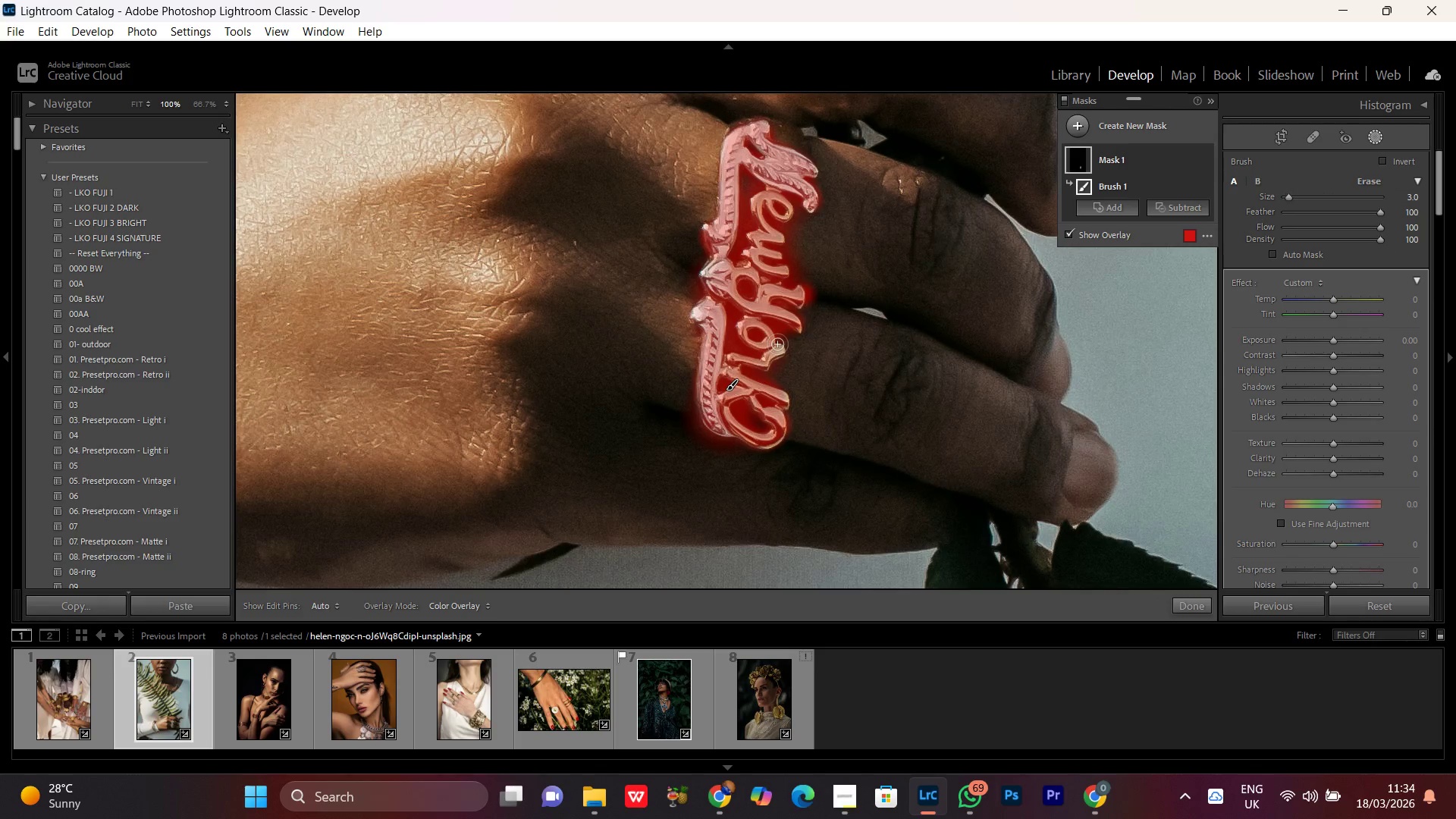 
left_click_drag(start_coordinate=[777, 344], to_coordinate=[758, 362])
 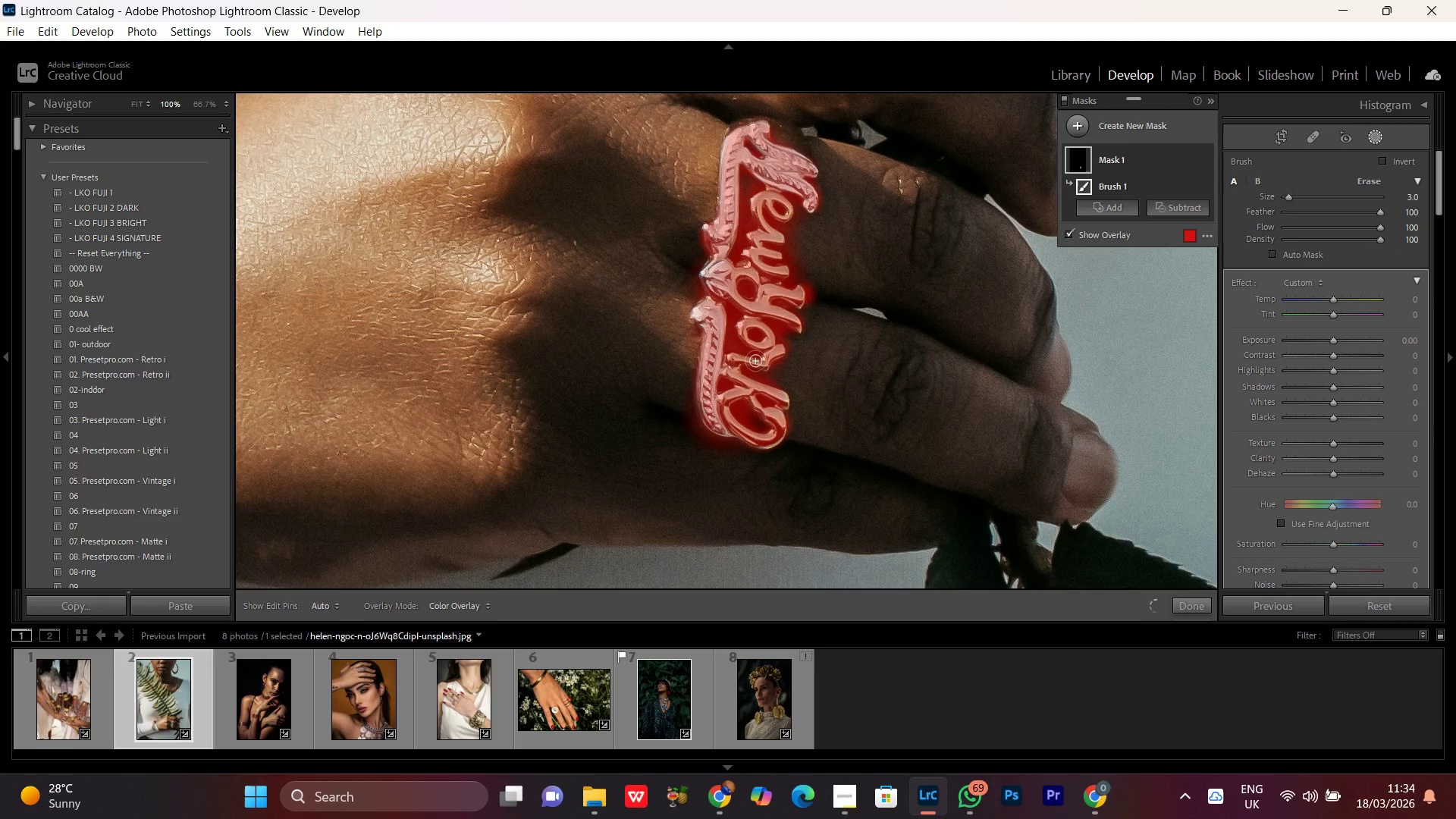 
hold_key(key=Space, duration=1.5)
 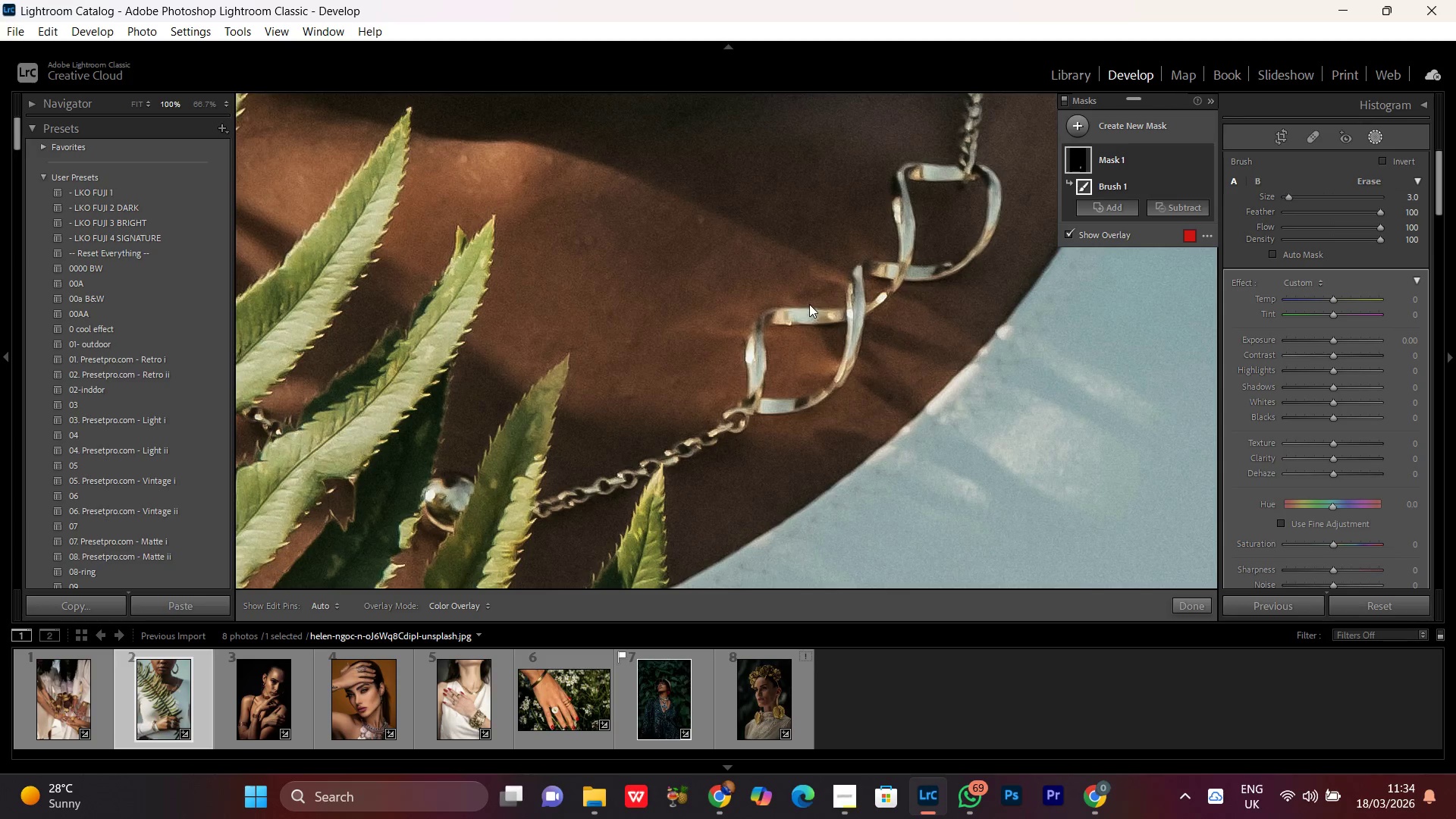 
left_click_drag(start_coordinate=[767, 249], to_coordinate=[783, 454])
 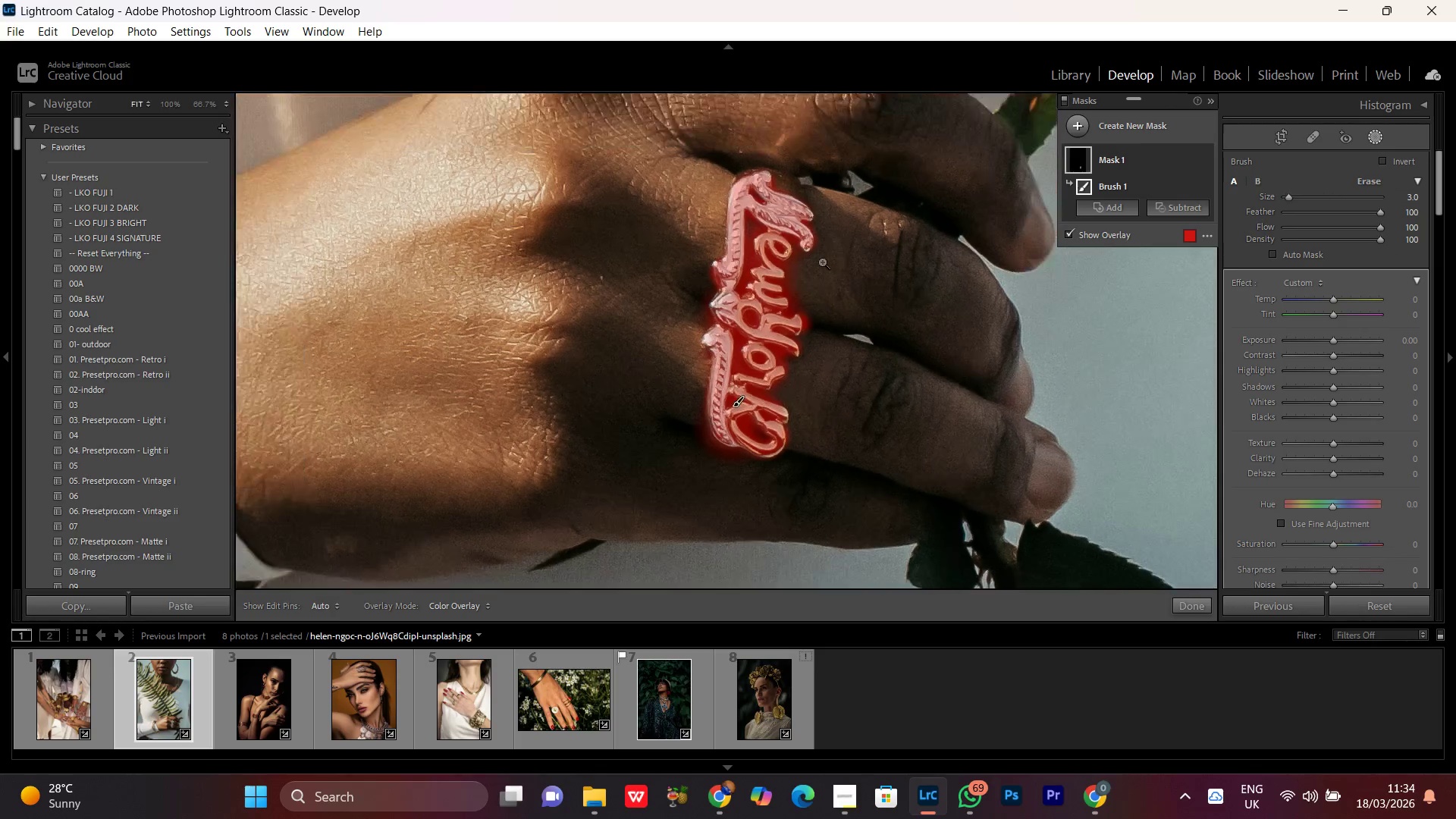 
left_click_drag(start_coordinate=[822, 262], to_coordinate=[821, 500])
 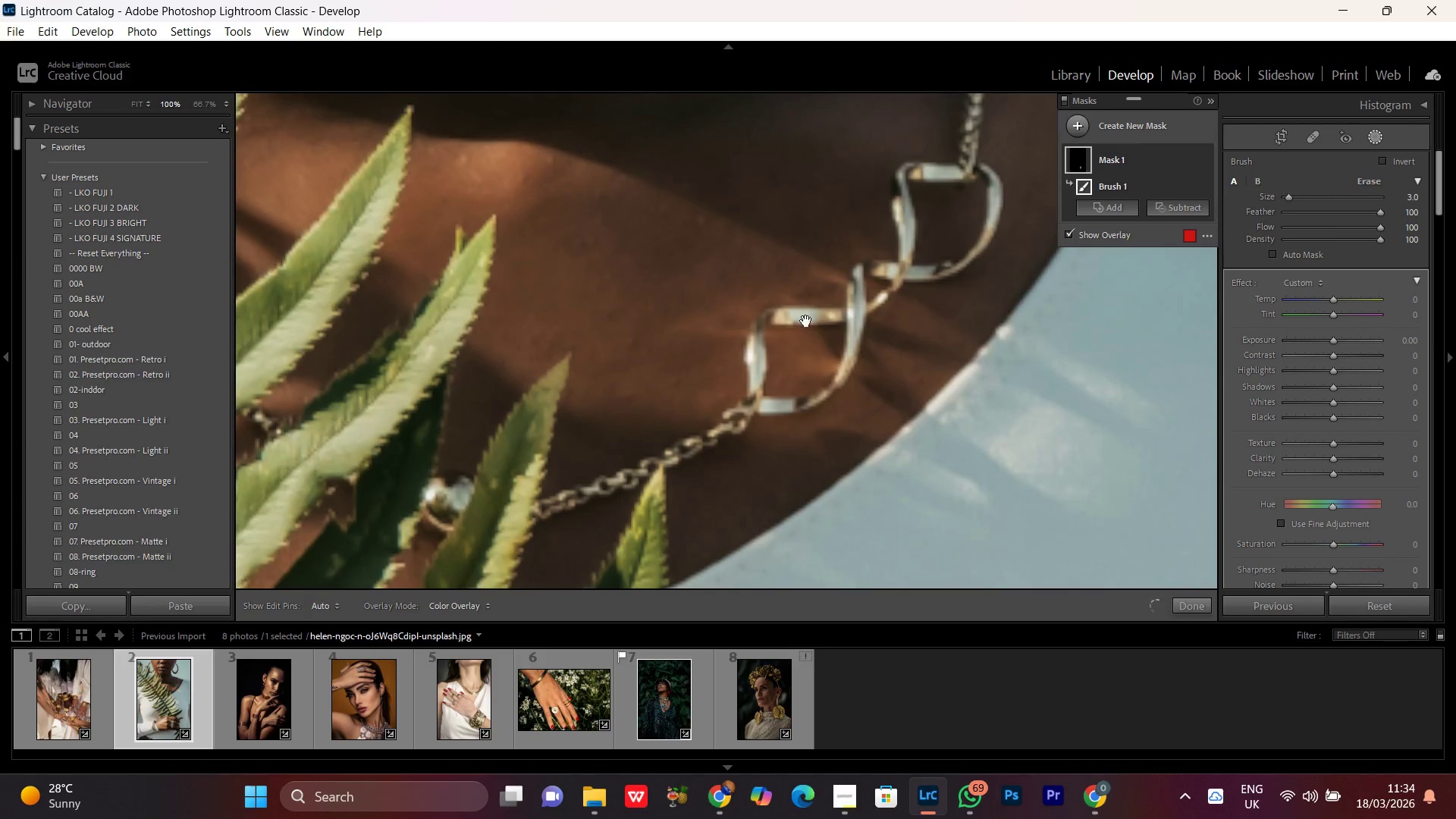 
key(Space)
 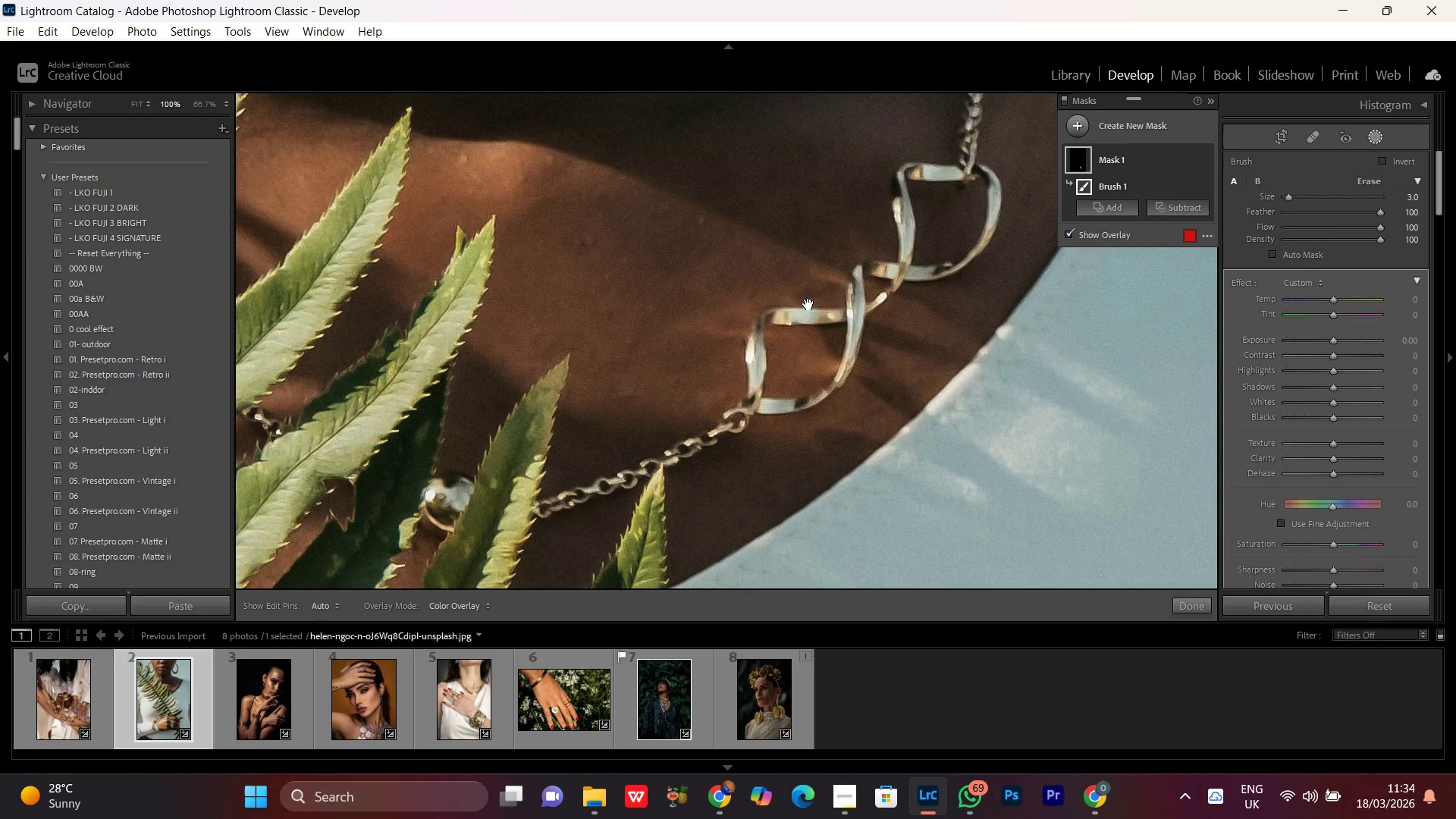 
key(Space)
 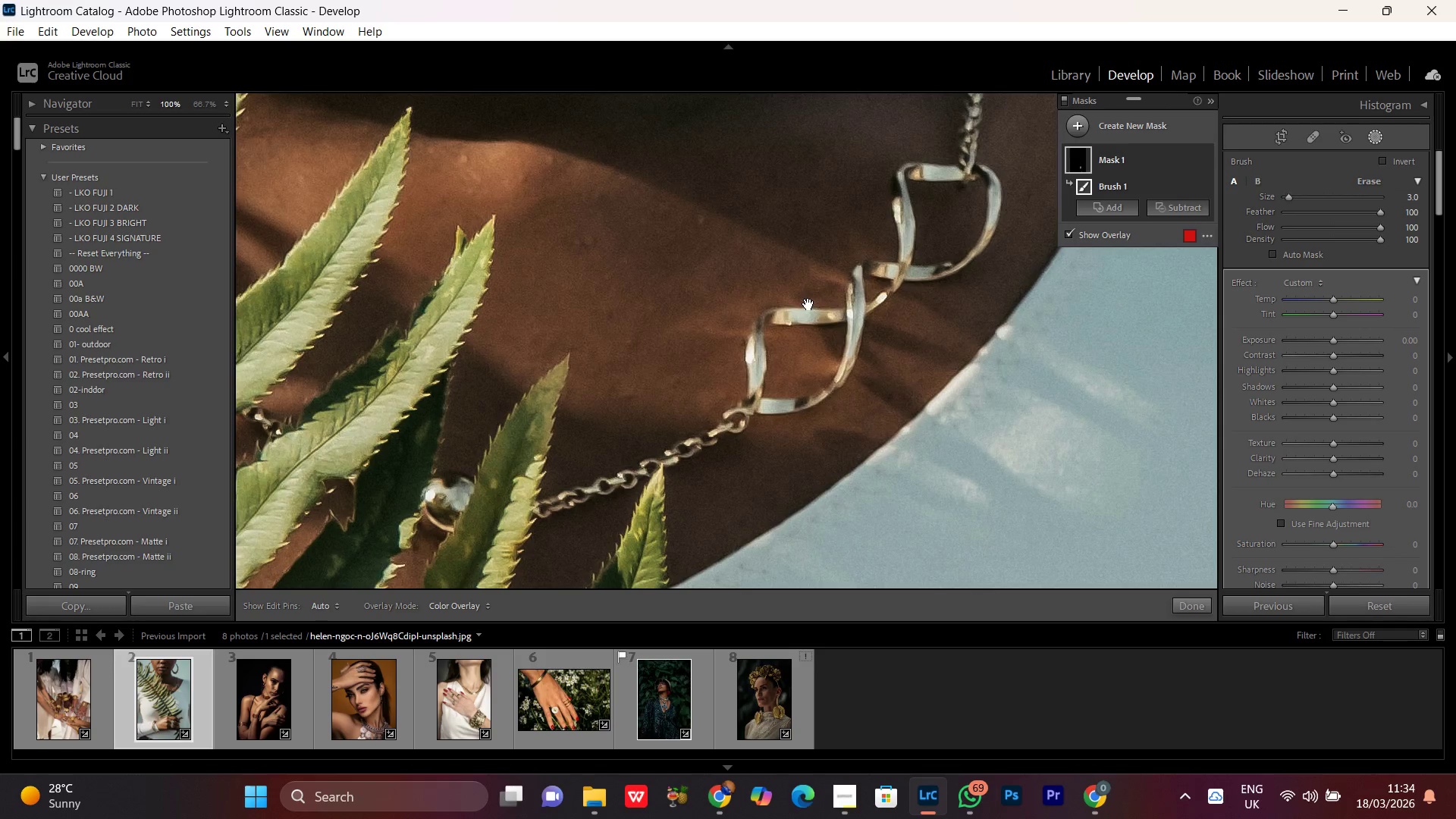 
key(Space)
 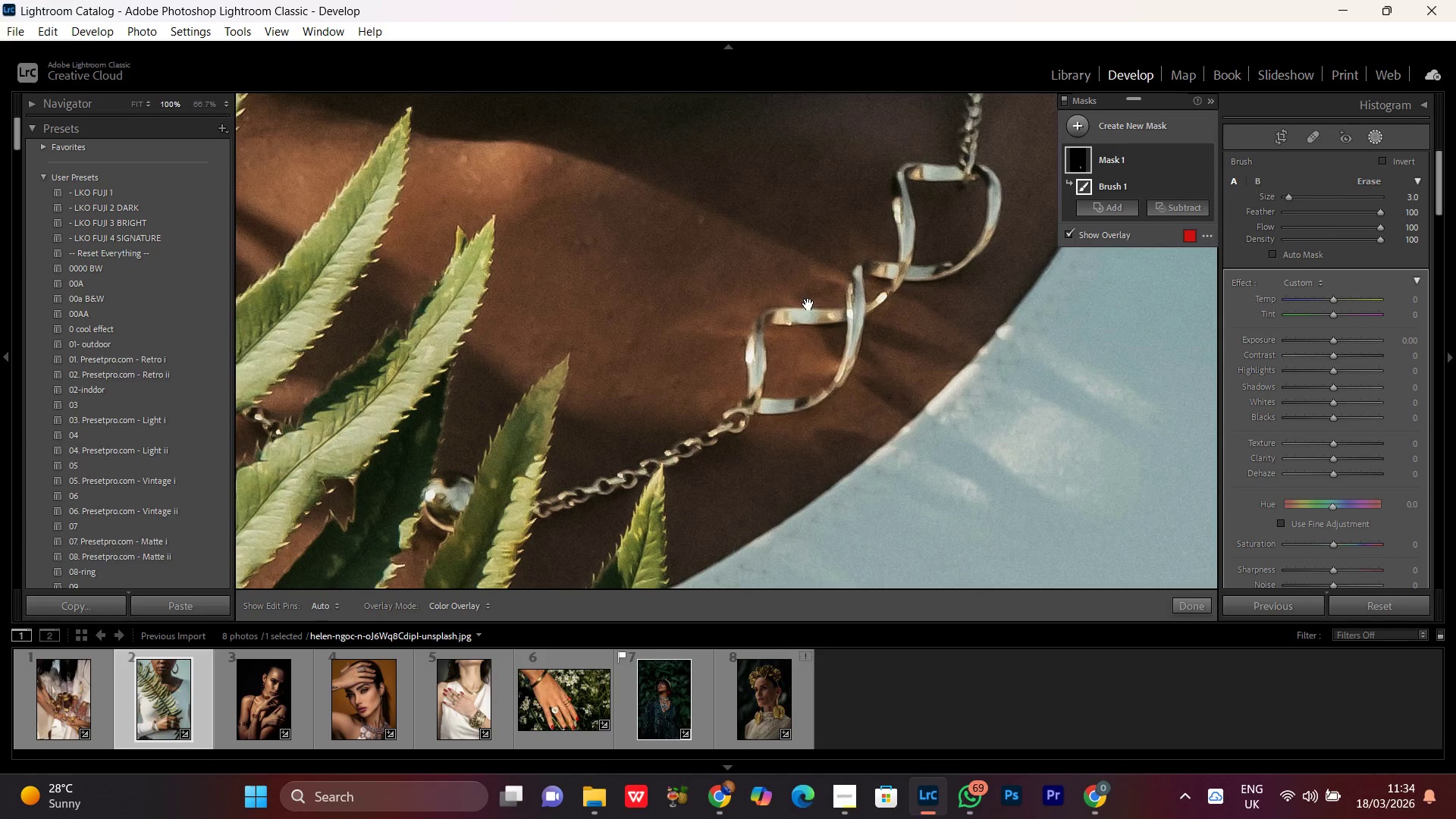 
key(Space)
 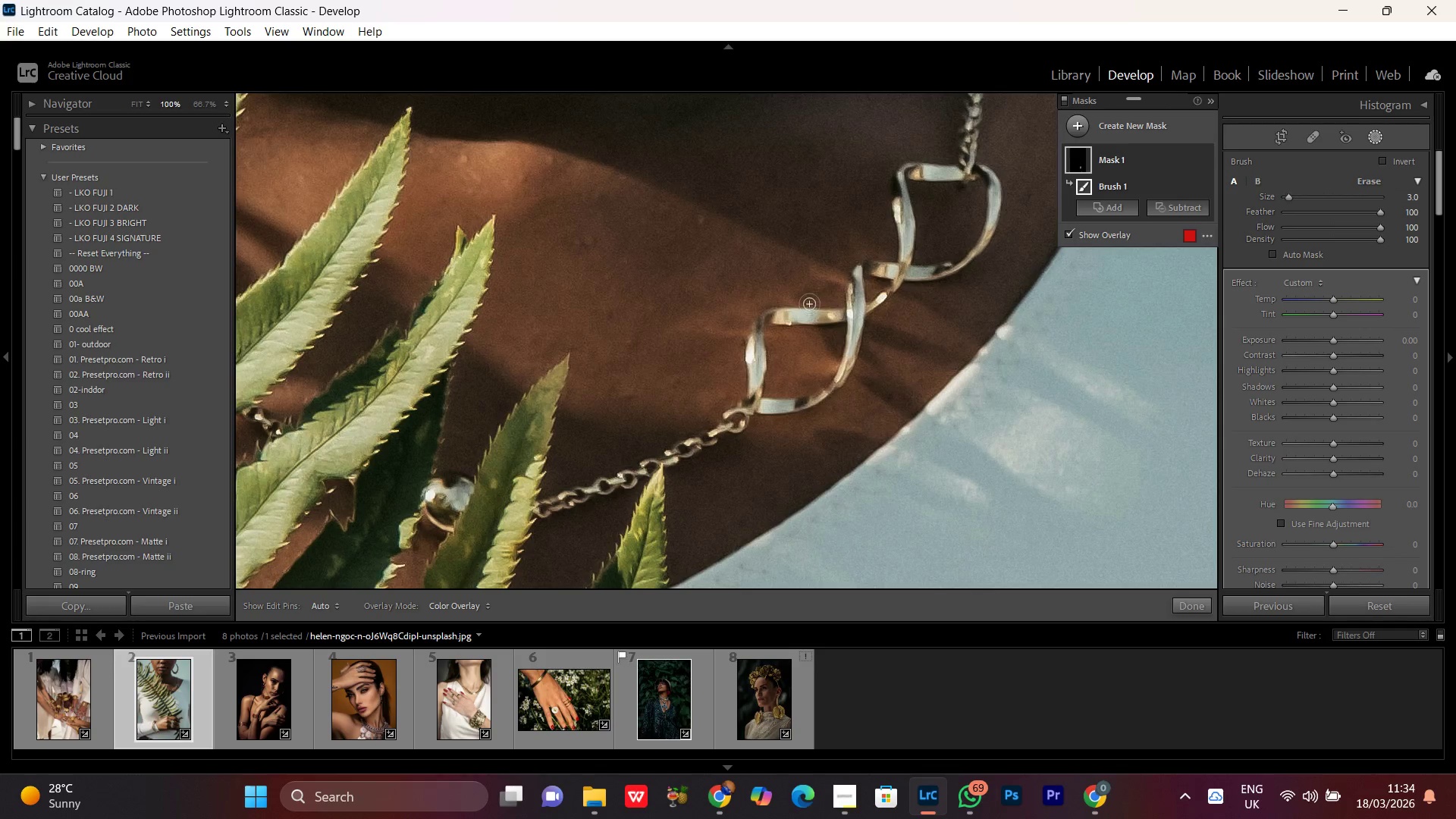 
key(Space)
 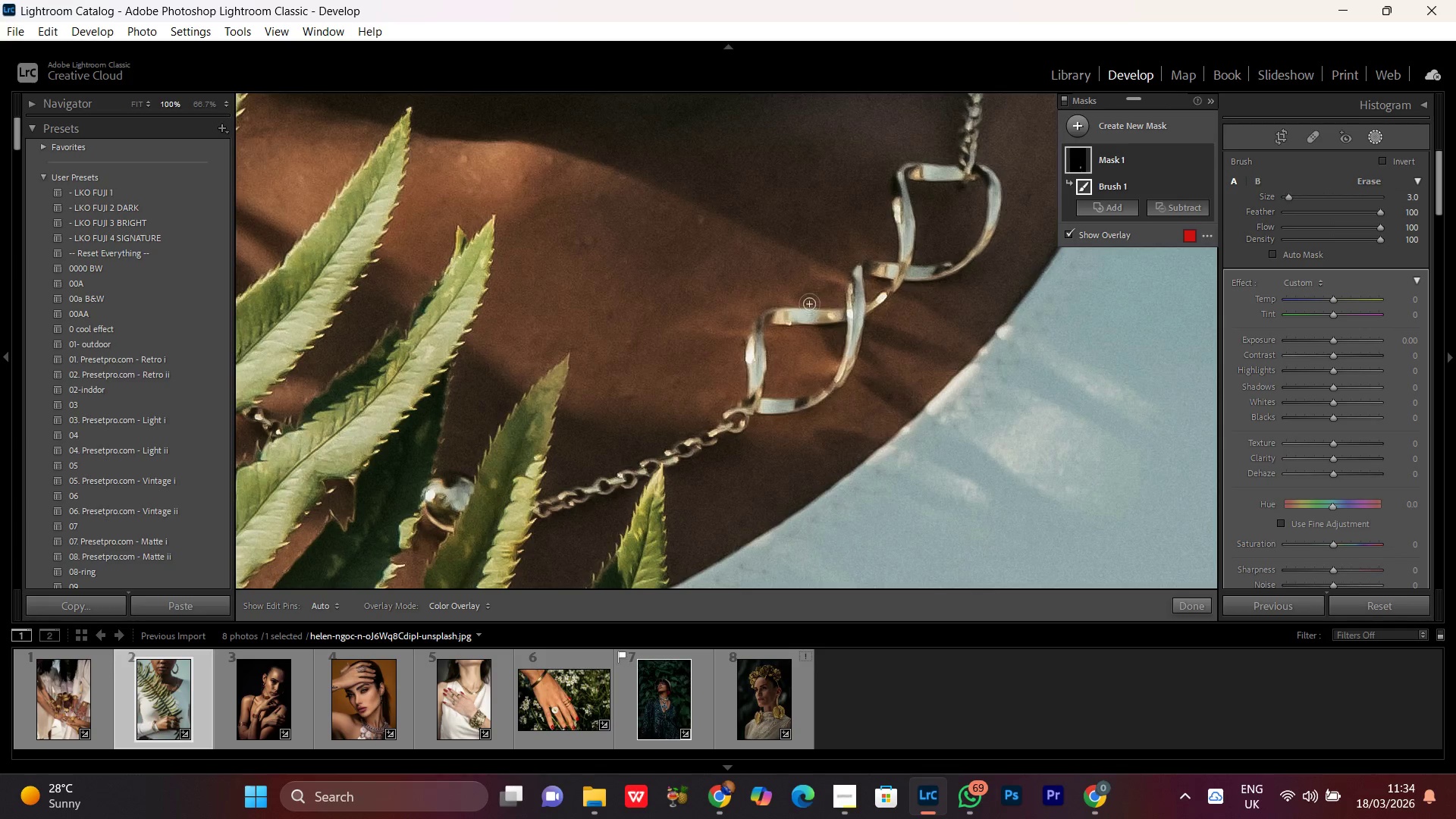 
key(Space)
 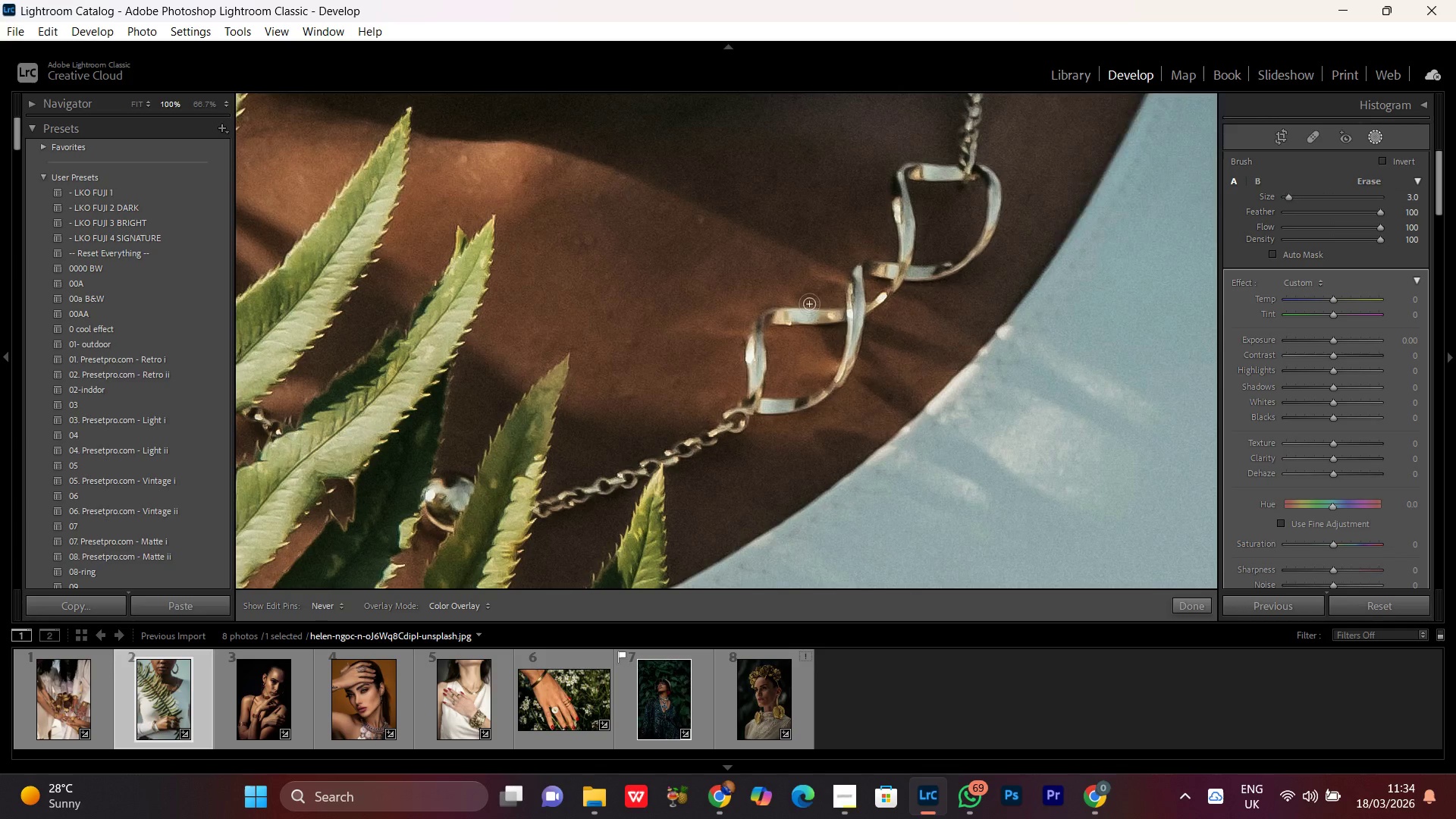 
left_click([809, 304])
 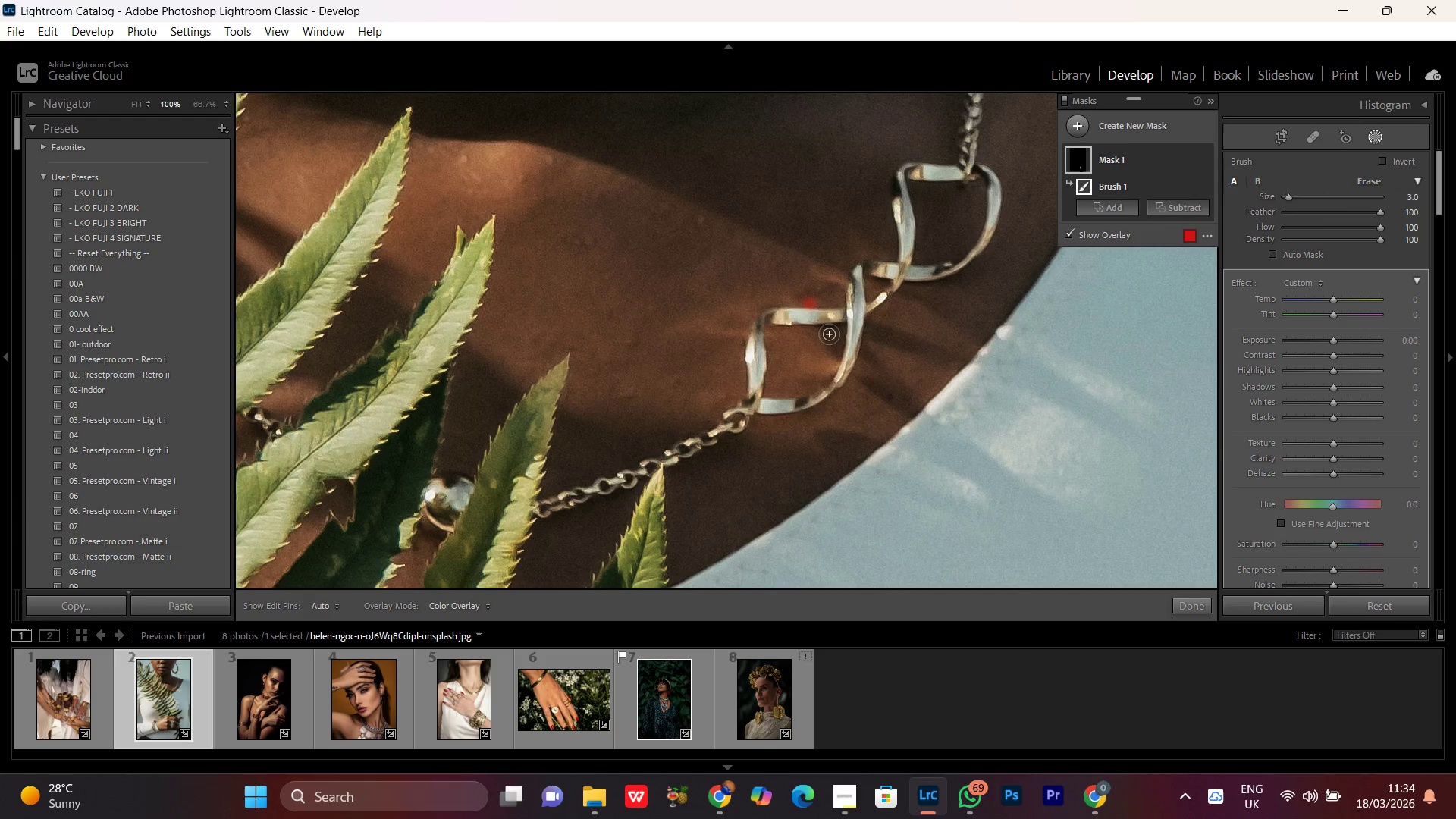 
key(Control+Z)
 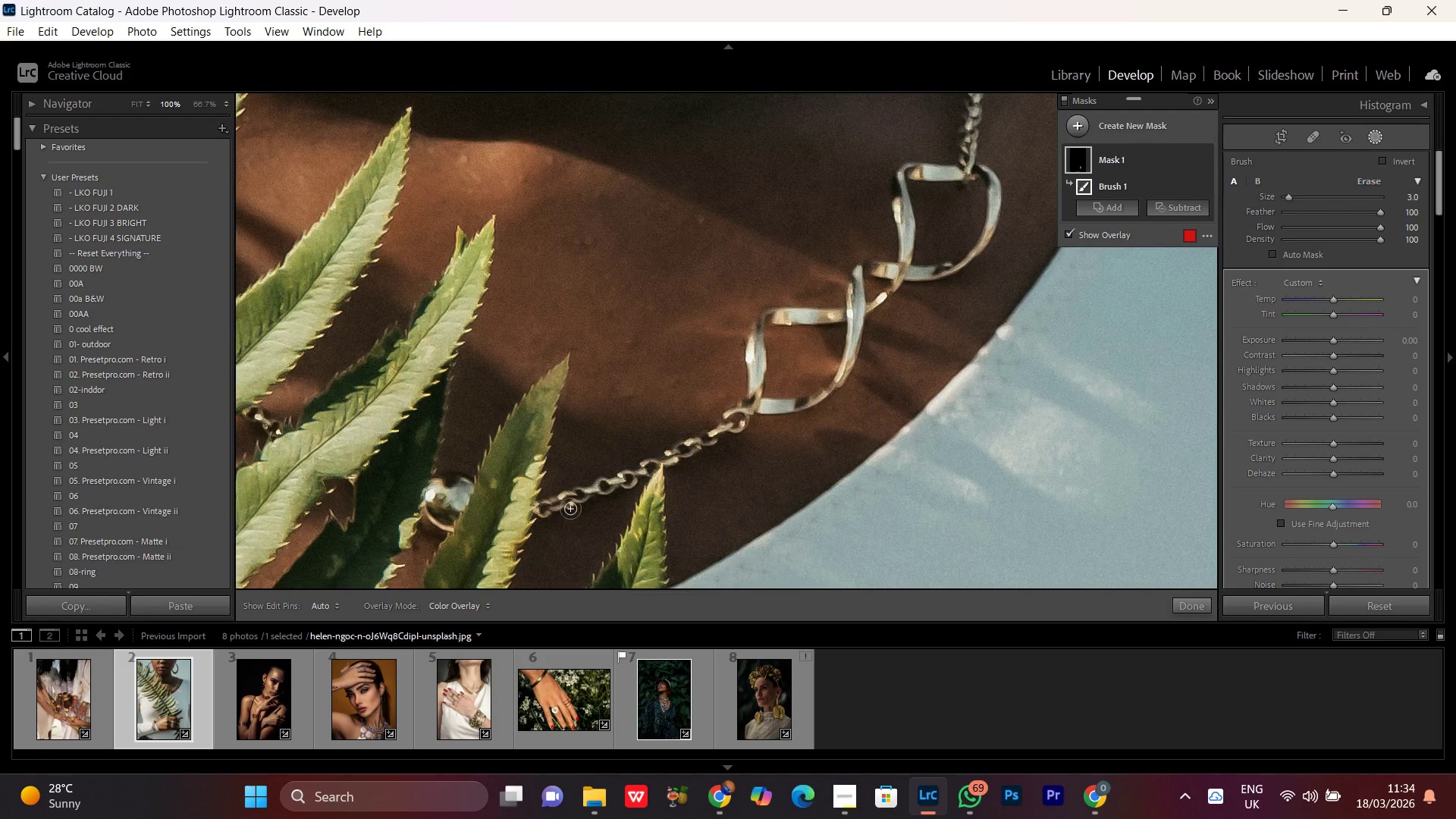 
left_click_drag(start_coordinate=[557, 505], to_coordinate=[740, 397])
 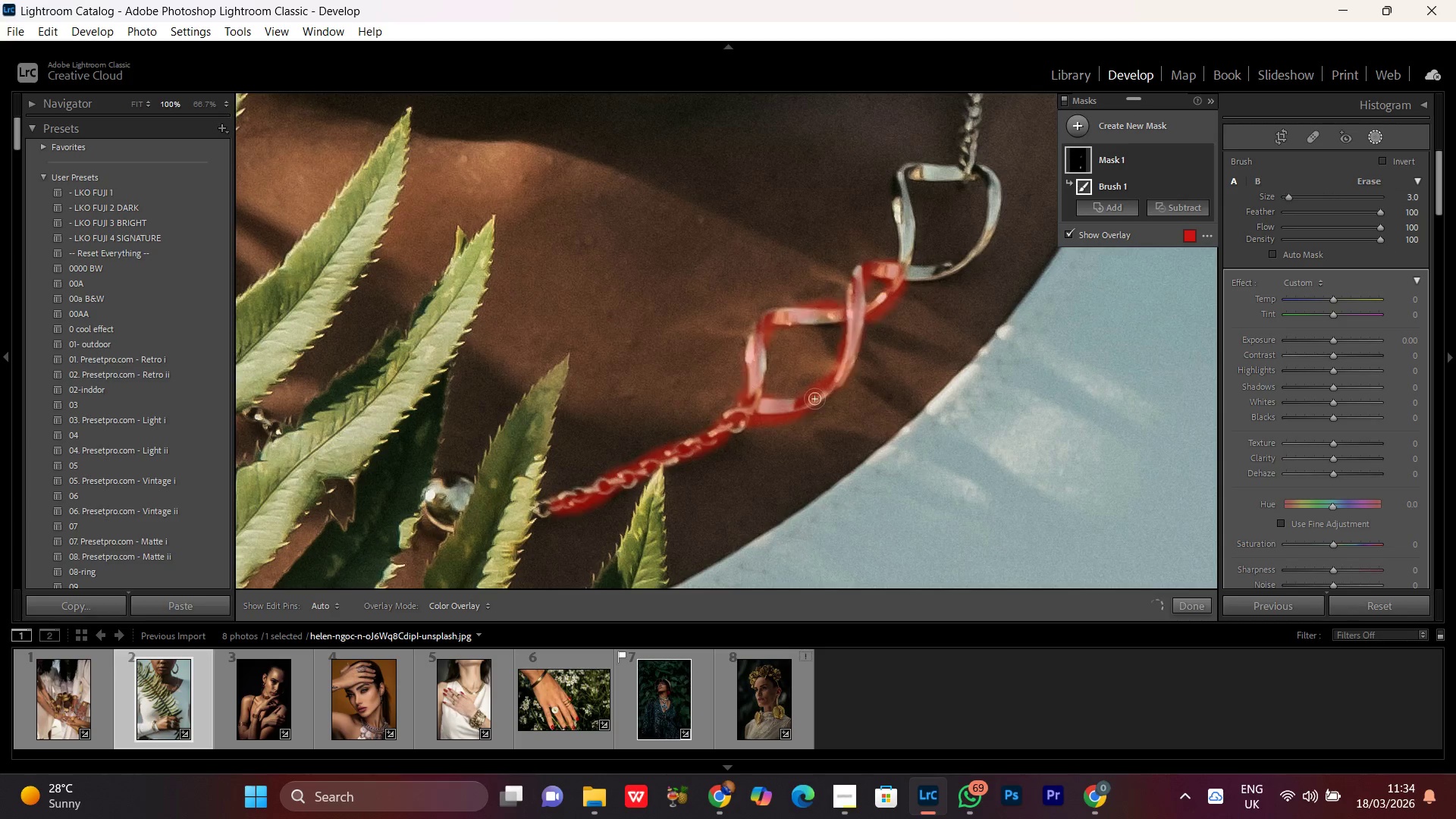 
hold_key(key=Space, duration=0.91)
 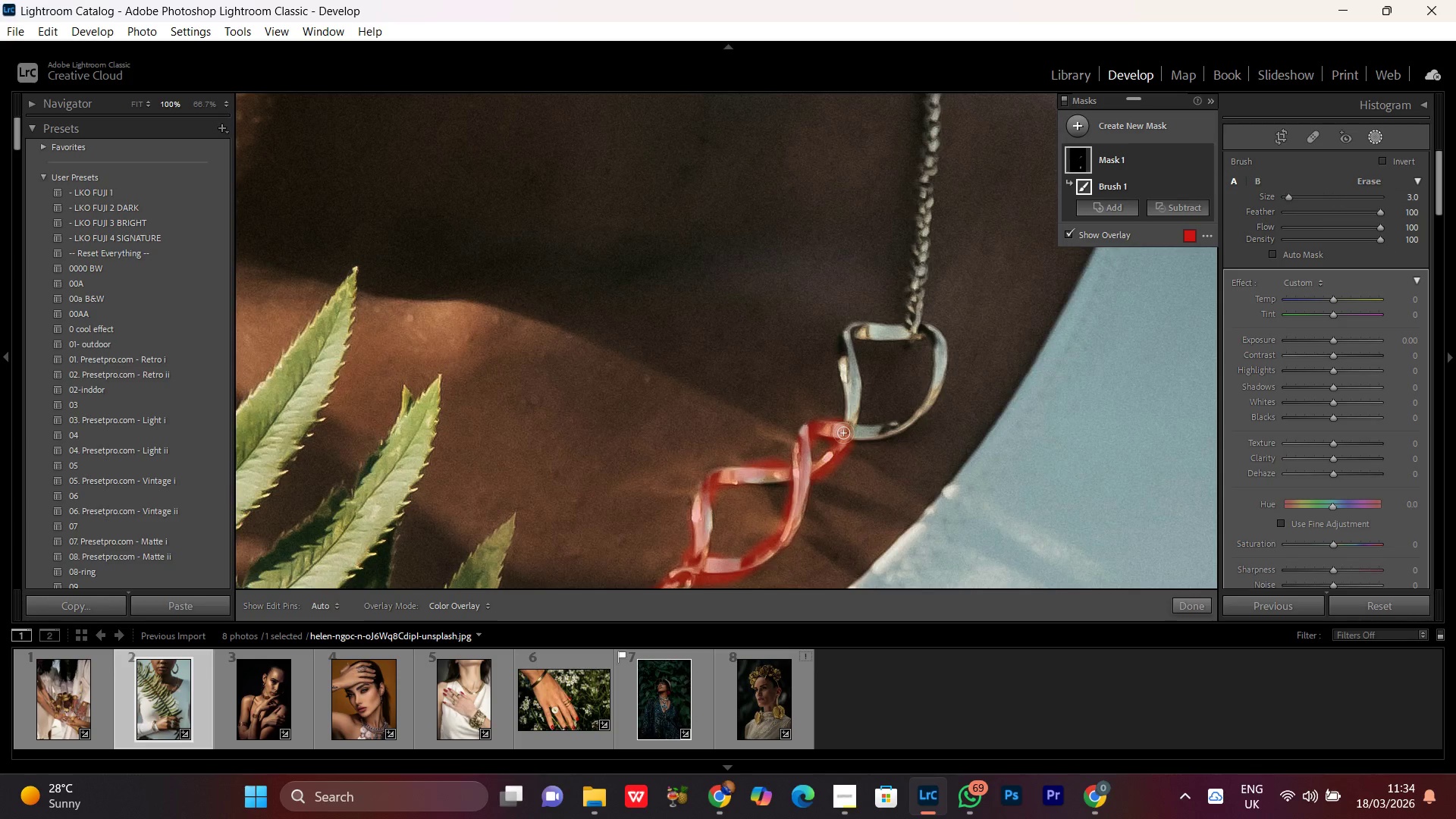 
left_click_drag(start_coordinate=[912, 243], to_coordinate=[858, 403])
 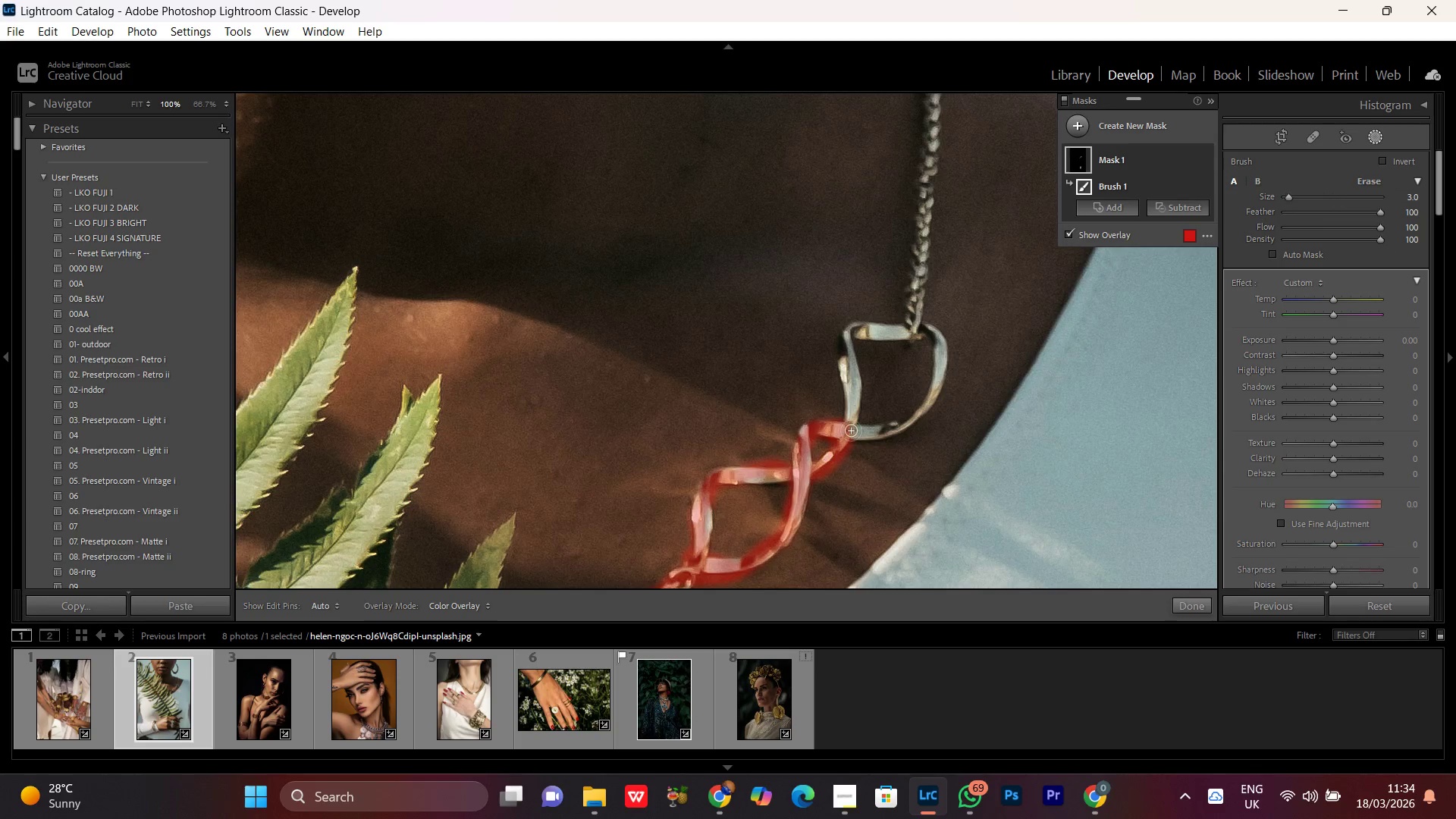 
left_click_drag(start_coordinate=[851, 431], to_coordinate=[874, 435])
 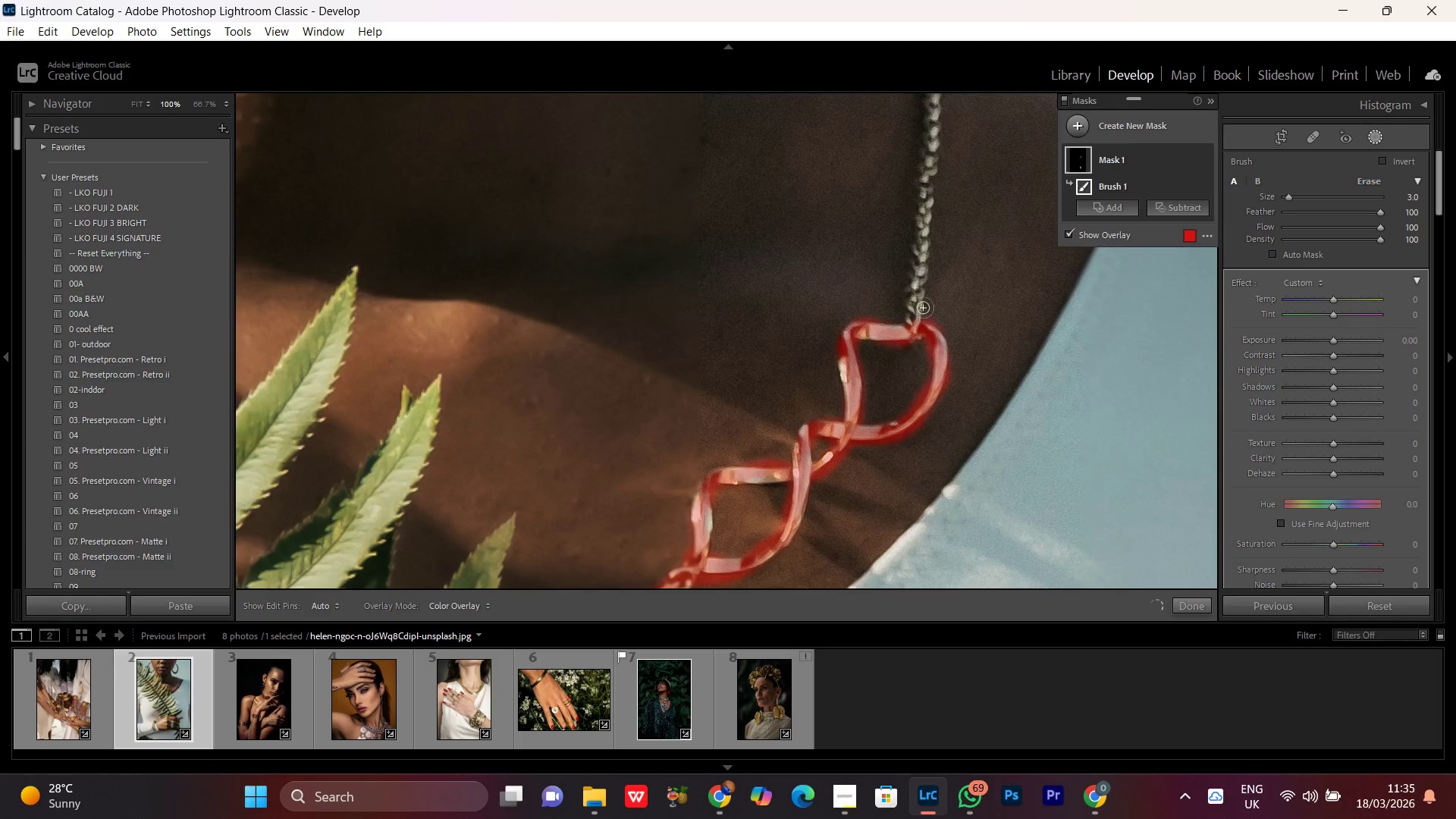 
hold_key(key=Space, duration=0.61)
 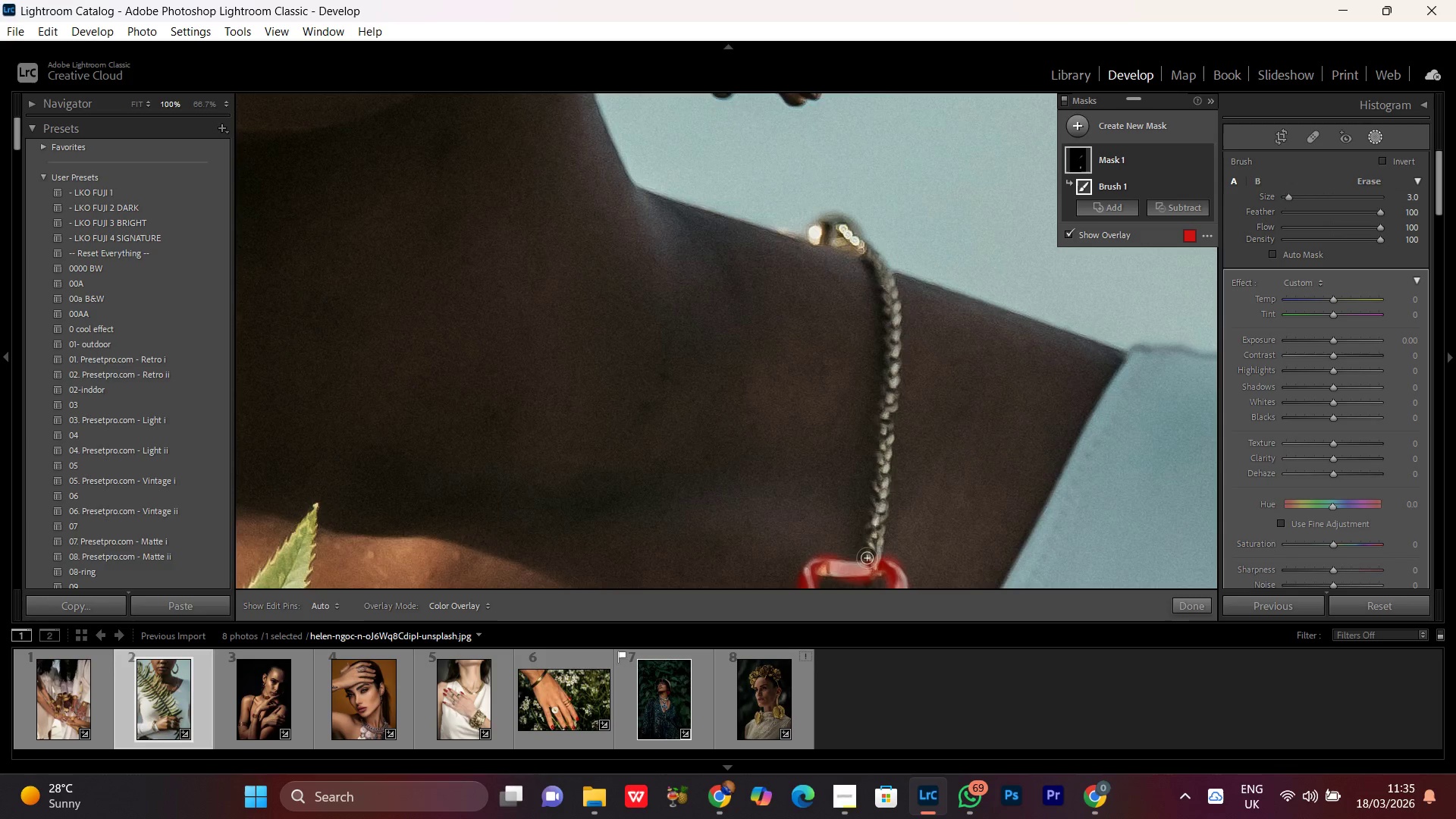 
left_click_drag(start_coordinate=[923, 268], to_coordinate=[895, 467])
 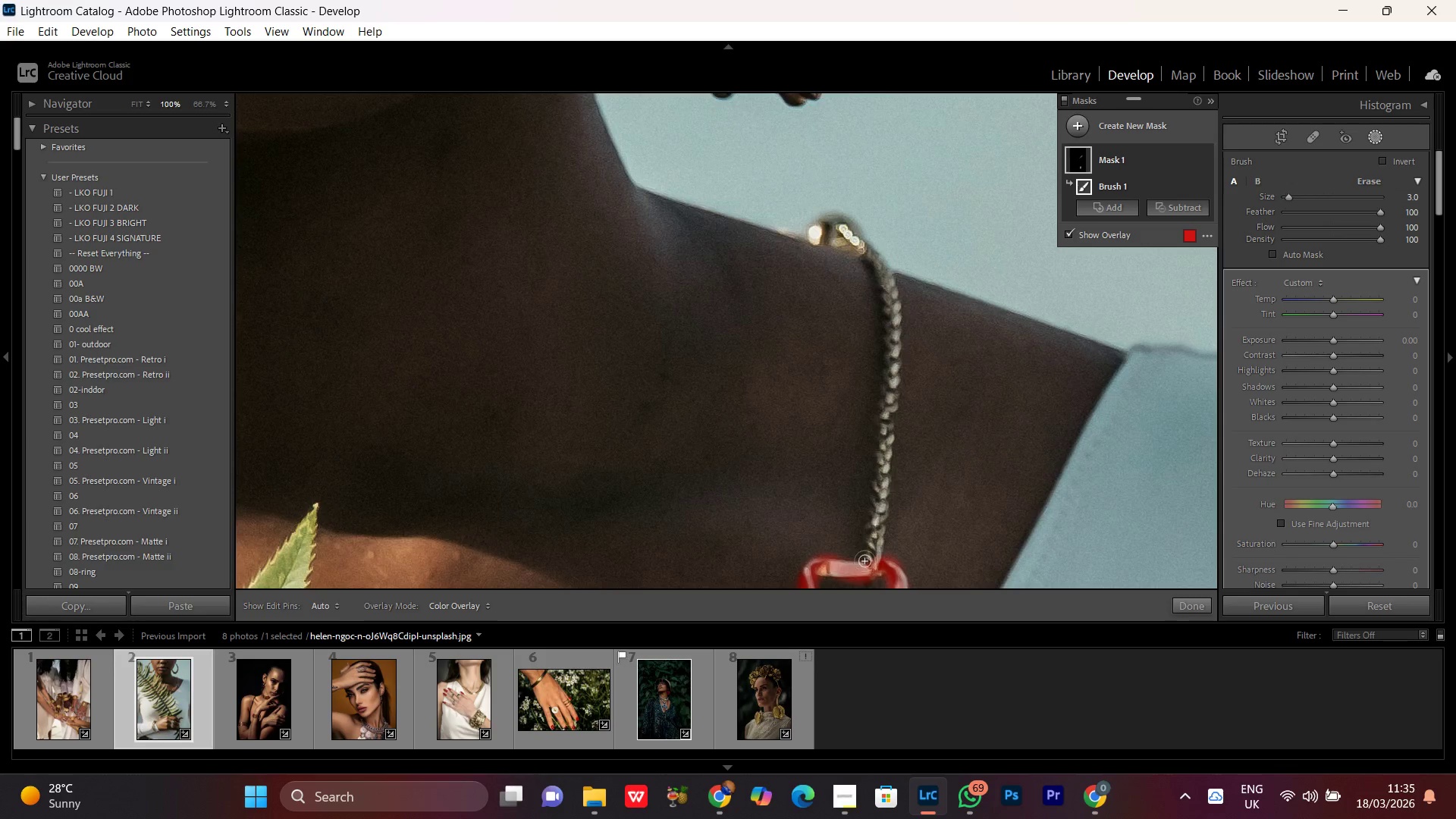 
left_click_drag(start_coordinate=[864, 563], to_coordinate=[880, 557])
 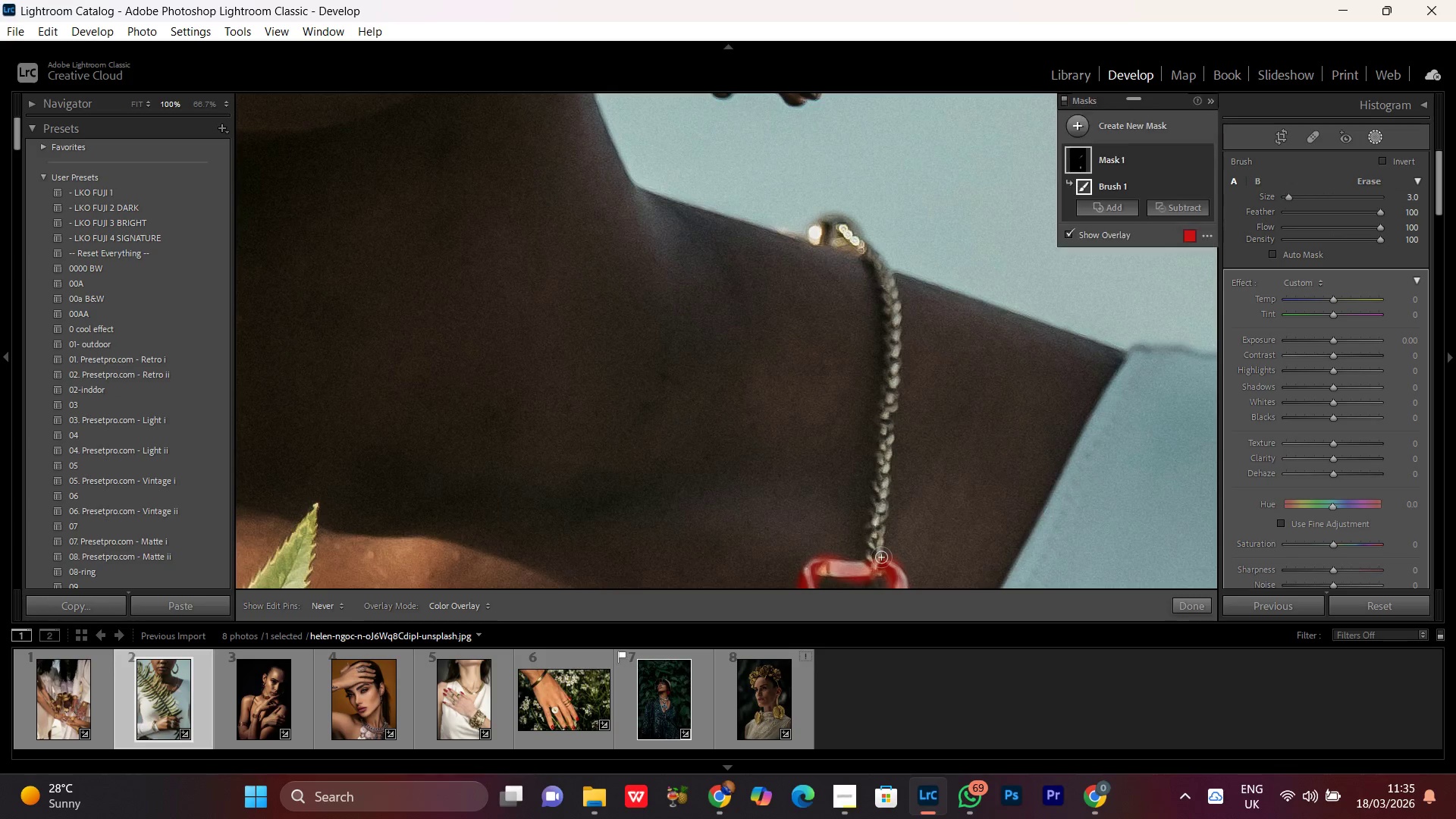 
double_click([881, 557])
 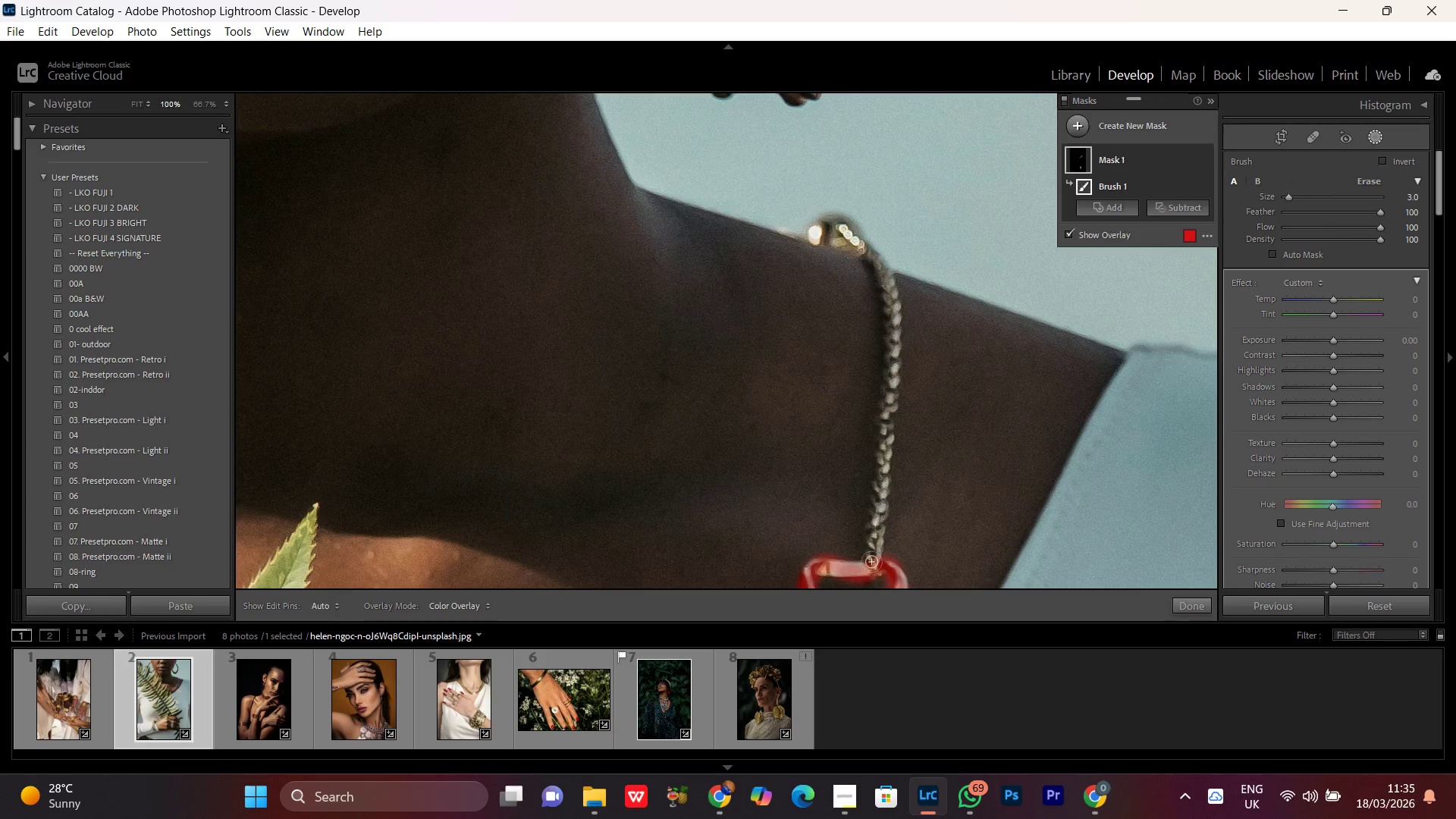 
left_click_drag(start_coordinate=[871, 562], to_coordinate=[854, 232])
 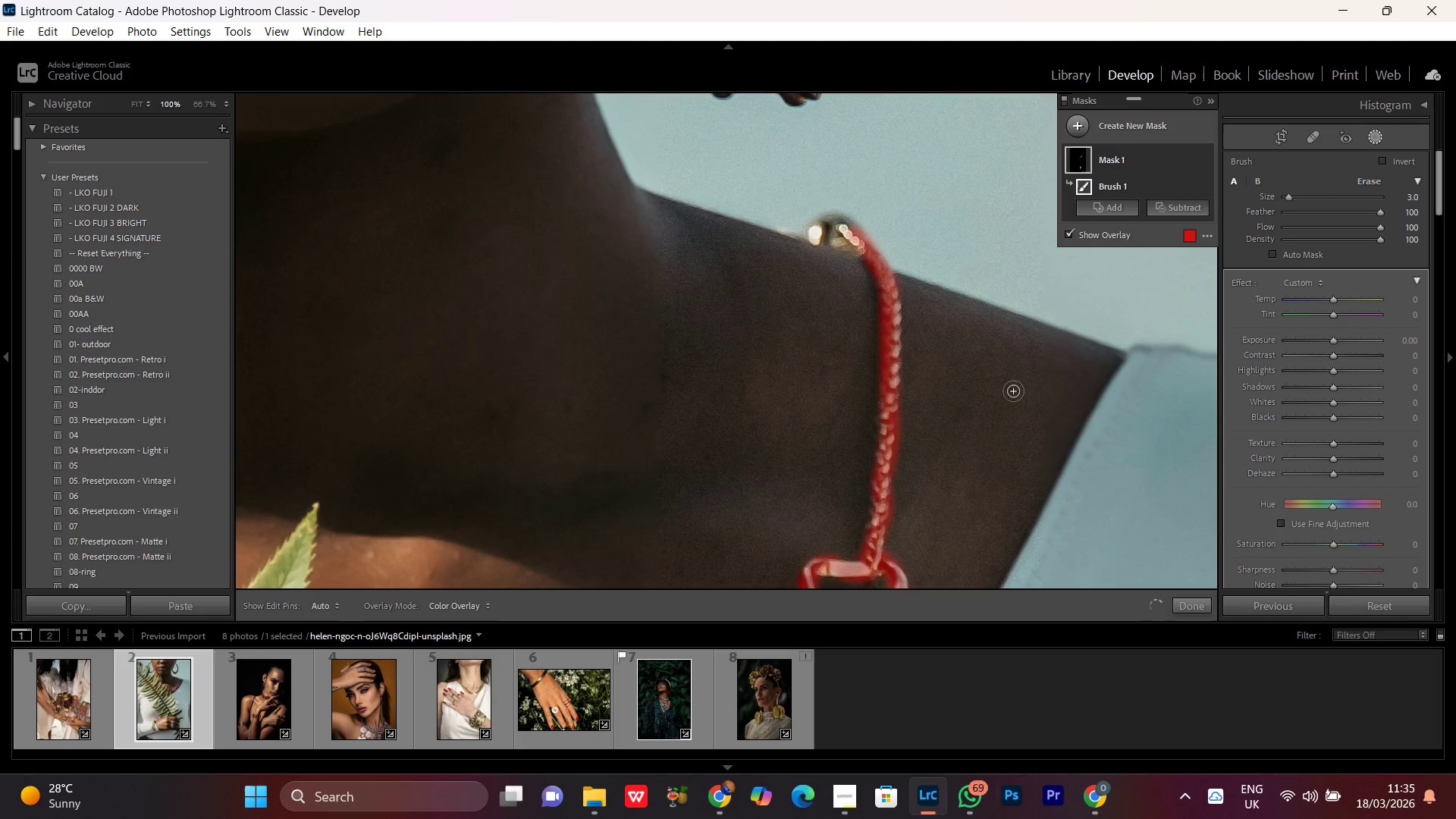 
key(Control+Minus)
 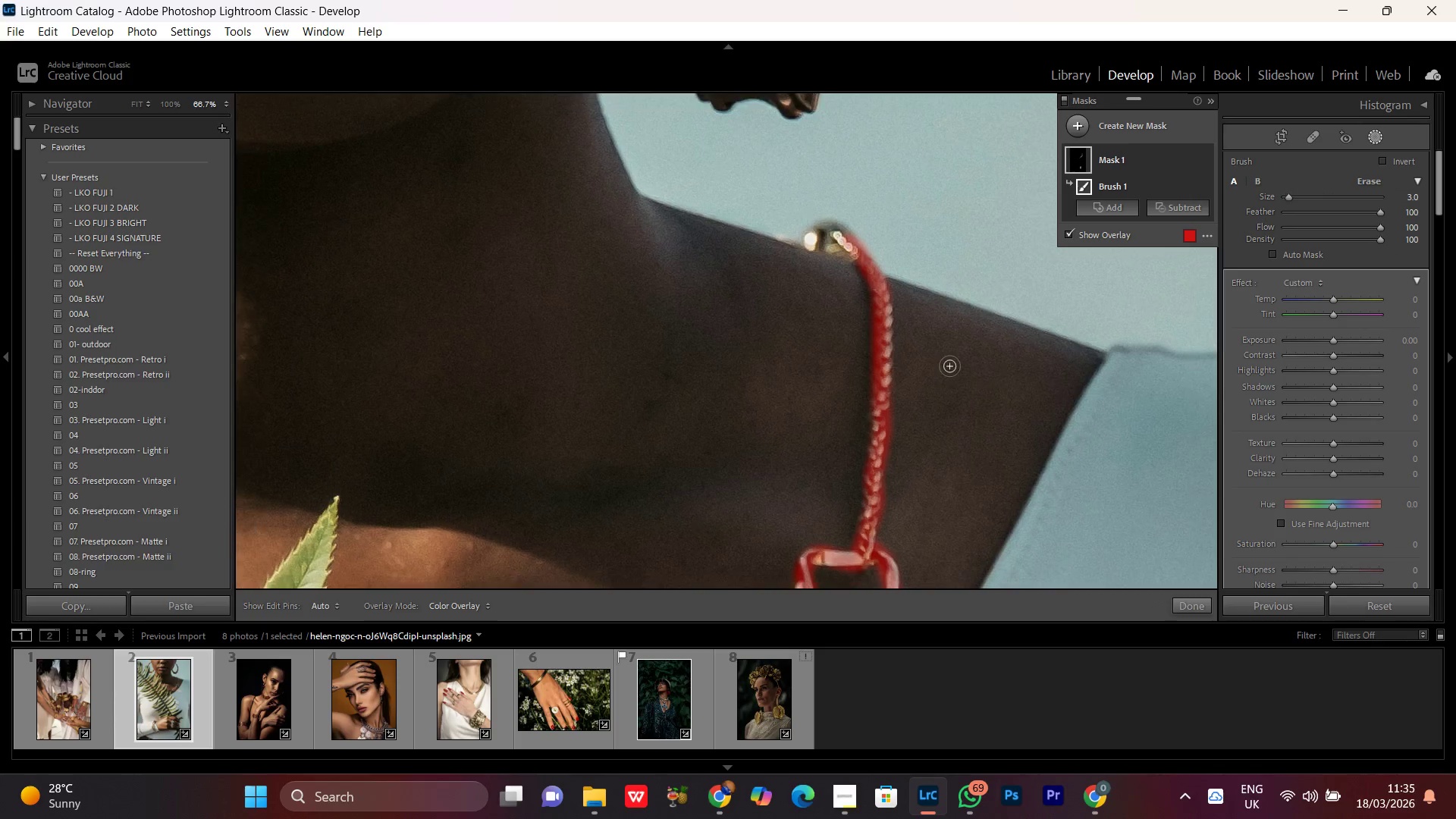 
key(Control+Minus)
 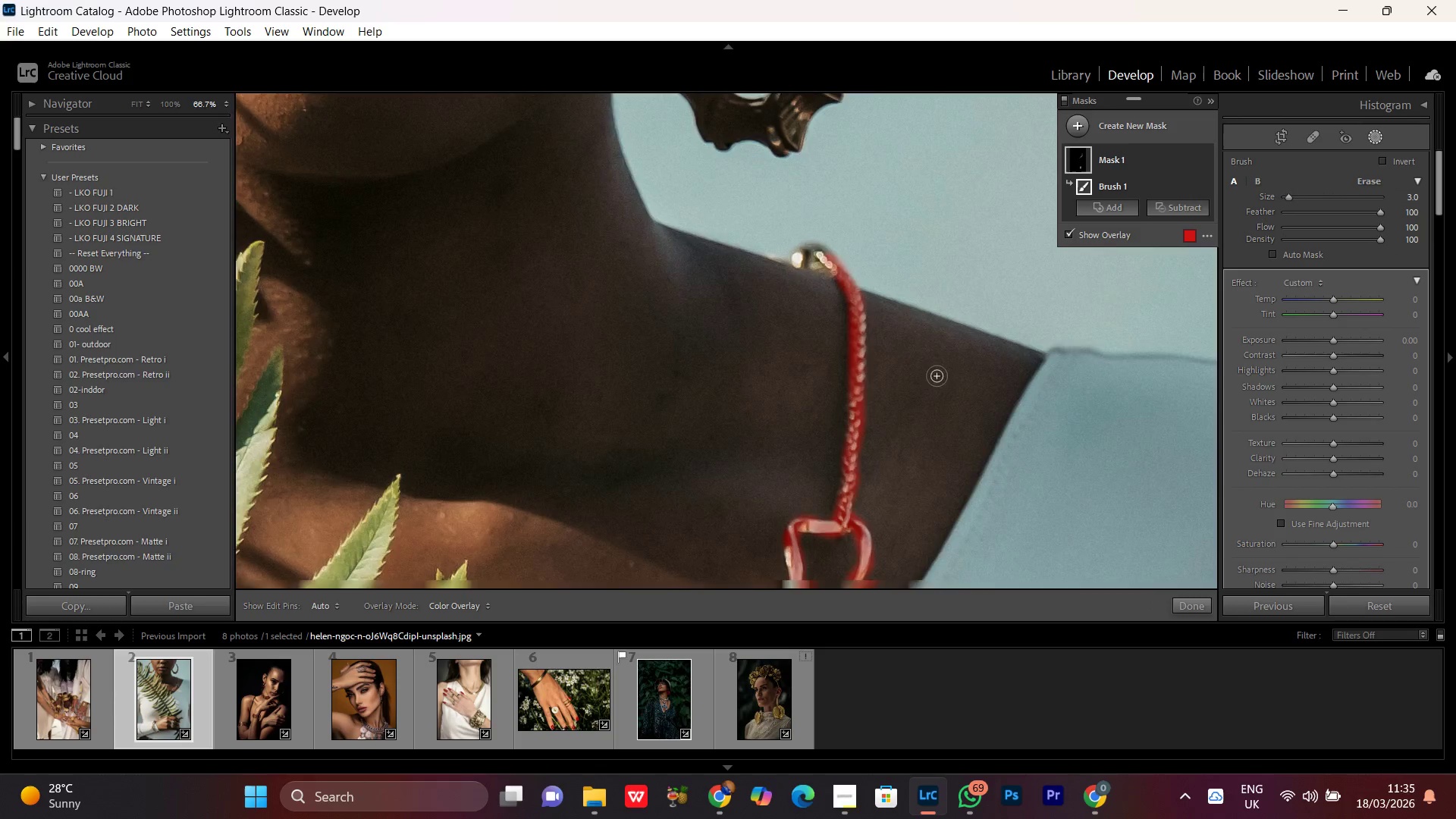 
key(Control+Minus)
 